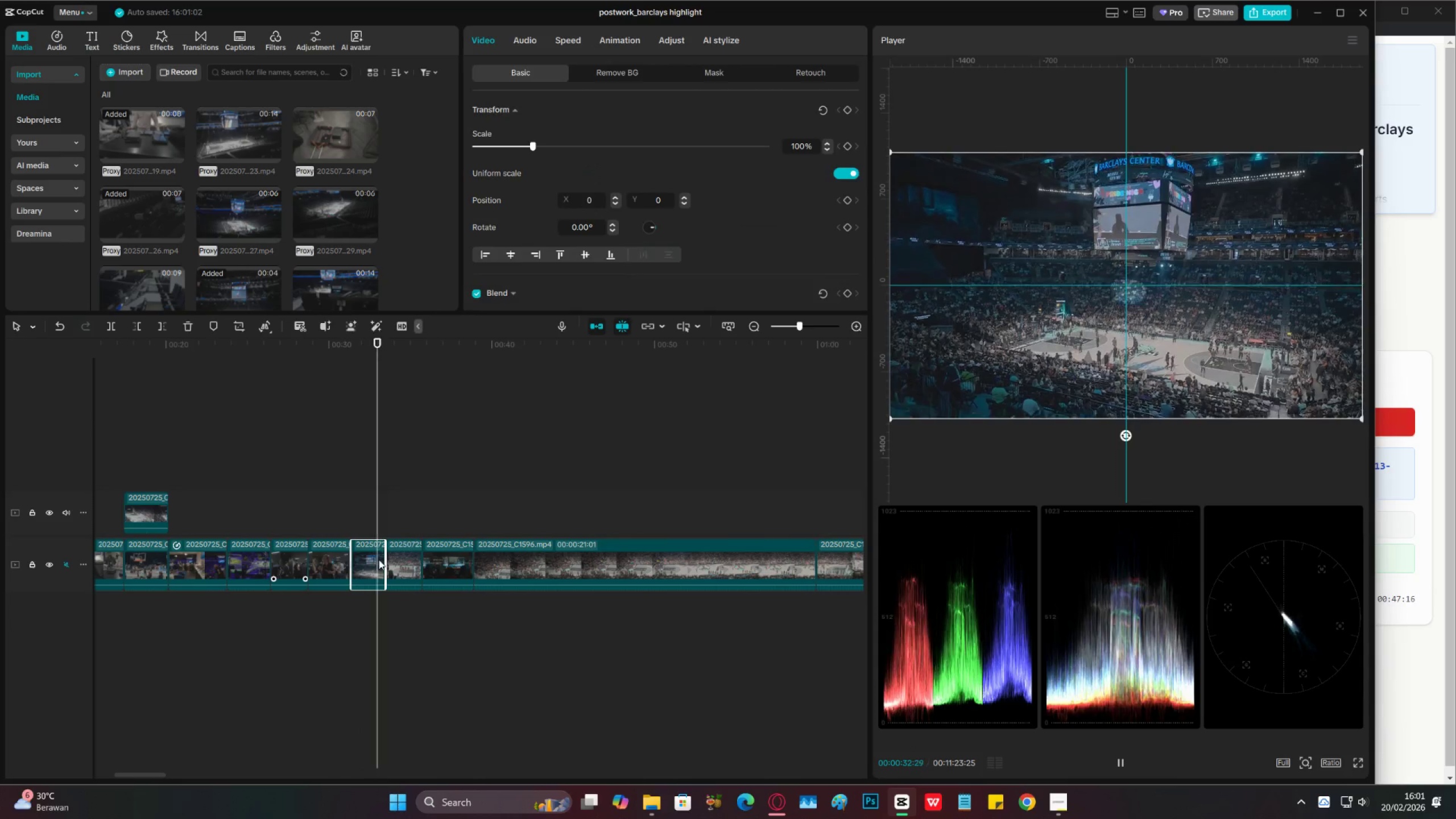 
key(Space)
 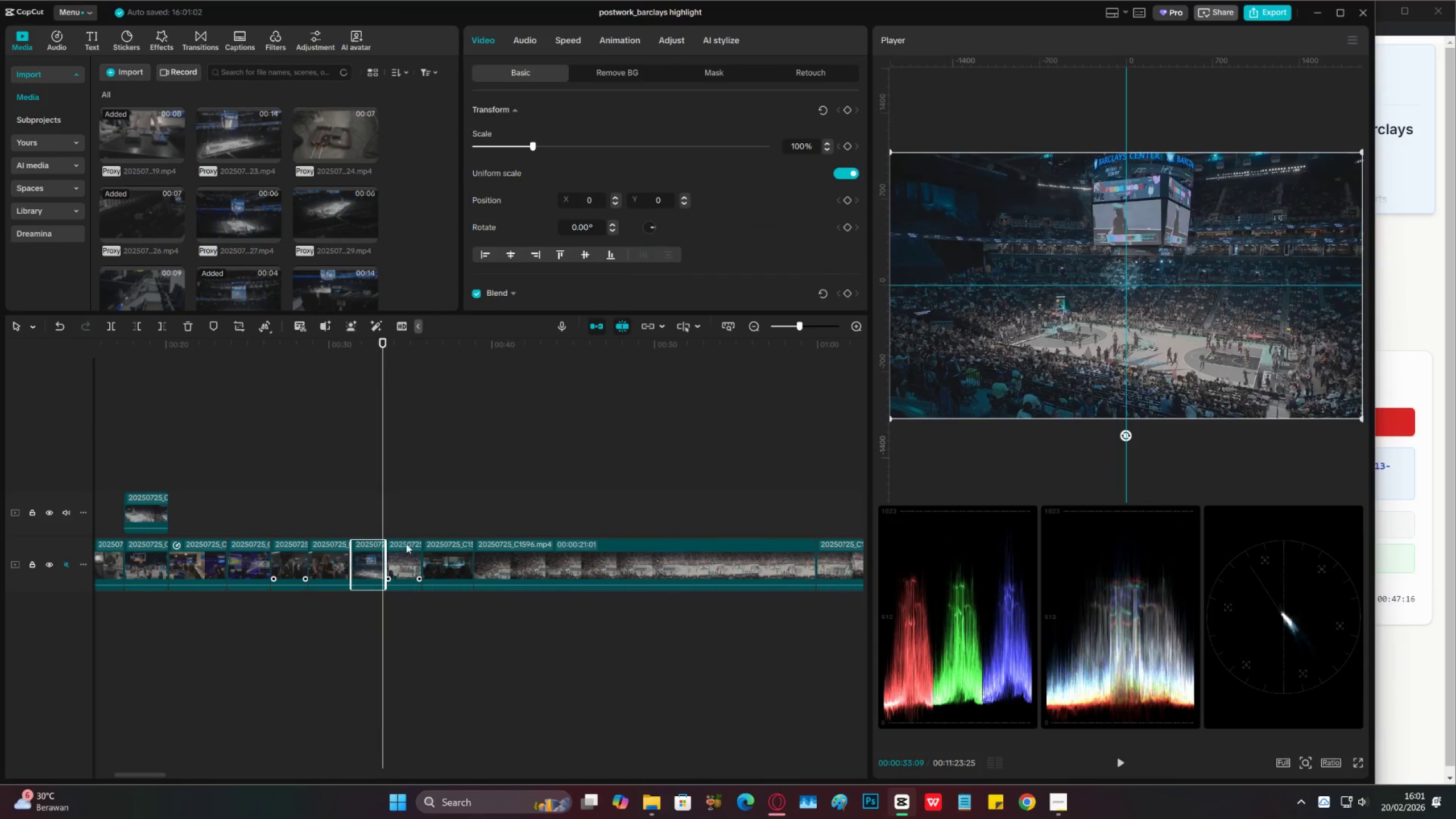 
key(Space)
 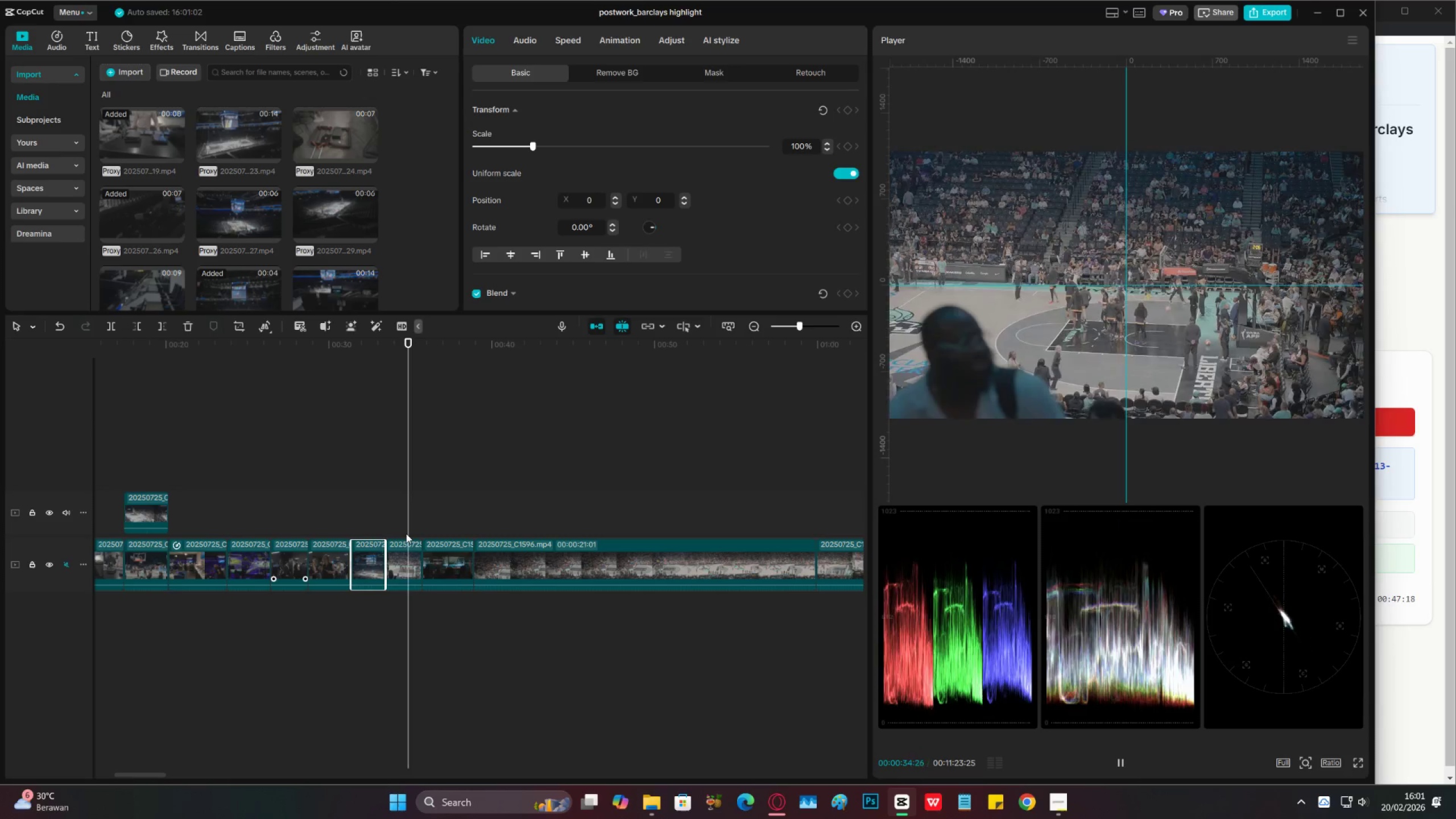 
key(Space)
 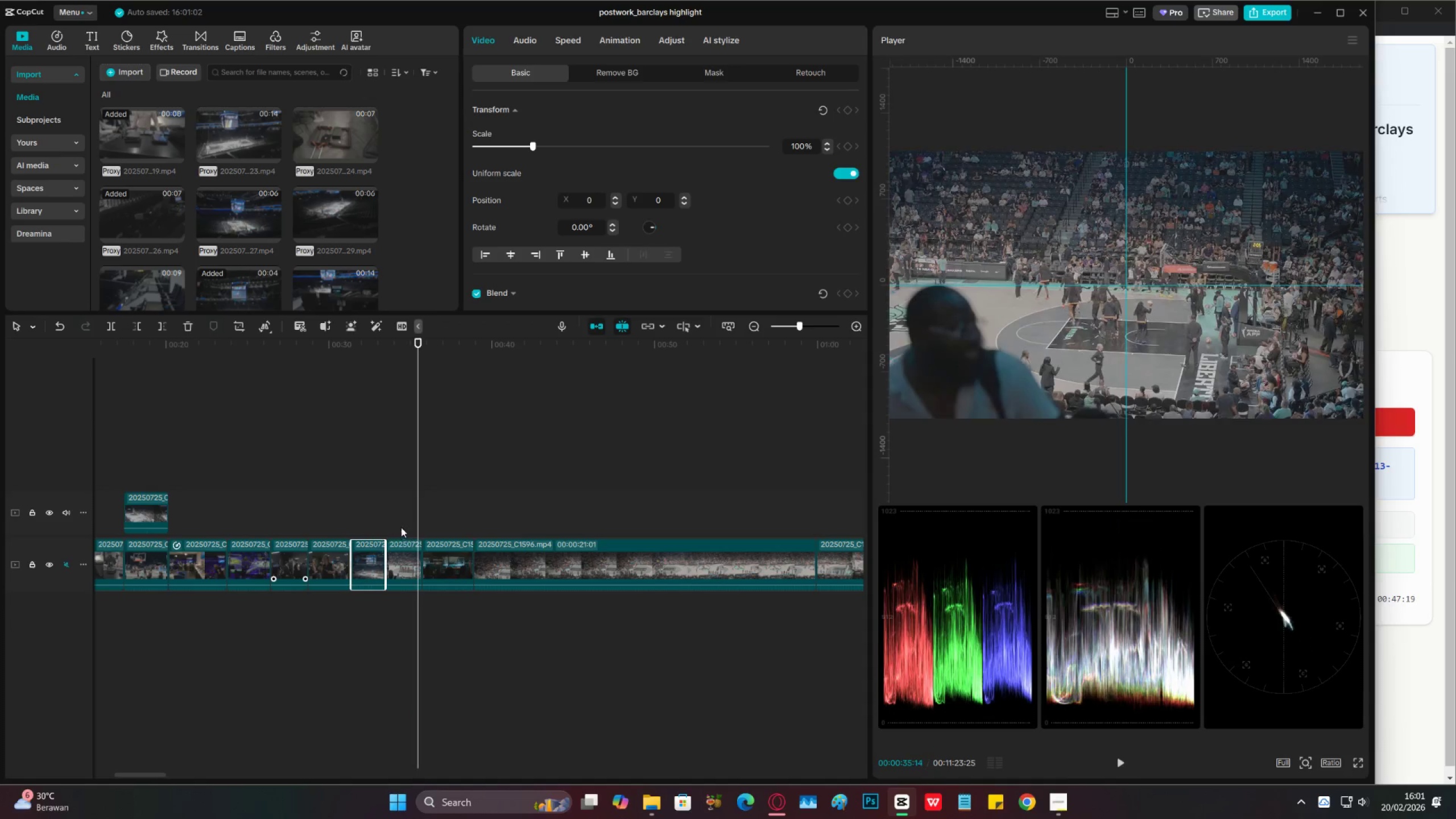 
key(Space)
 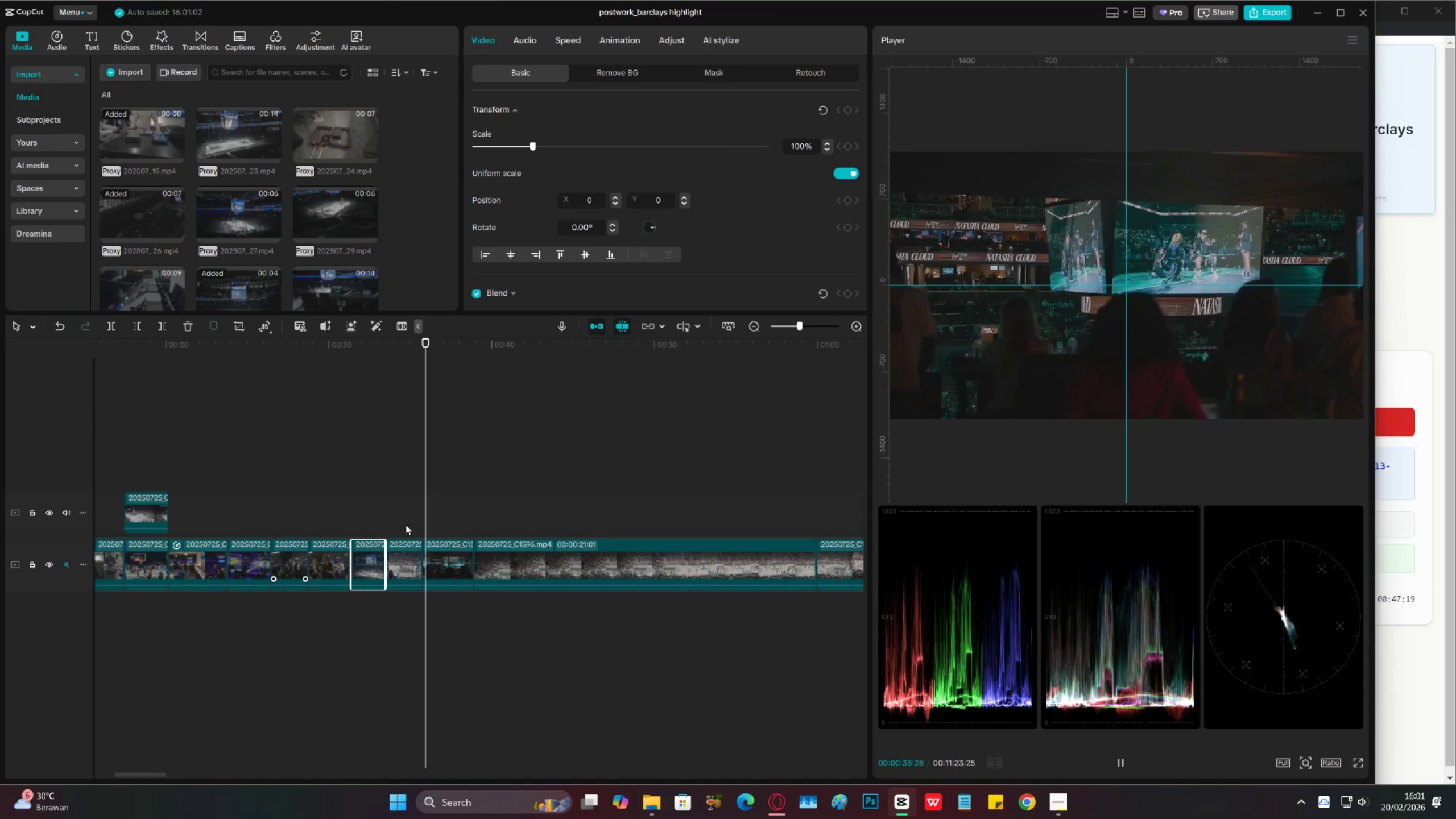 
key(Space)
 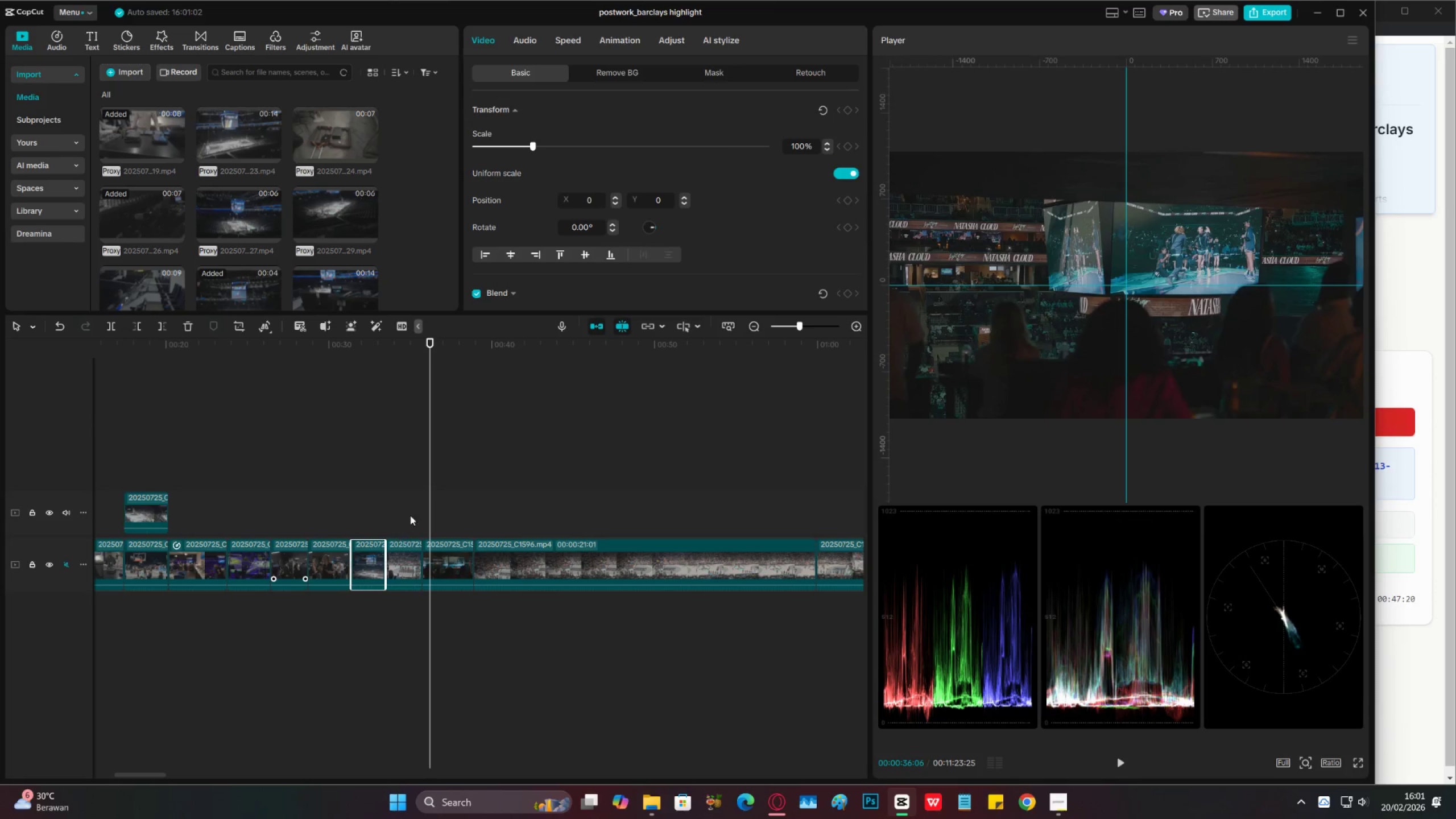 
left_click([419, 502])
 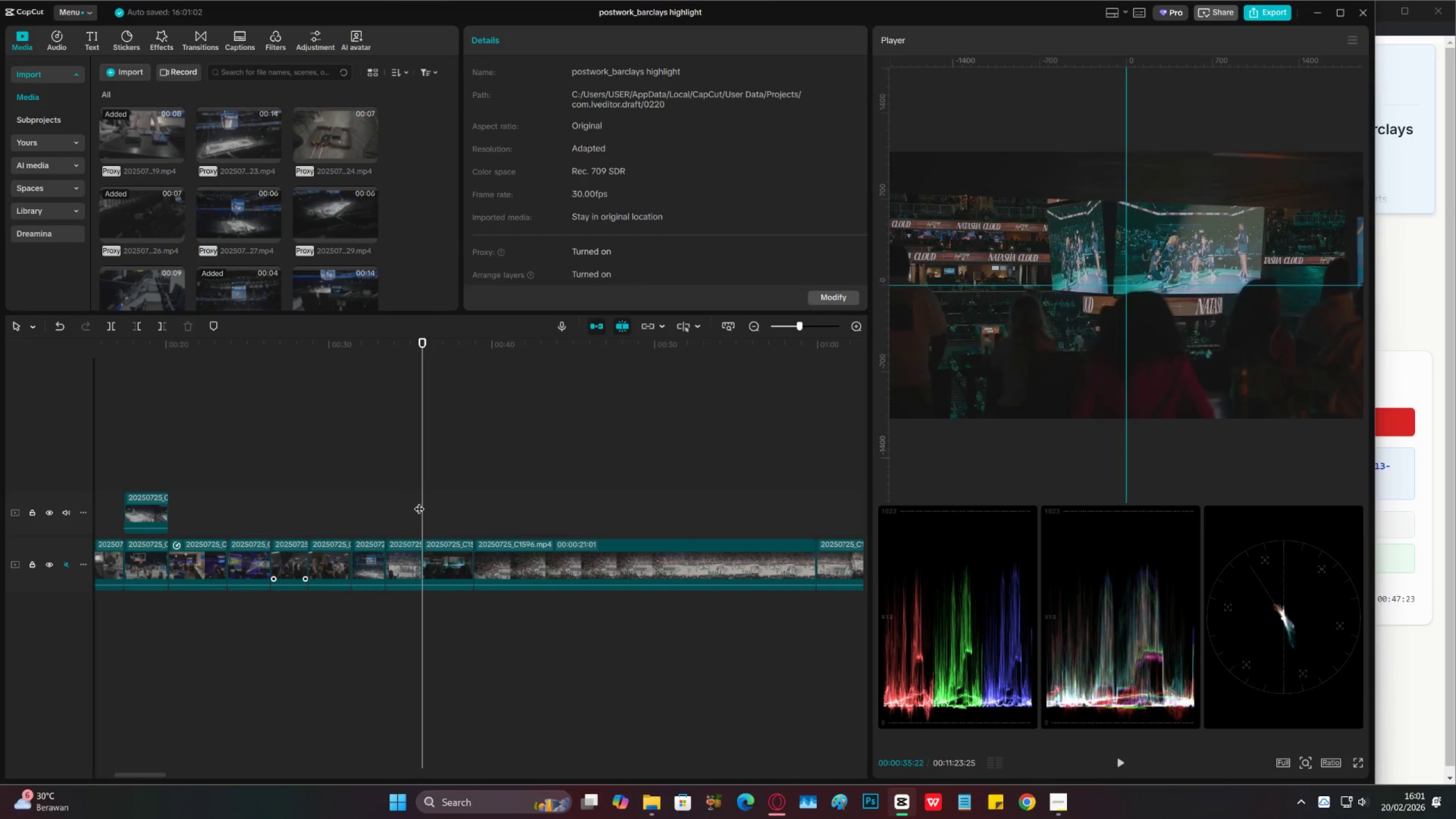 
left_click([392, 486])
 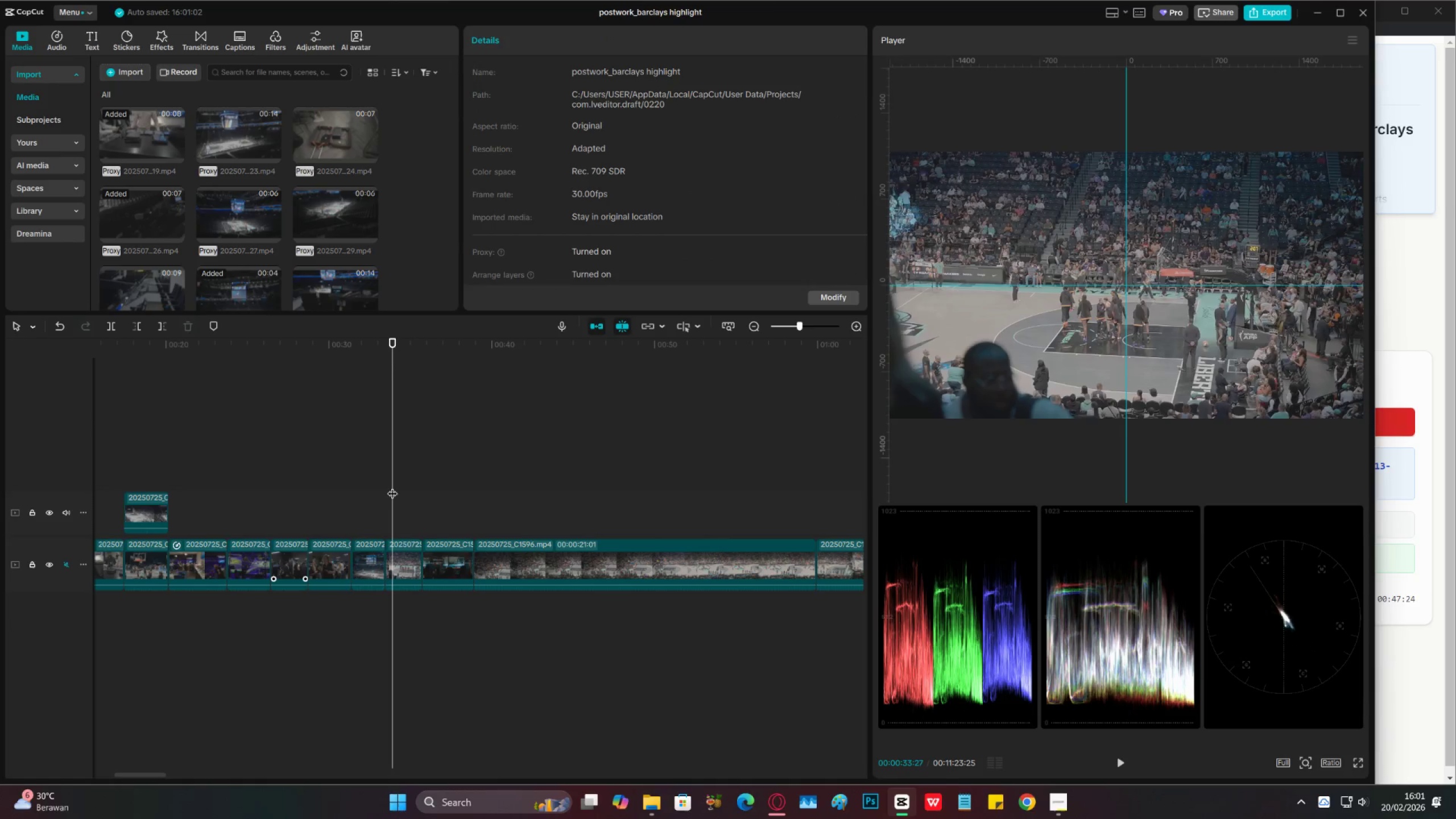 
left_click_drag(start_coordinate=[392, 486], to_coordinate=[386, 548])
 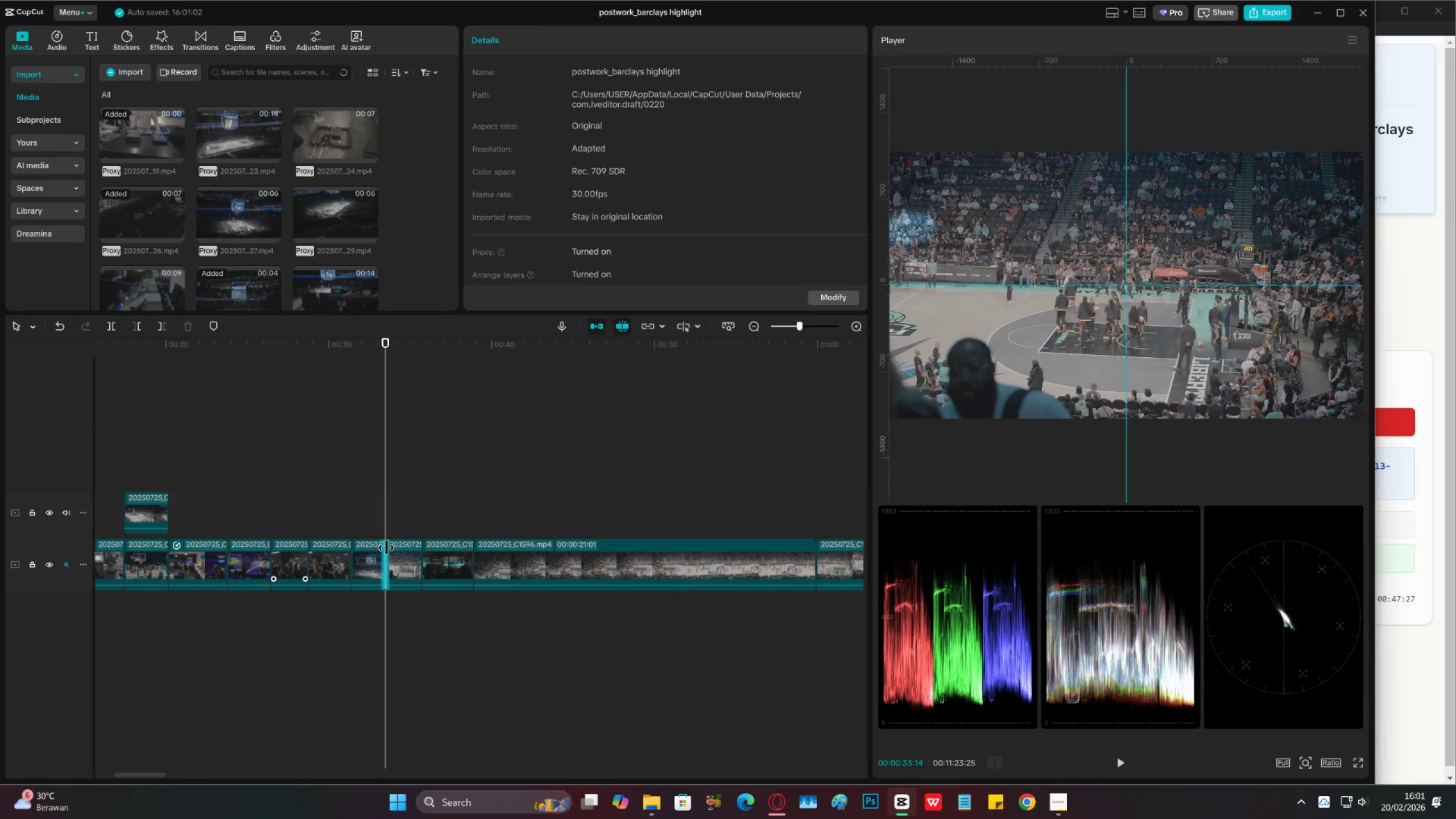 
key(Space)
 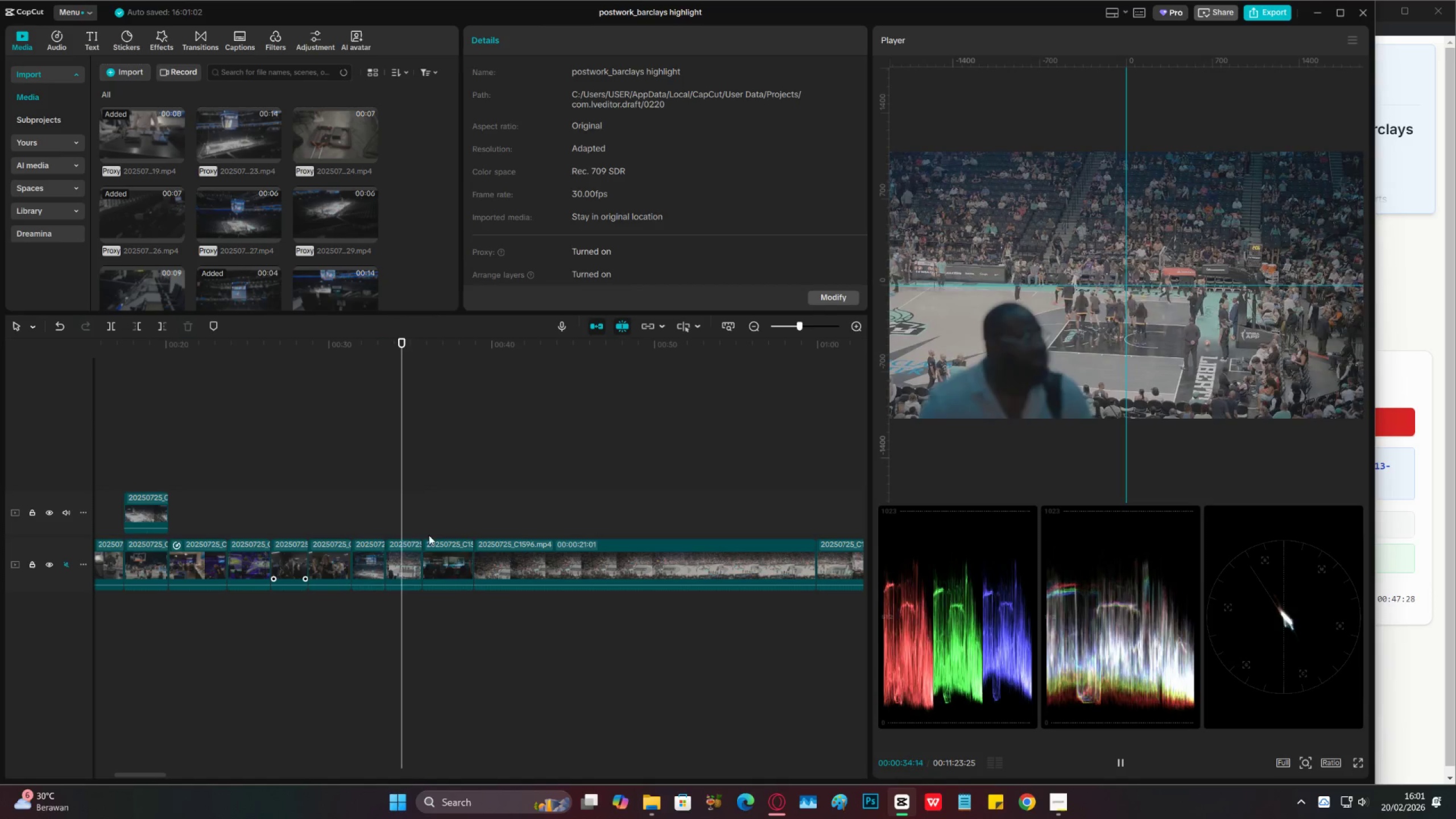 
left_click([411, 543])
 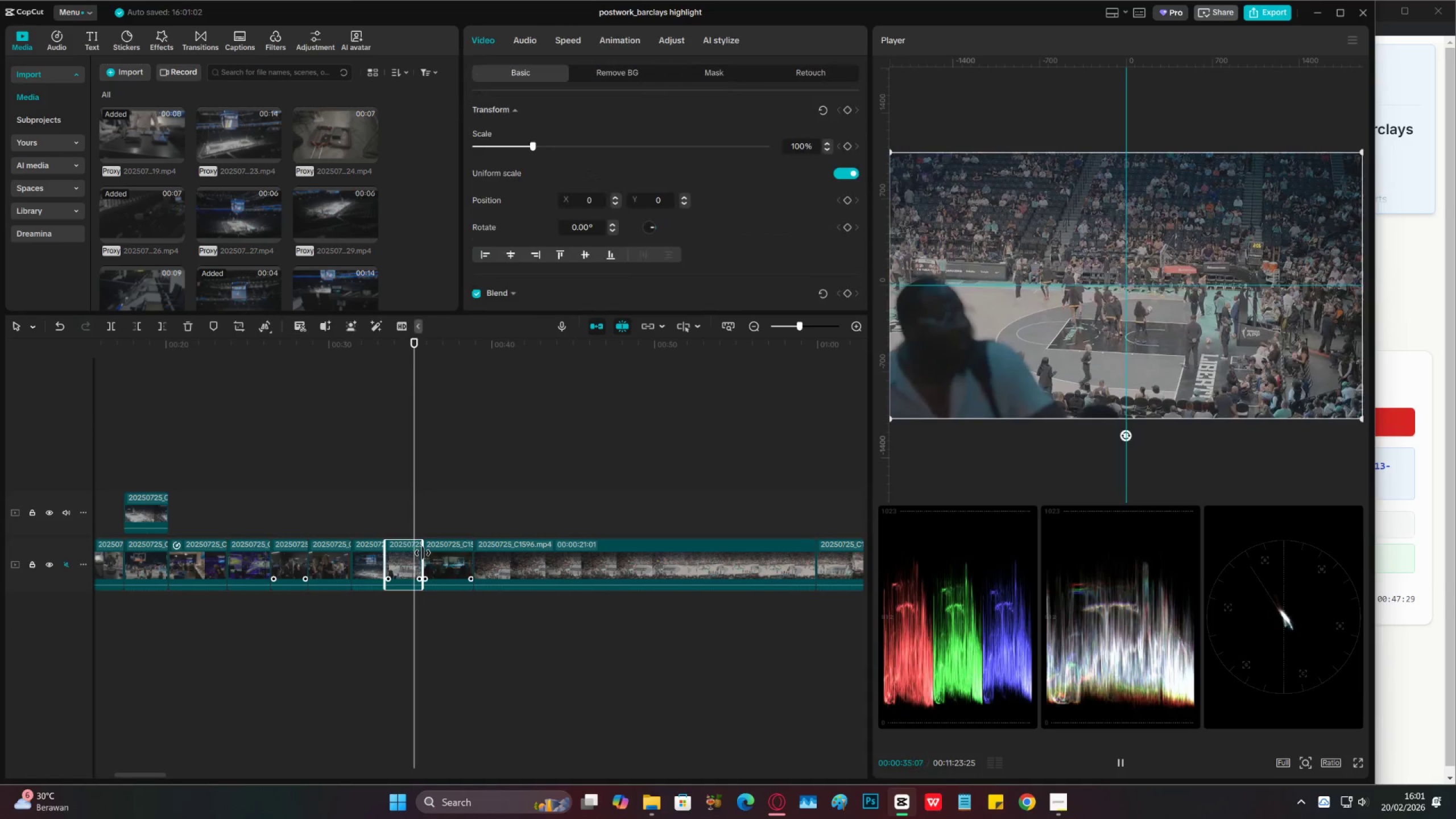 
key(Space)
 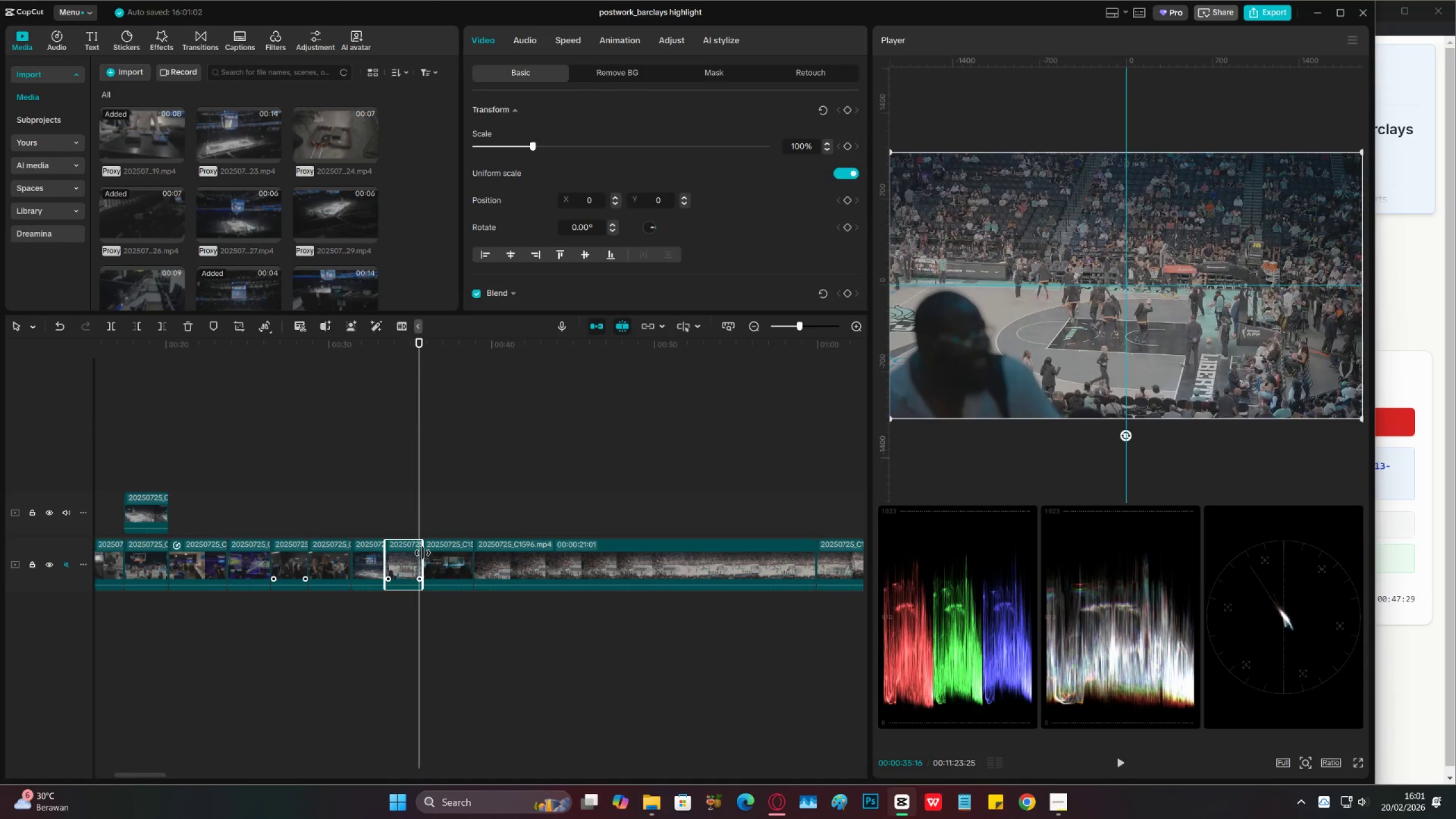 
key(Space)
 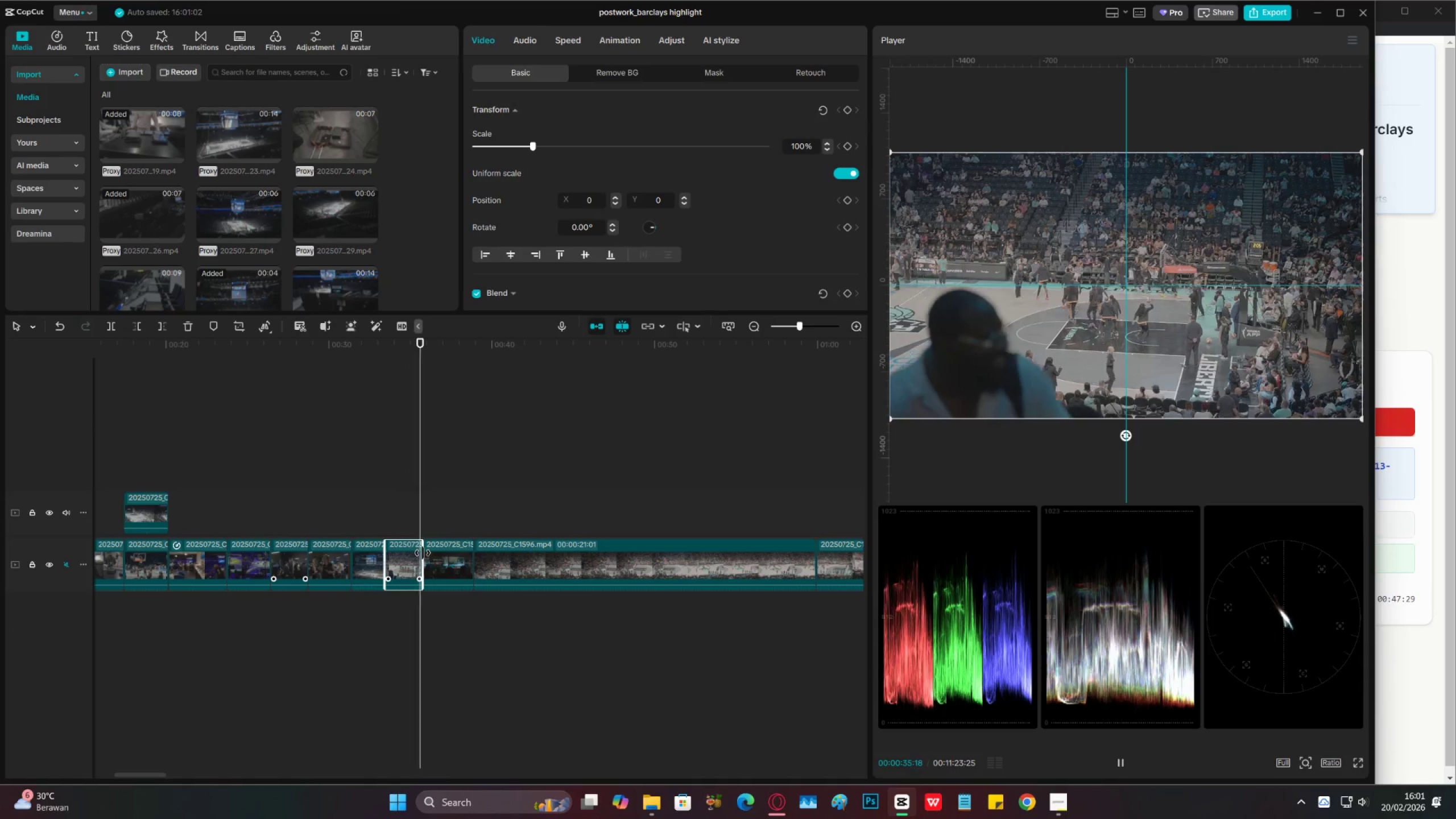 
key(Space)
 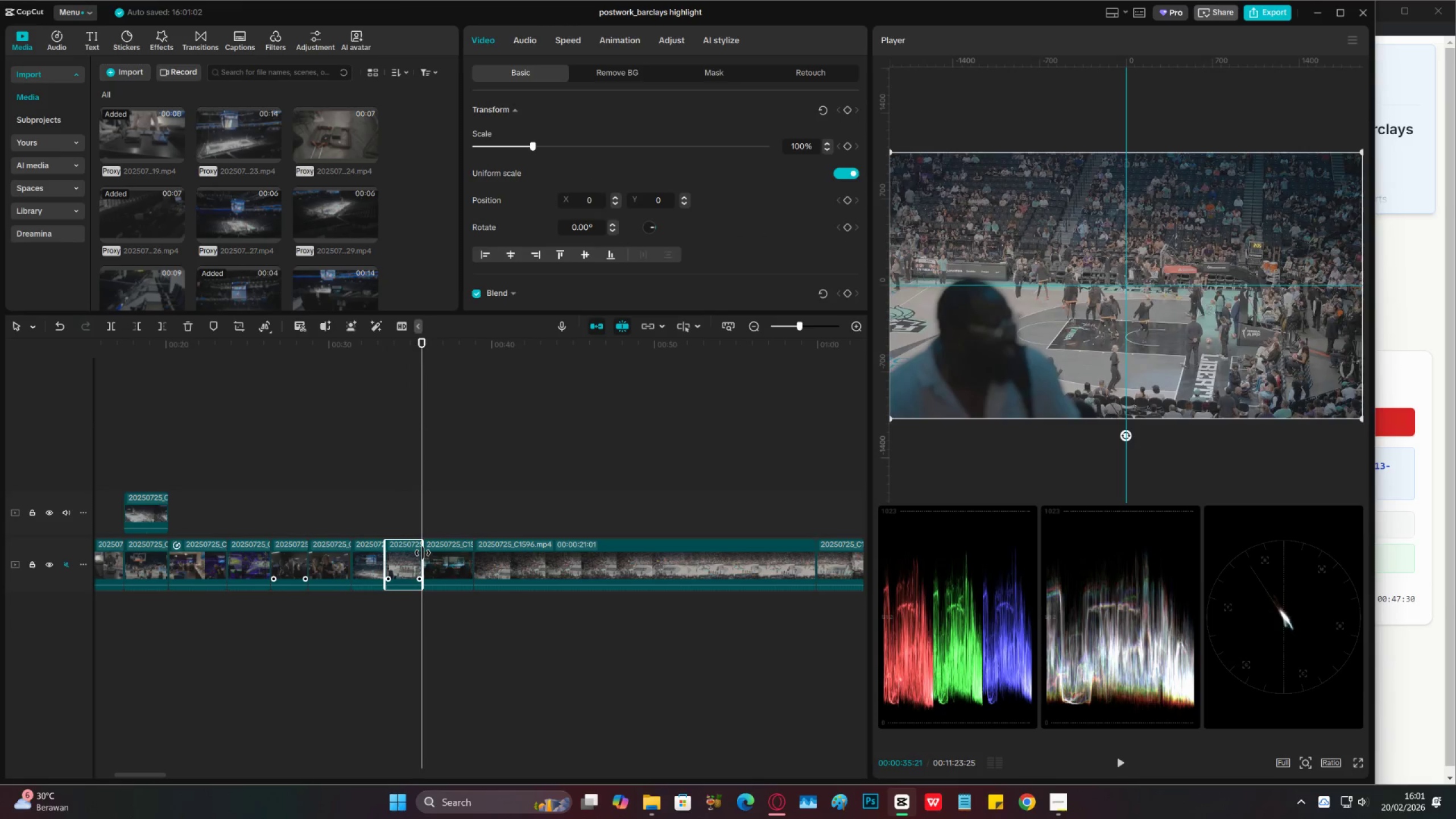 
left_click_drag(start_coordinate=[423, 553], to_coordinate=[420, 553])
 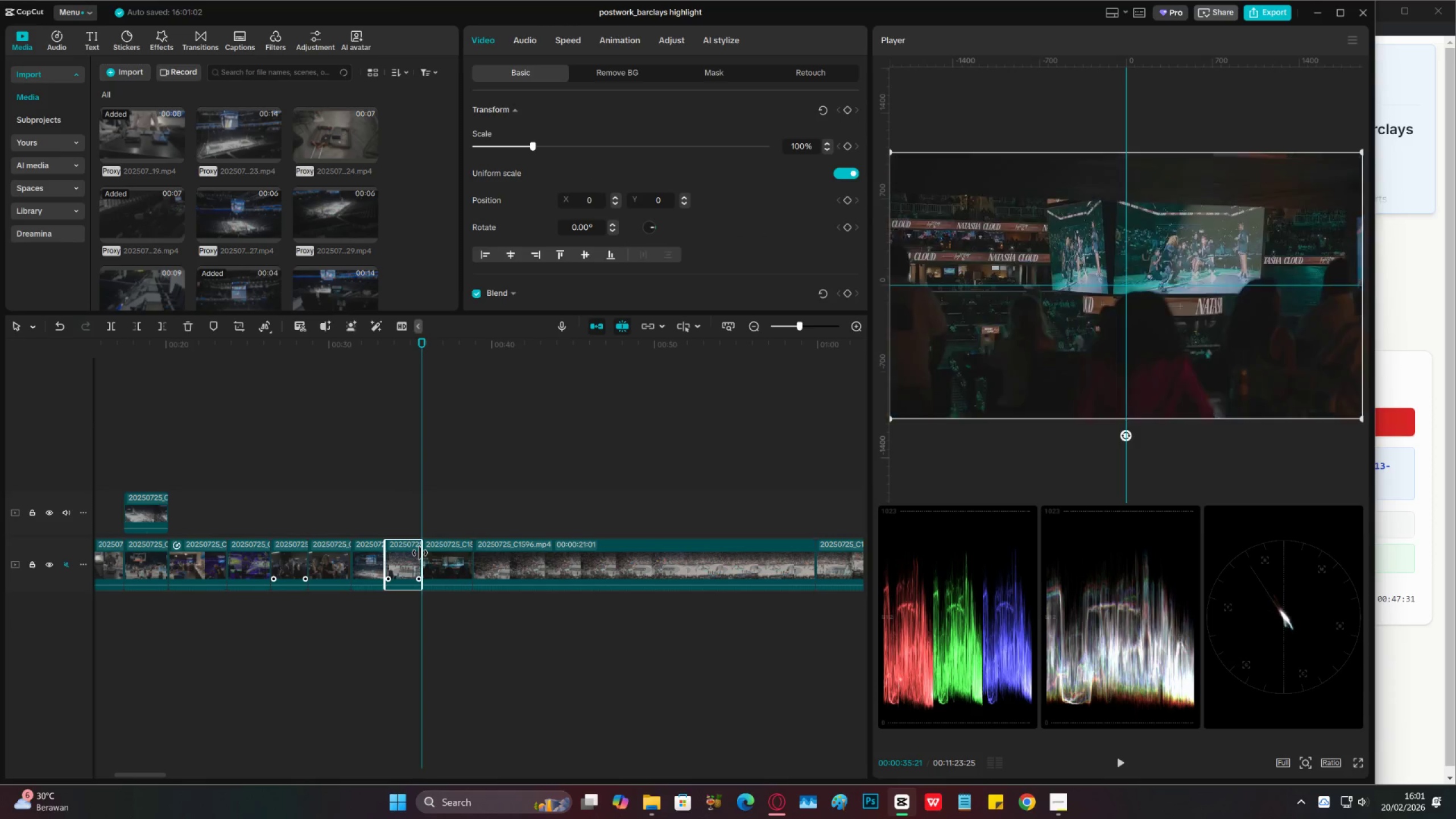 
key(Space)
 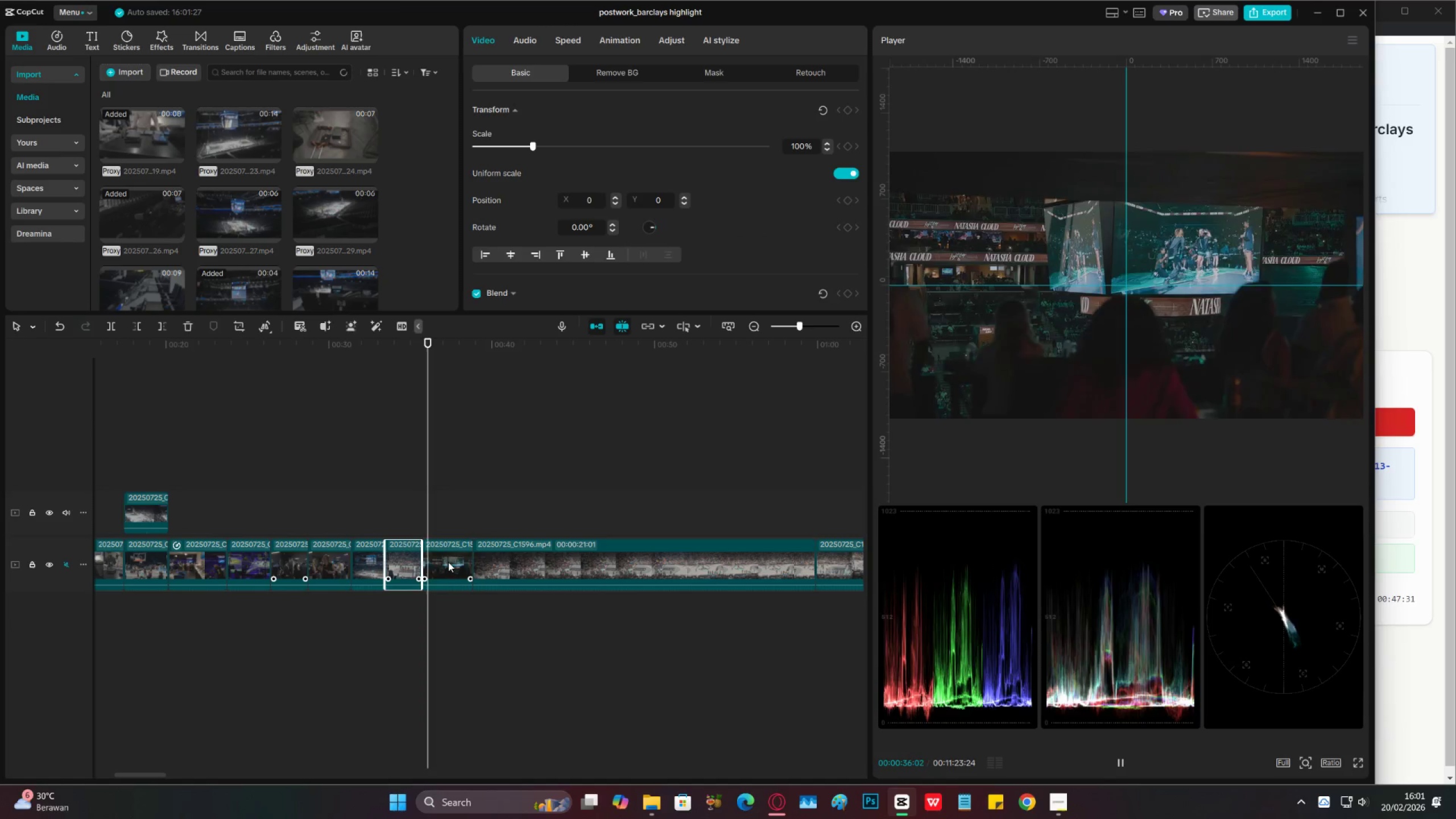 
left_click([448, 562])
 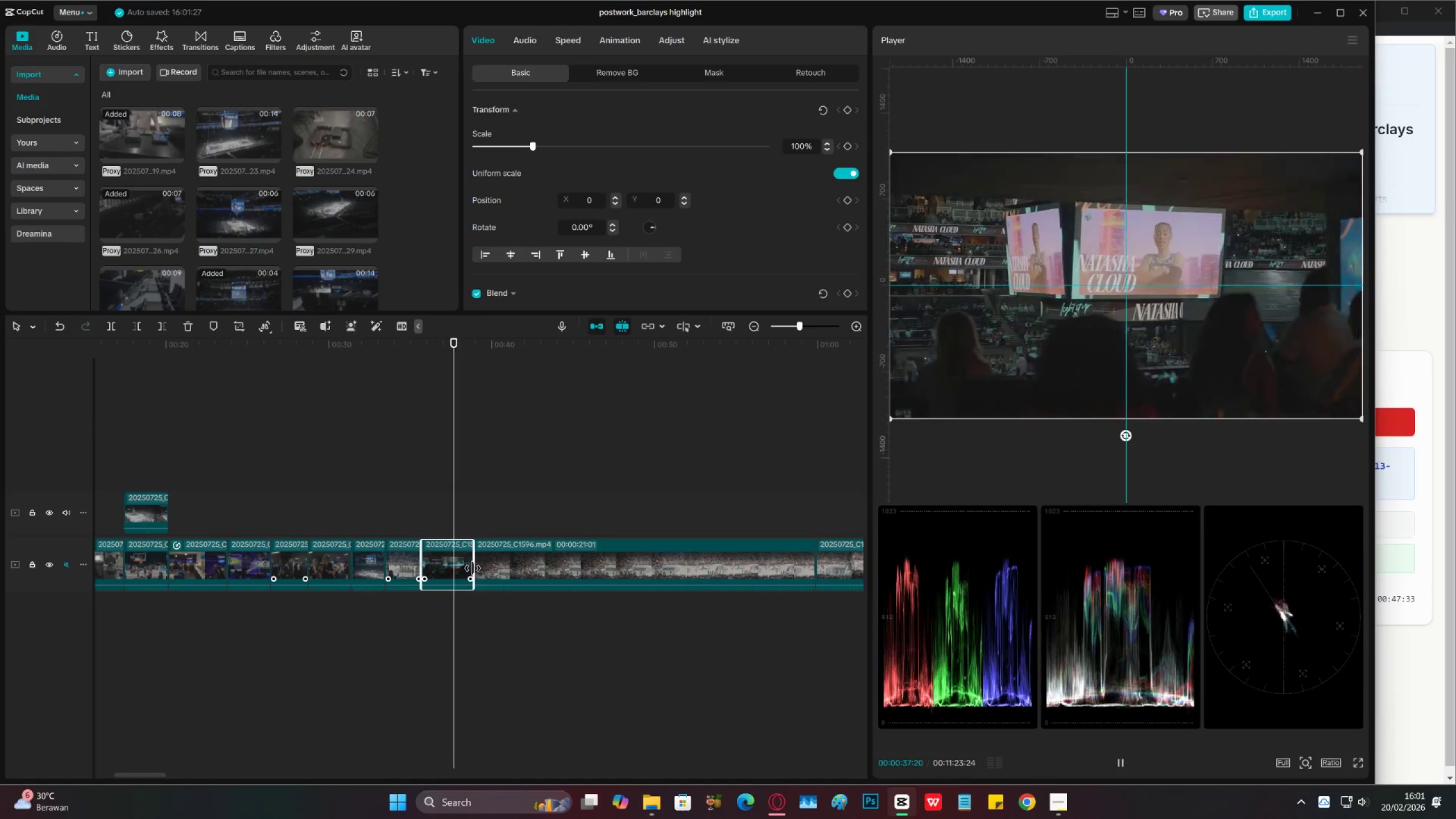 
key(Space)
 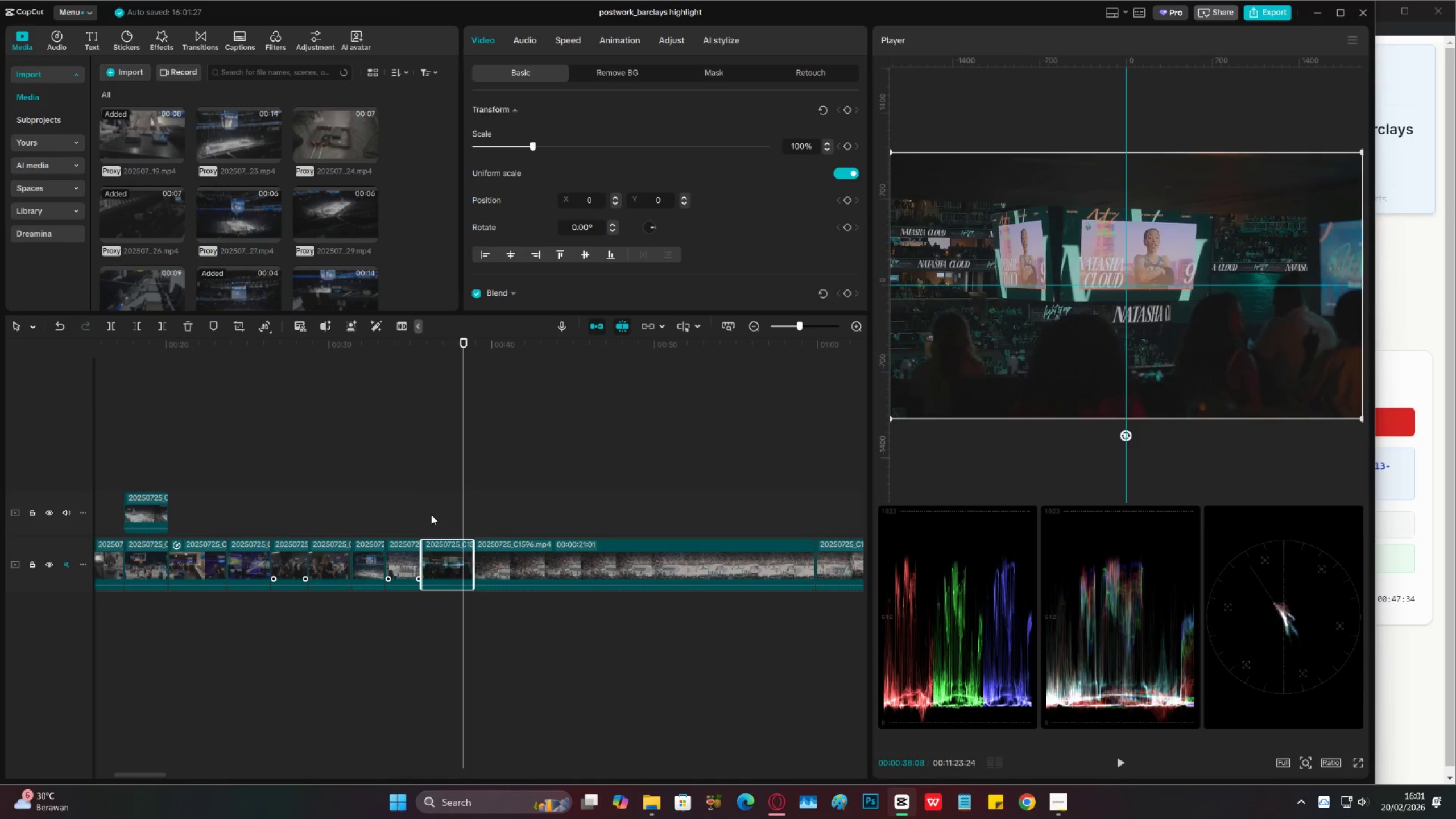 
left_click([432, 509])
 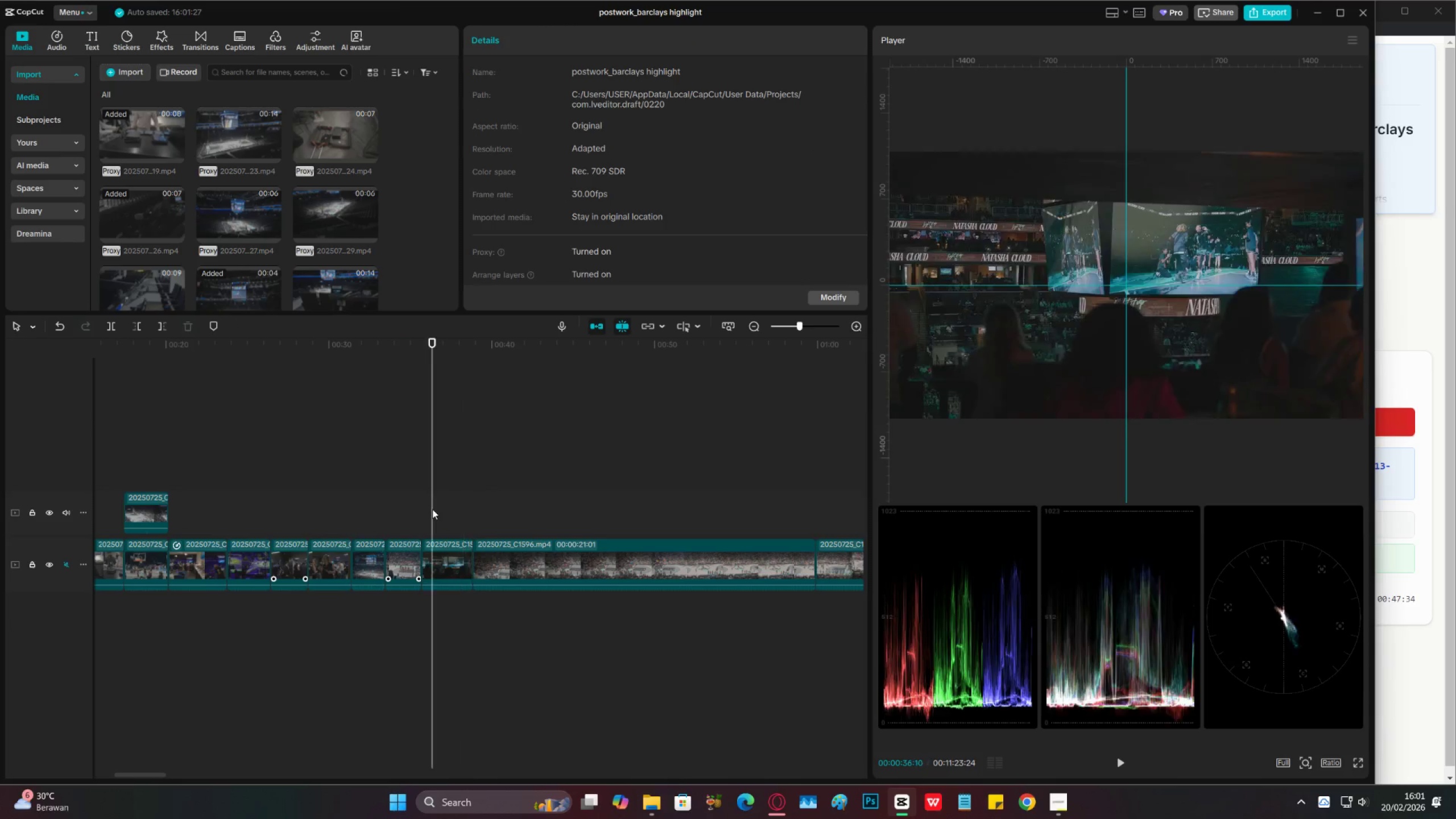 
key(Control+ControlLeft)
 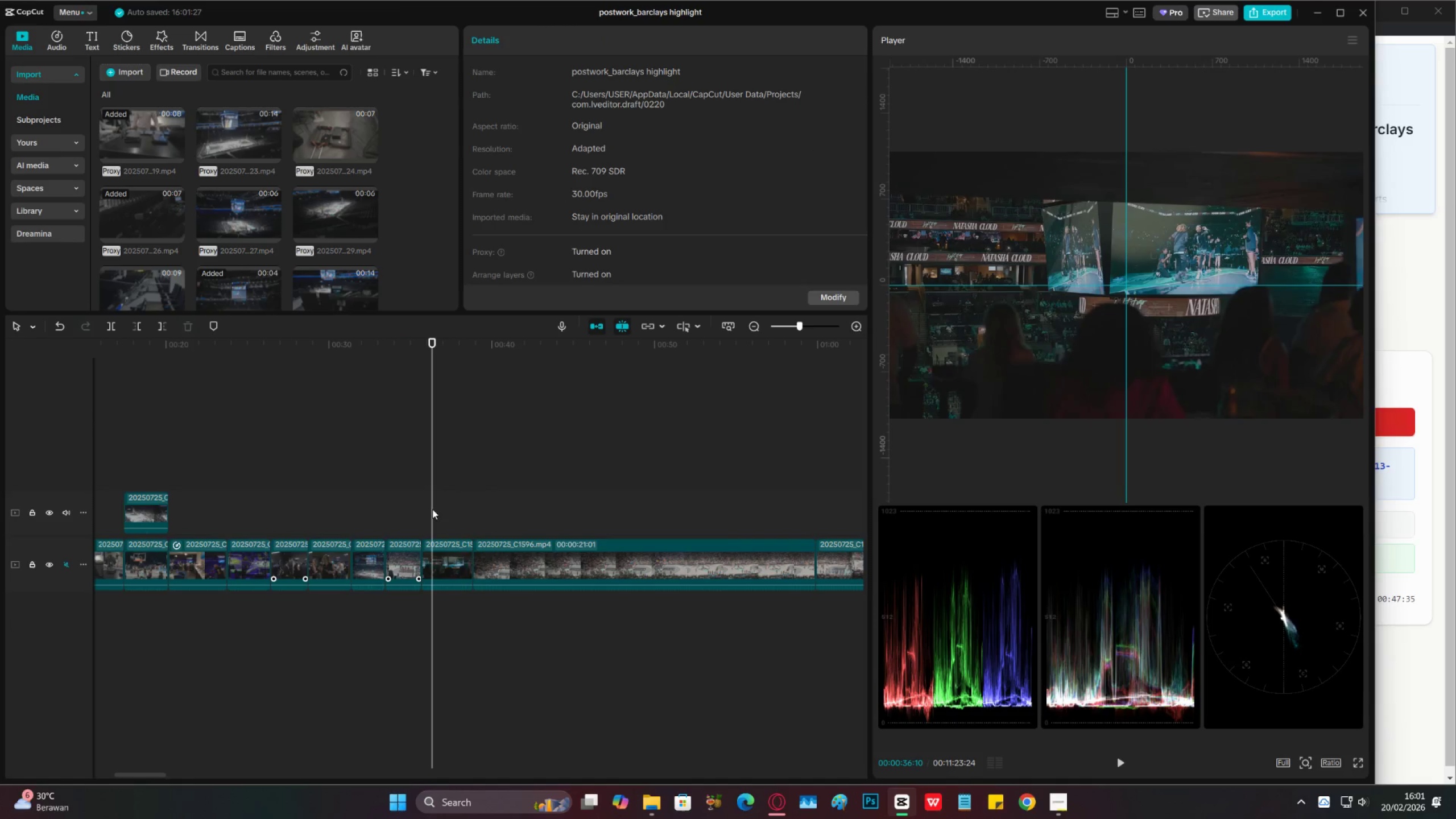 
key(Control+S)
 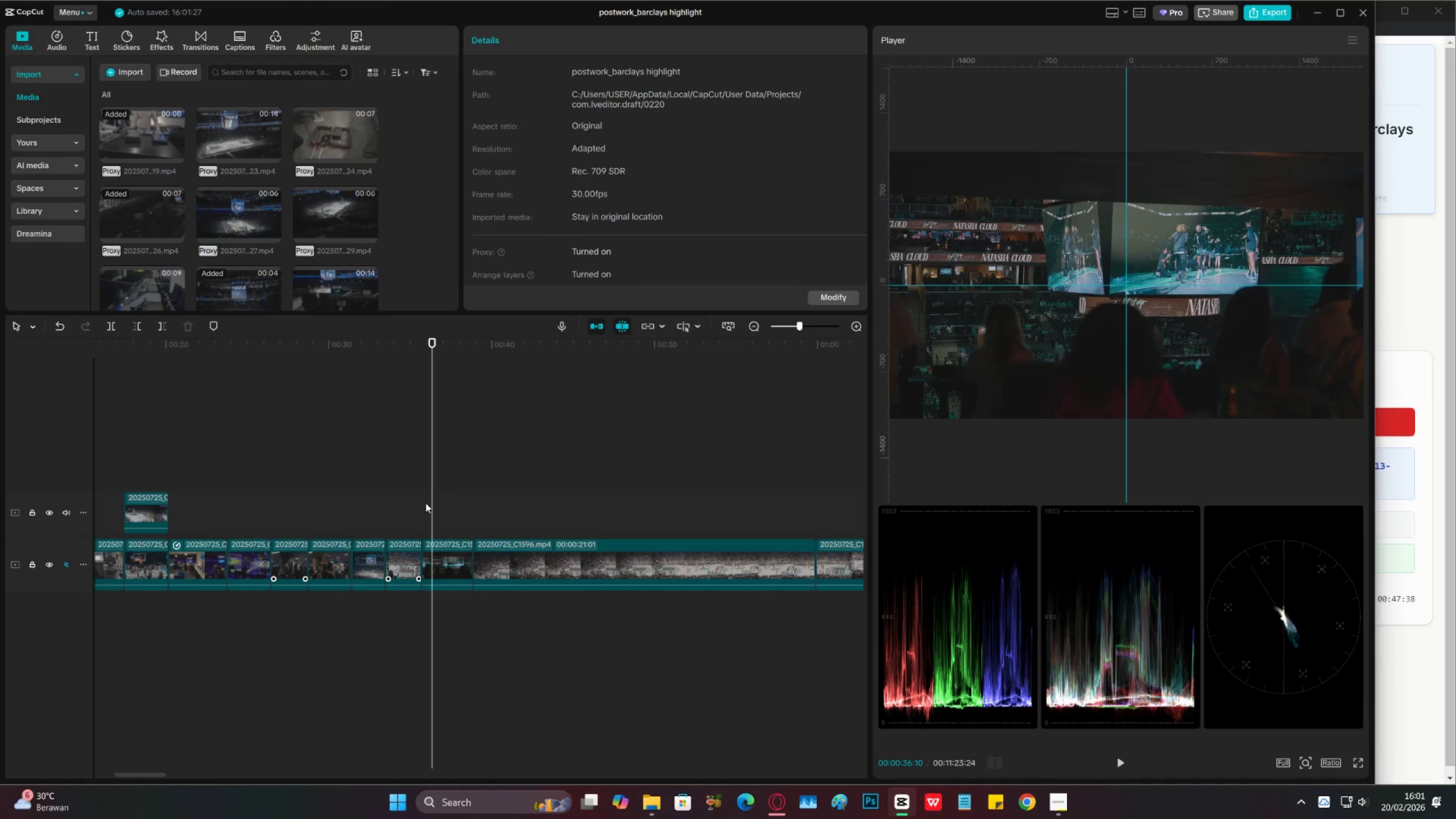 
key(Control+S)
 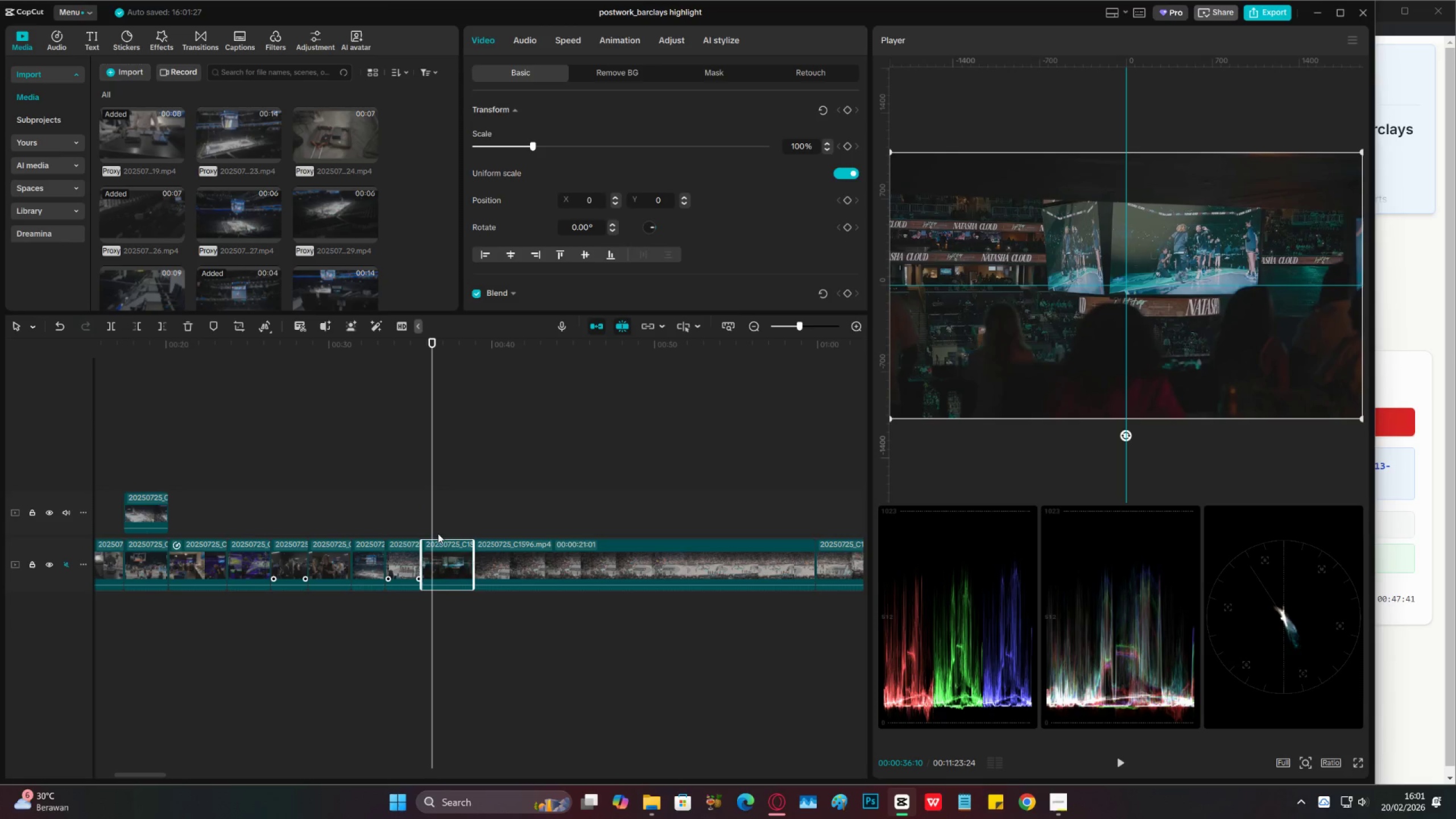 
left_click([424, 518])
 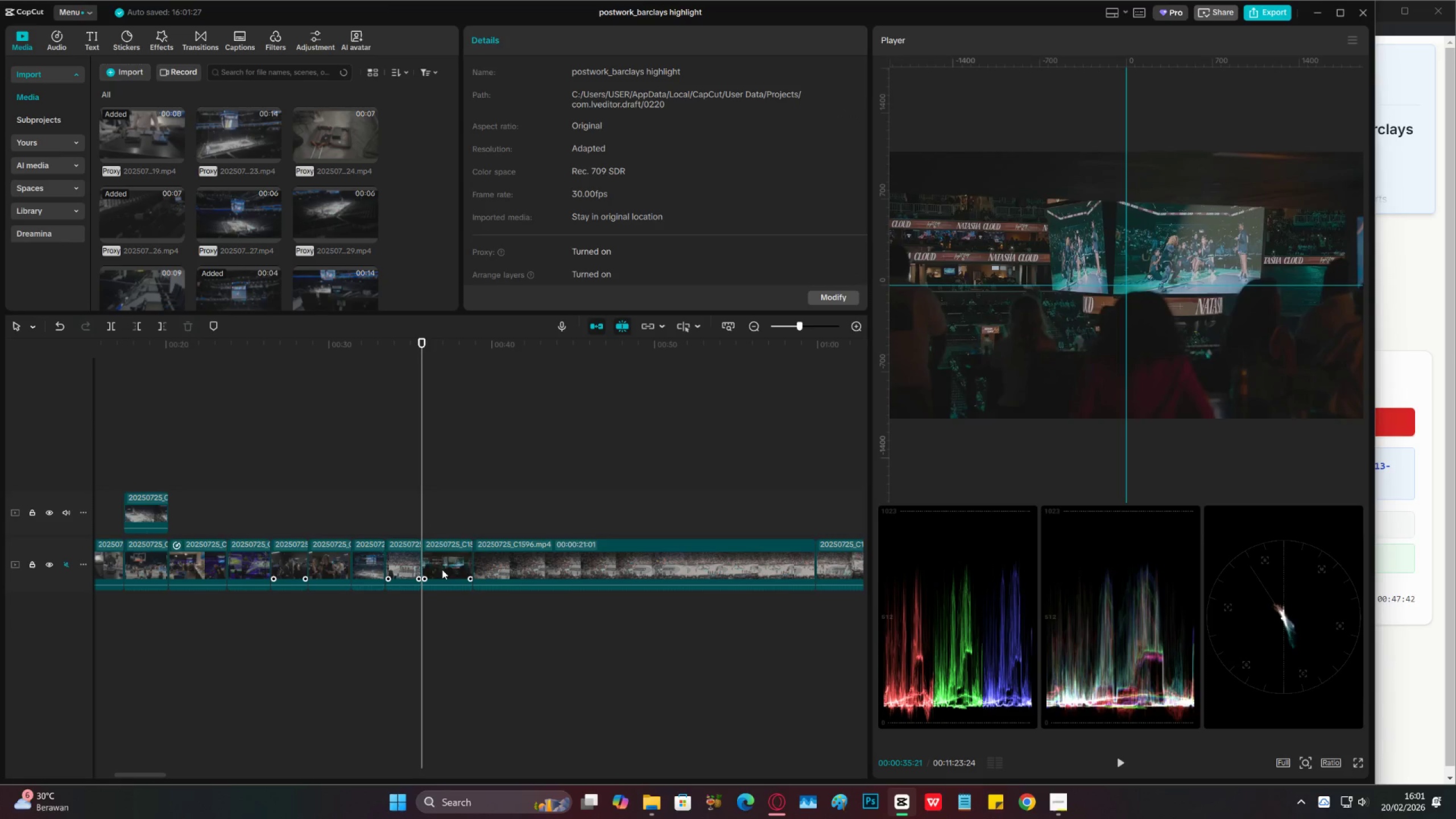 
left_click([448, 553])
 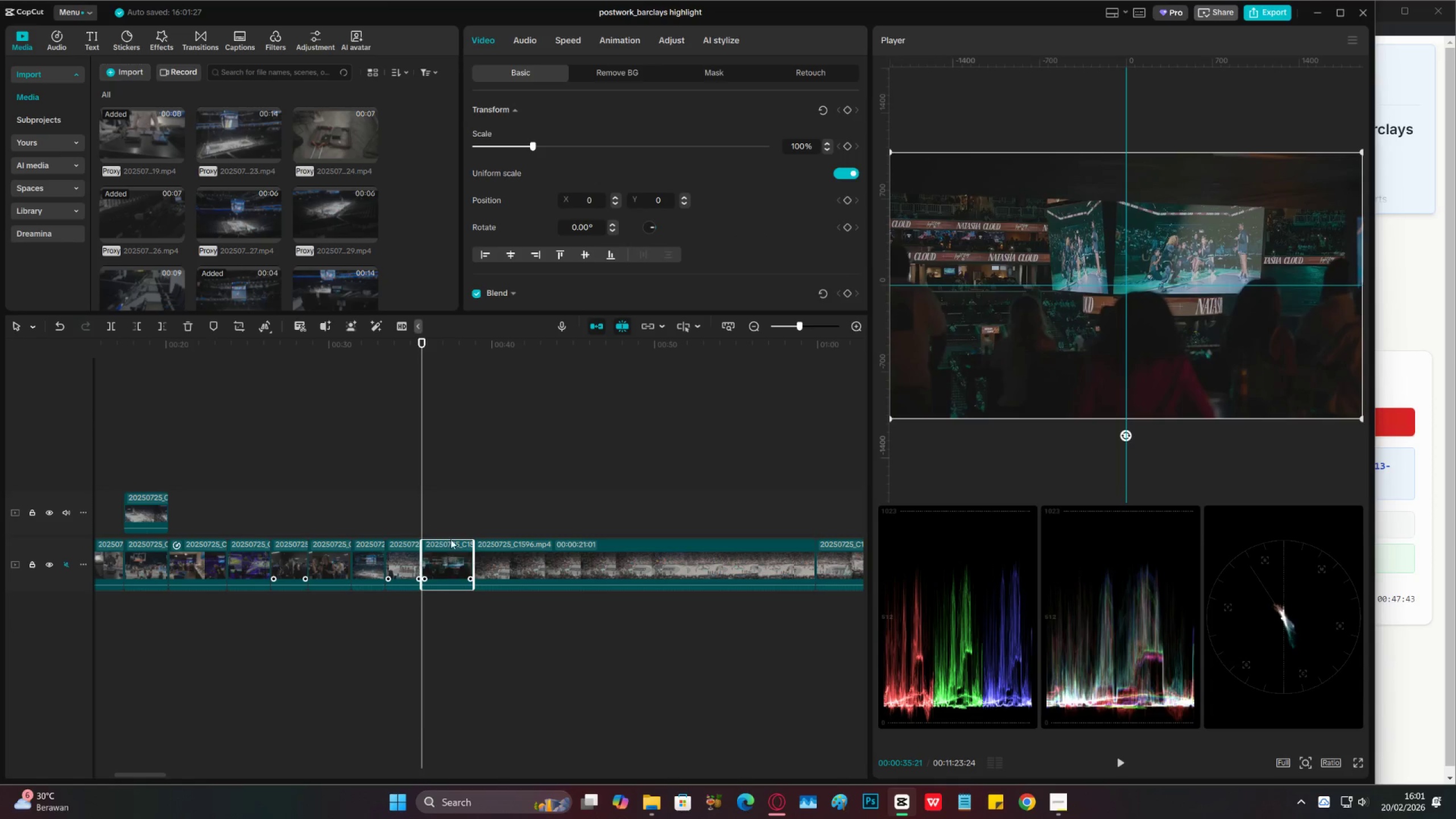 
key(Control+S)
 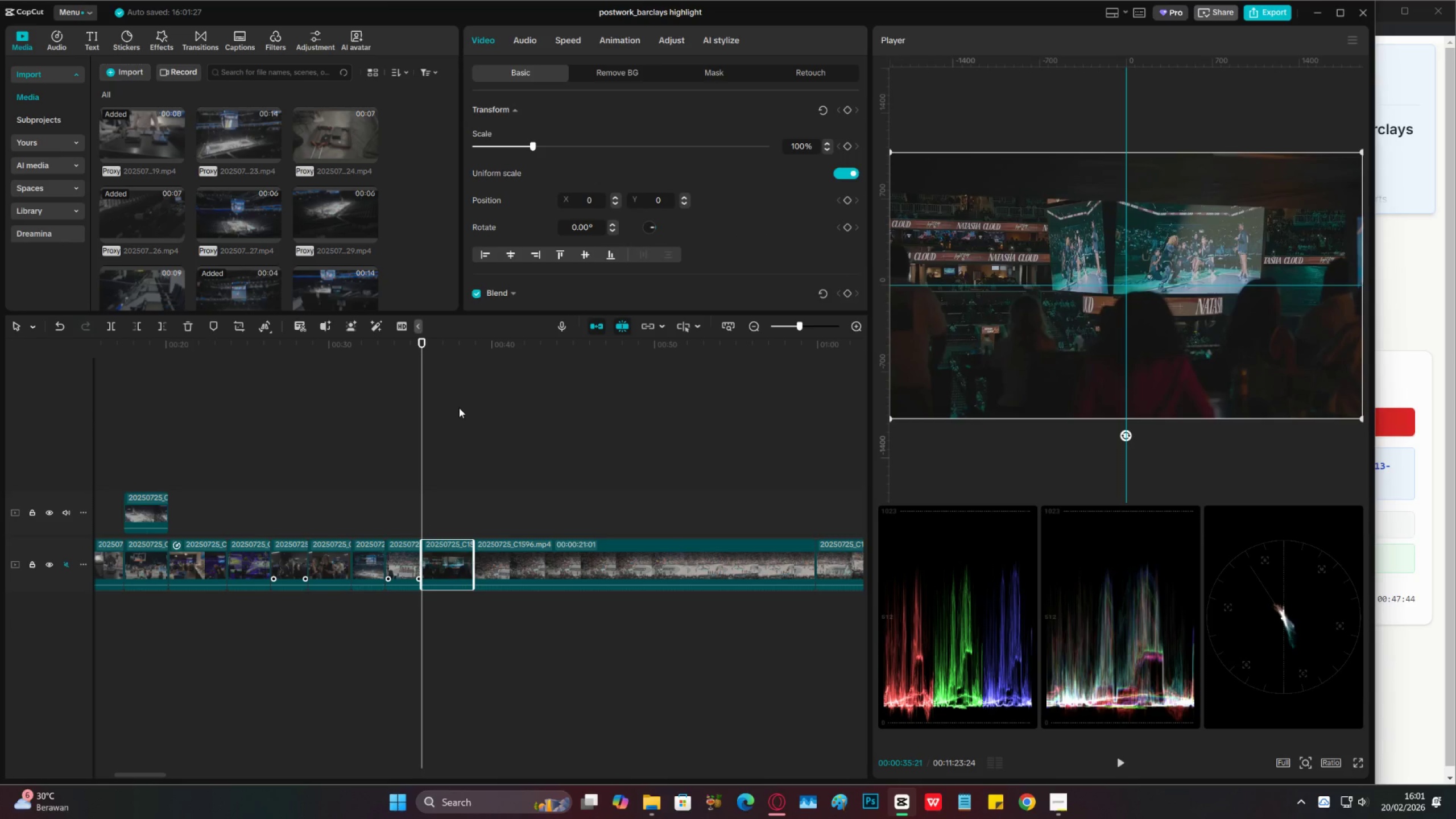 
left_click_drag(start_coordinate=[454, 406], to_coordinate=[456, 398])
 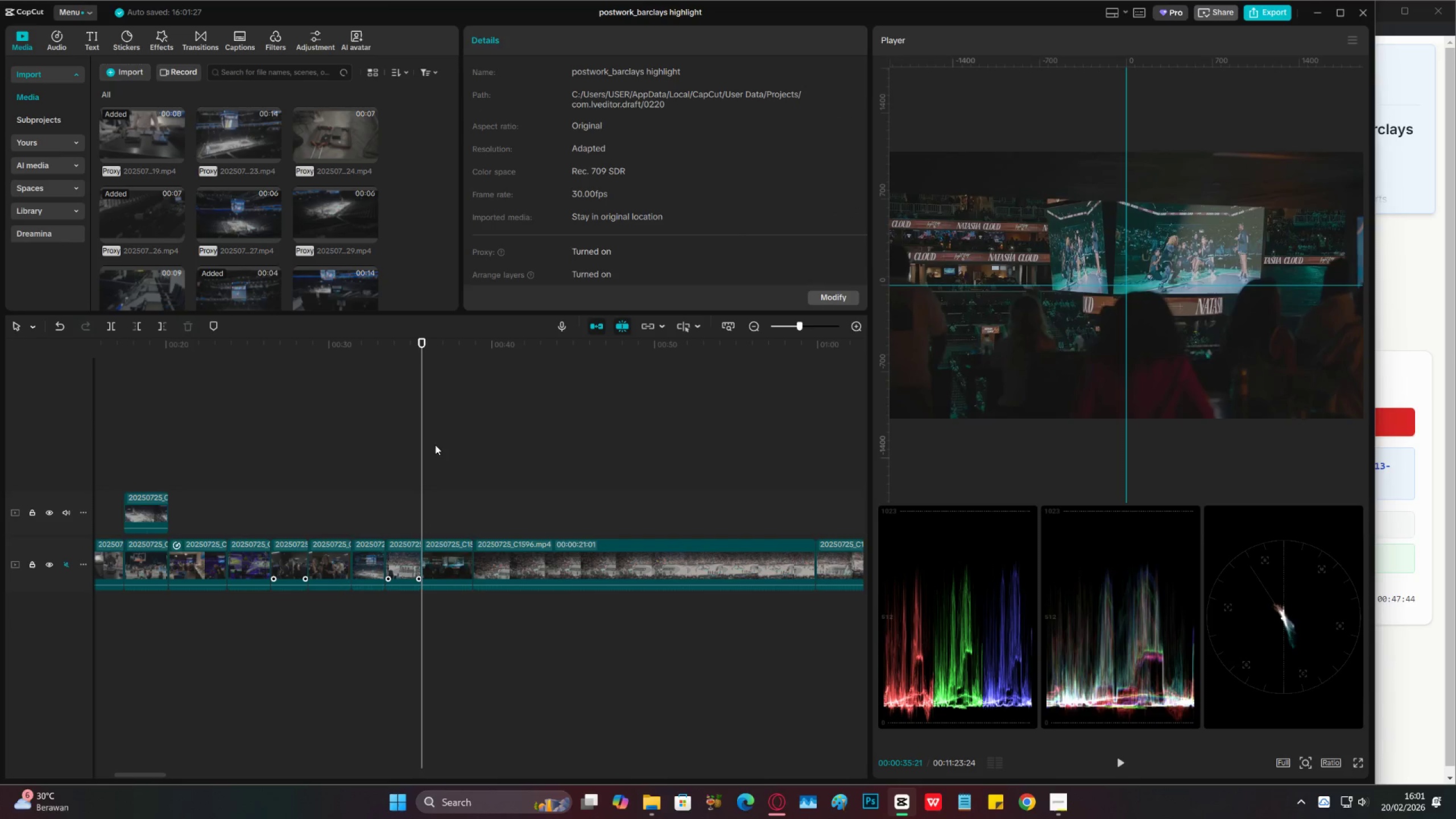 
left_click([427, 420])
 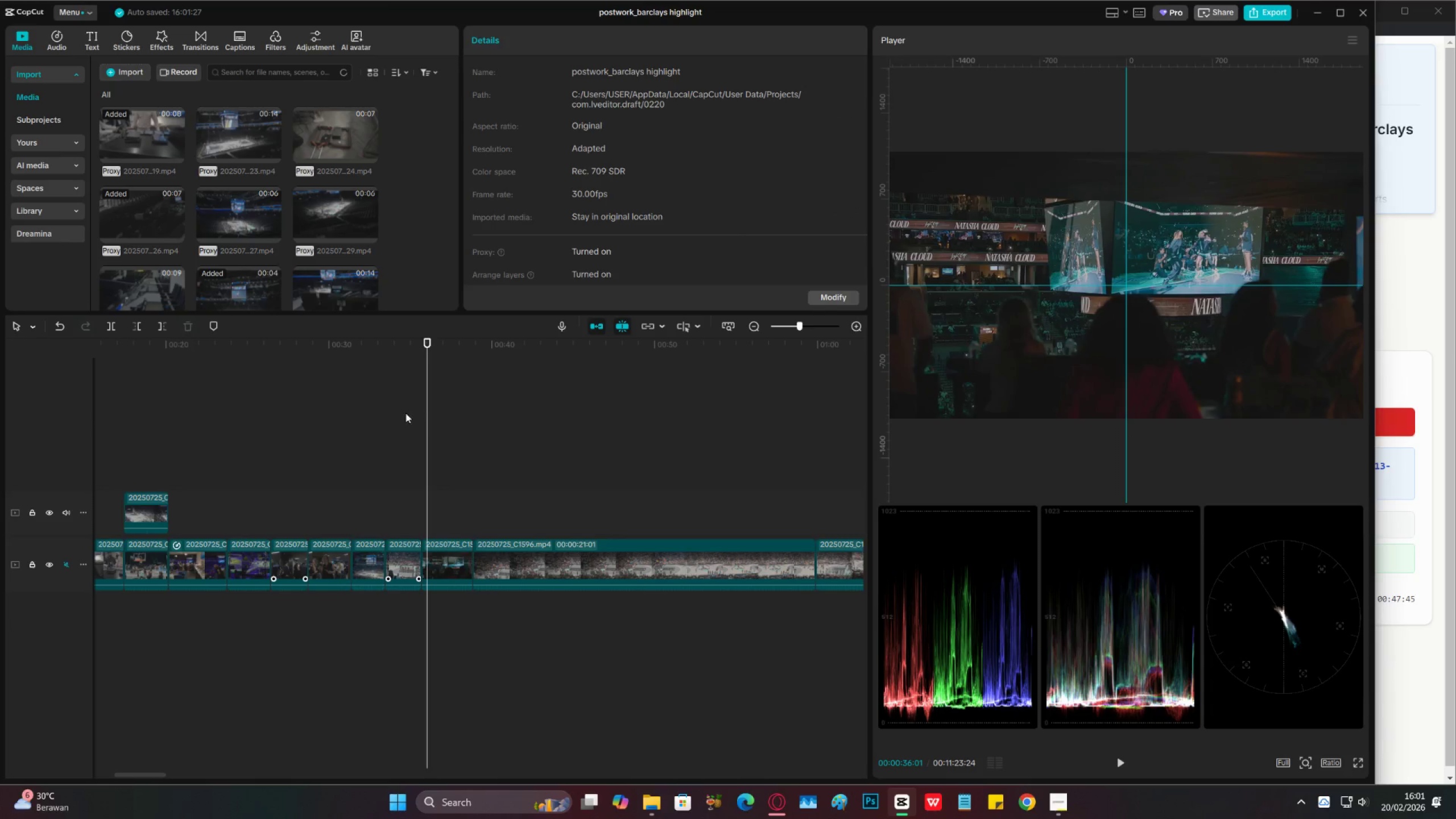 
key(Control+ControlLeft)
 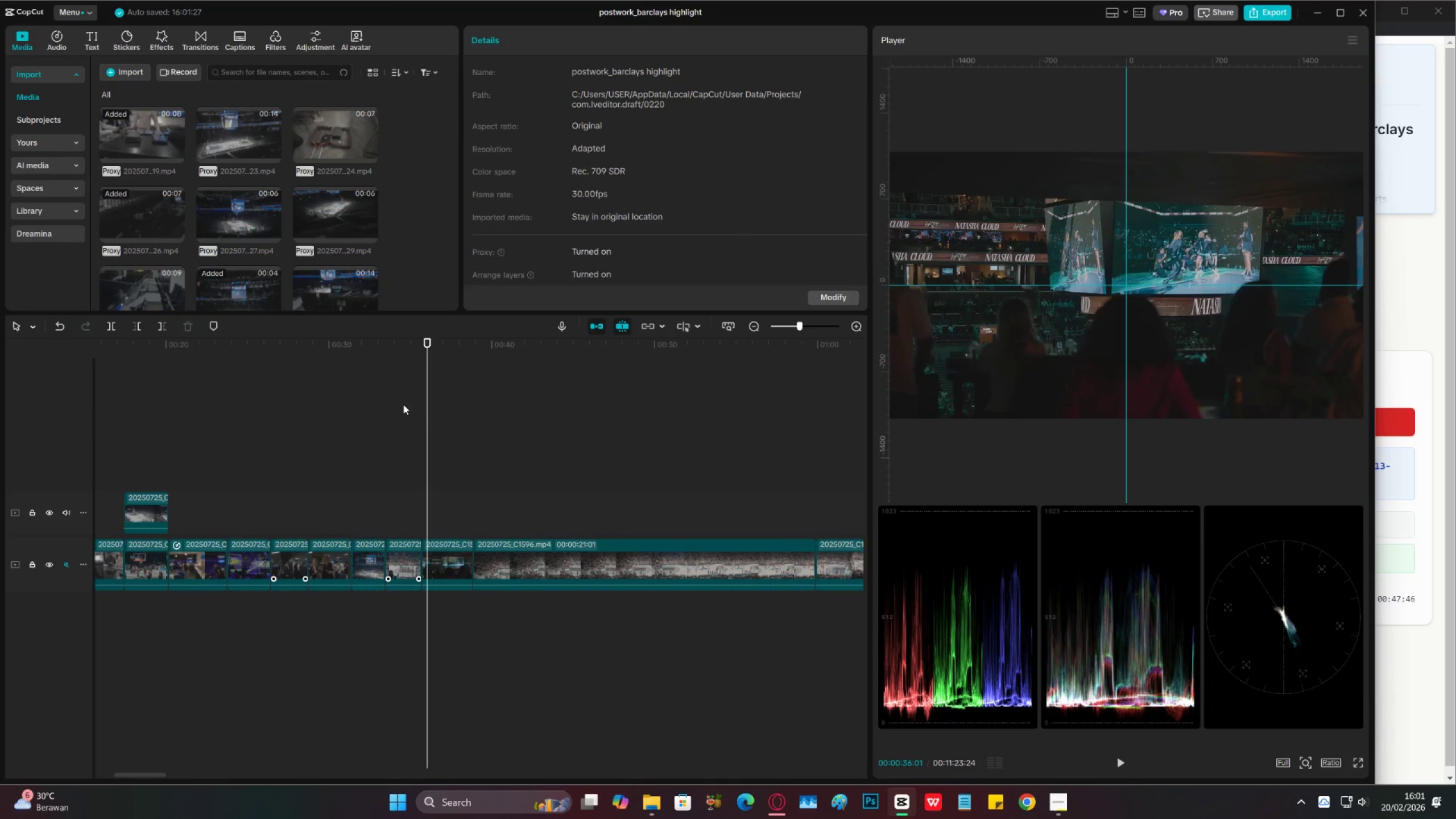 
key(Control+S)
 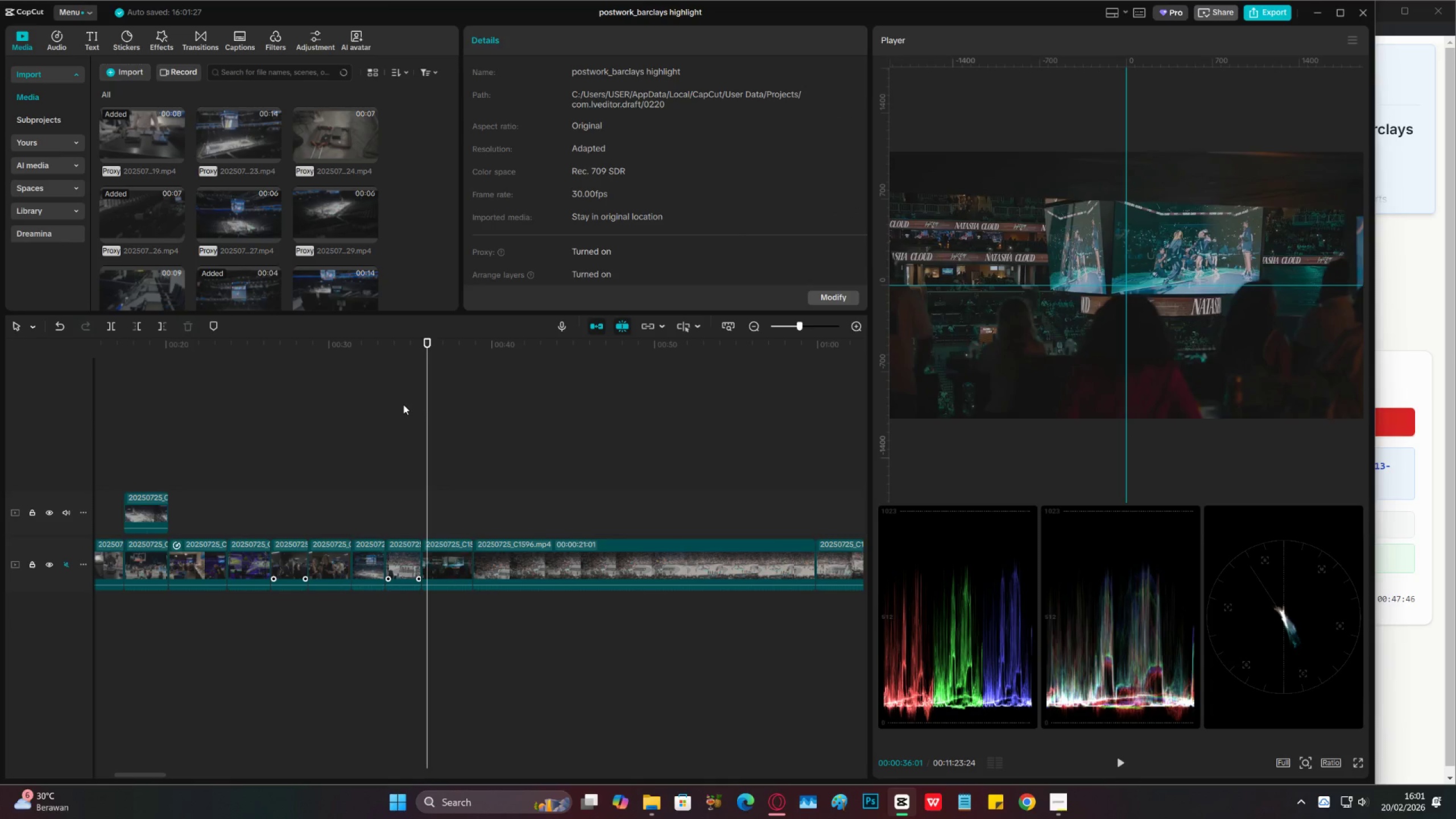 
left_click([403, 404])
 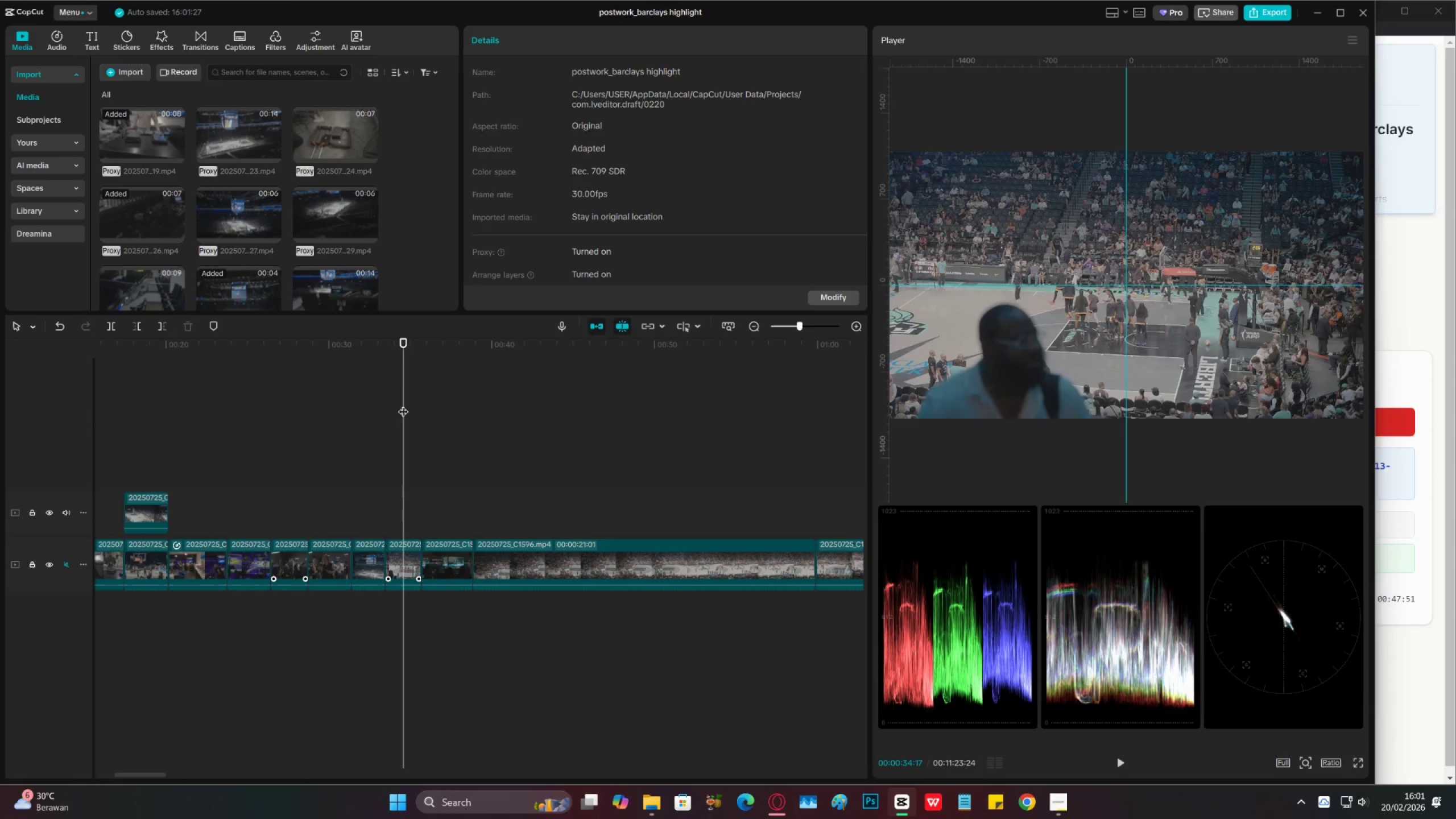 
wait(6.55)
 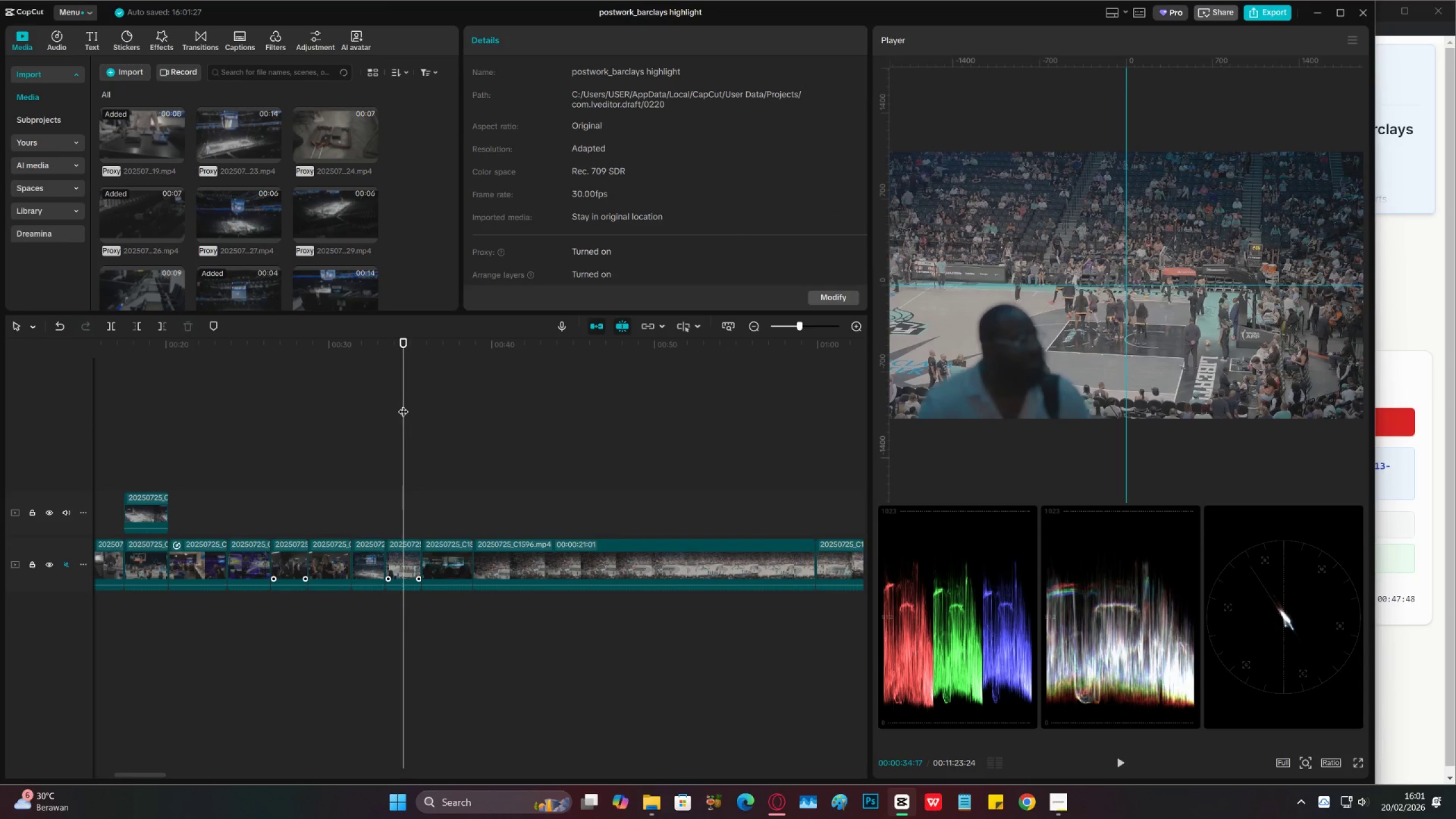 
key(Control+S)
 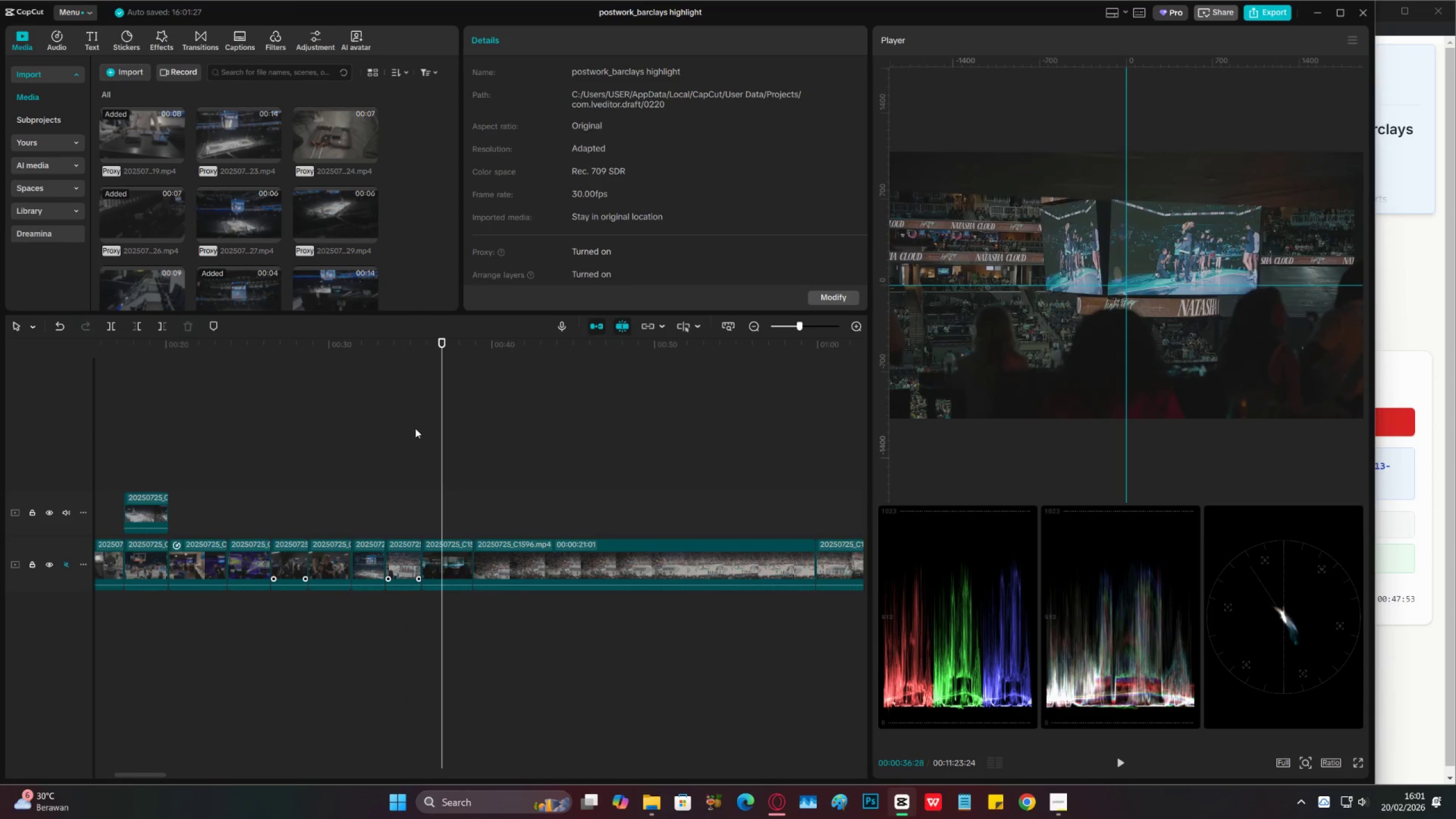 
double_click([415, 428])
 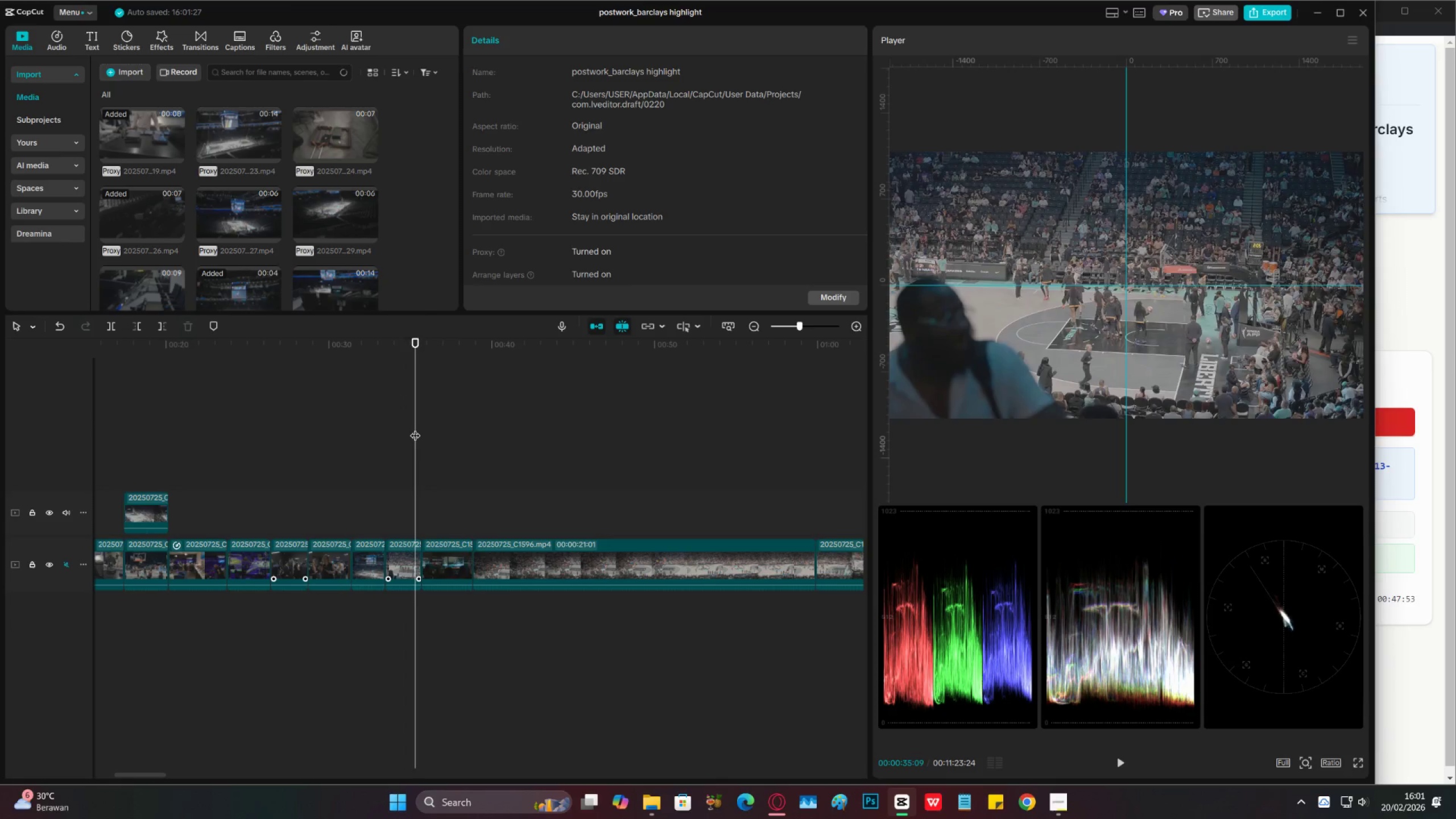 
left_click_drag(start_coordinate=[415, 428], to_coordinate=[420, 428])
 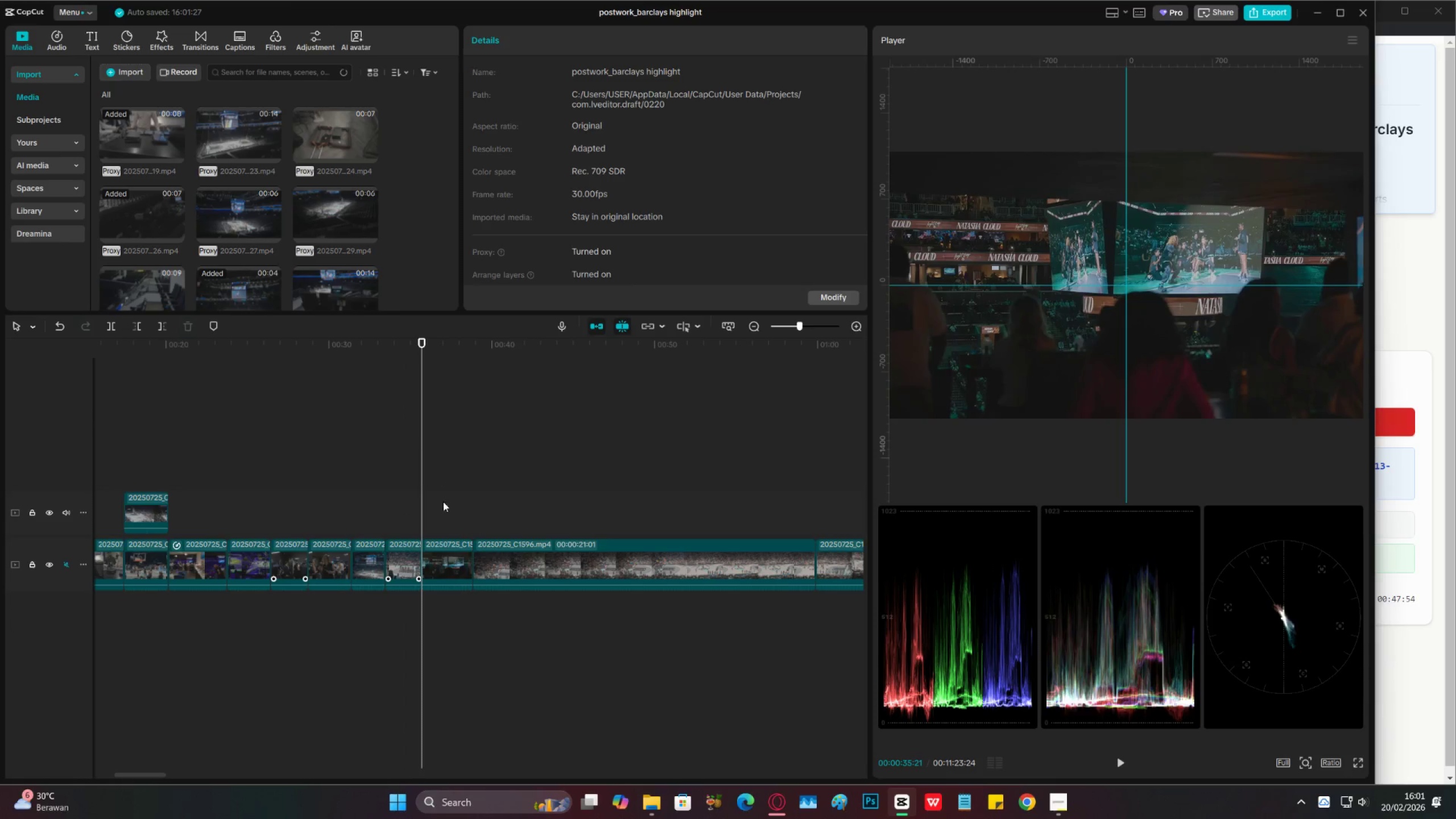 
key(S)
 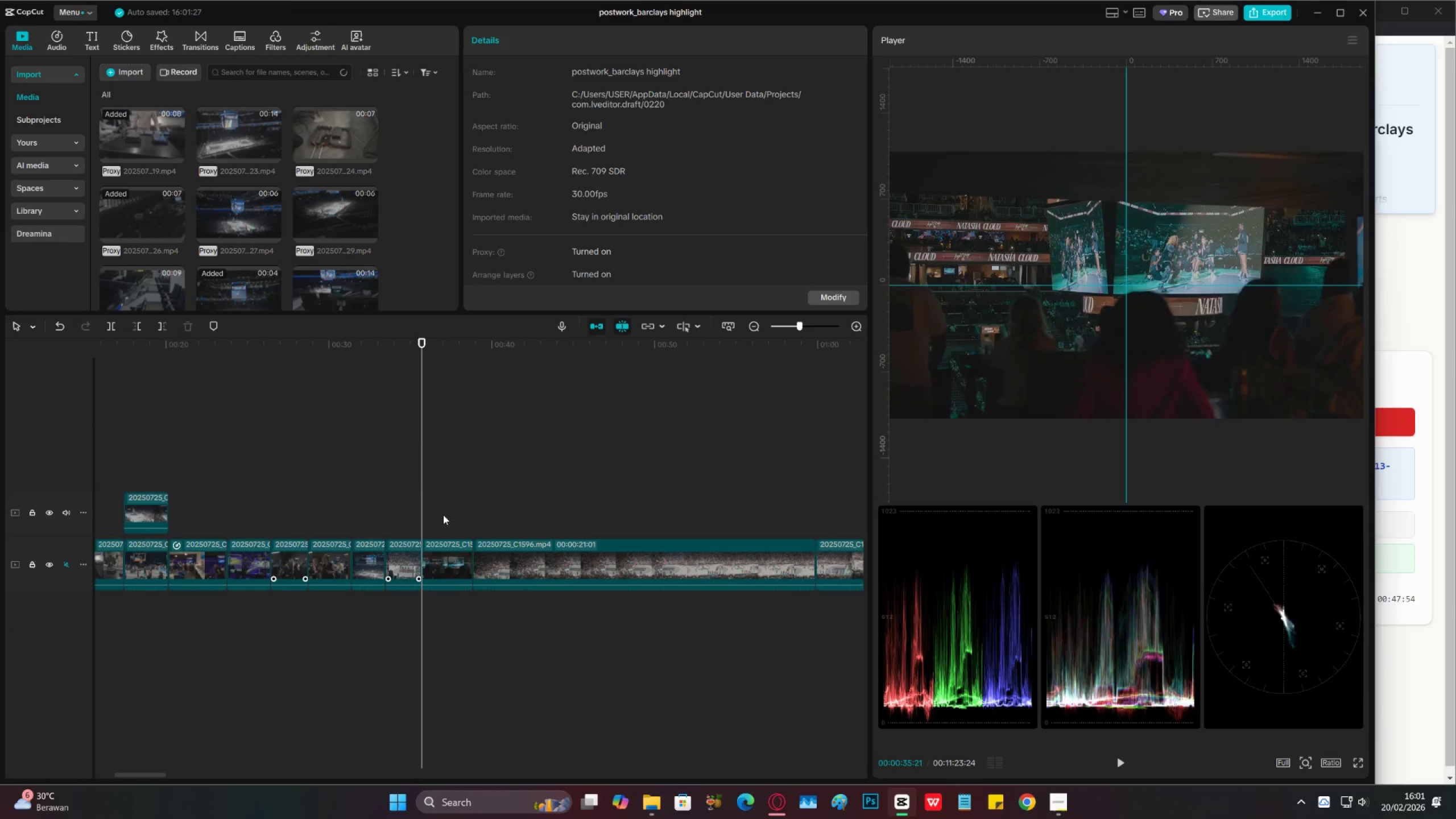 
key(Control+ControlLeft)
 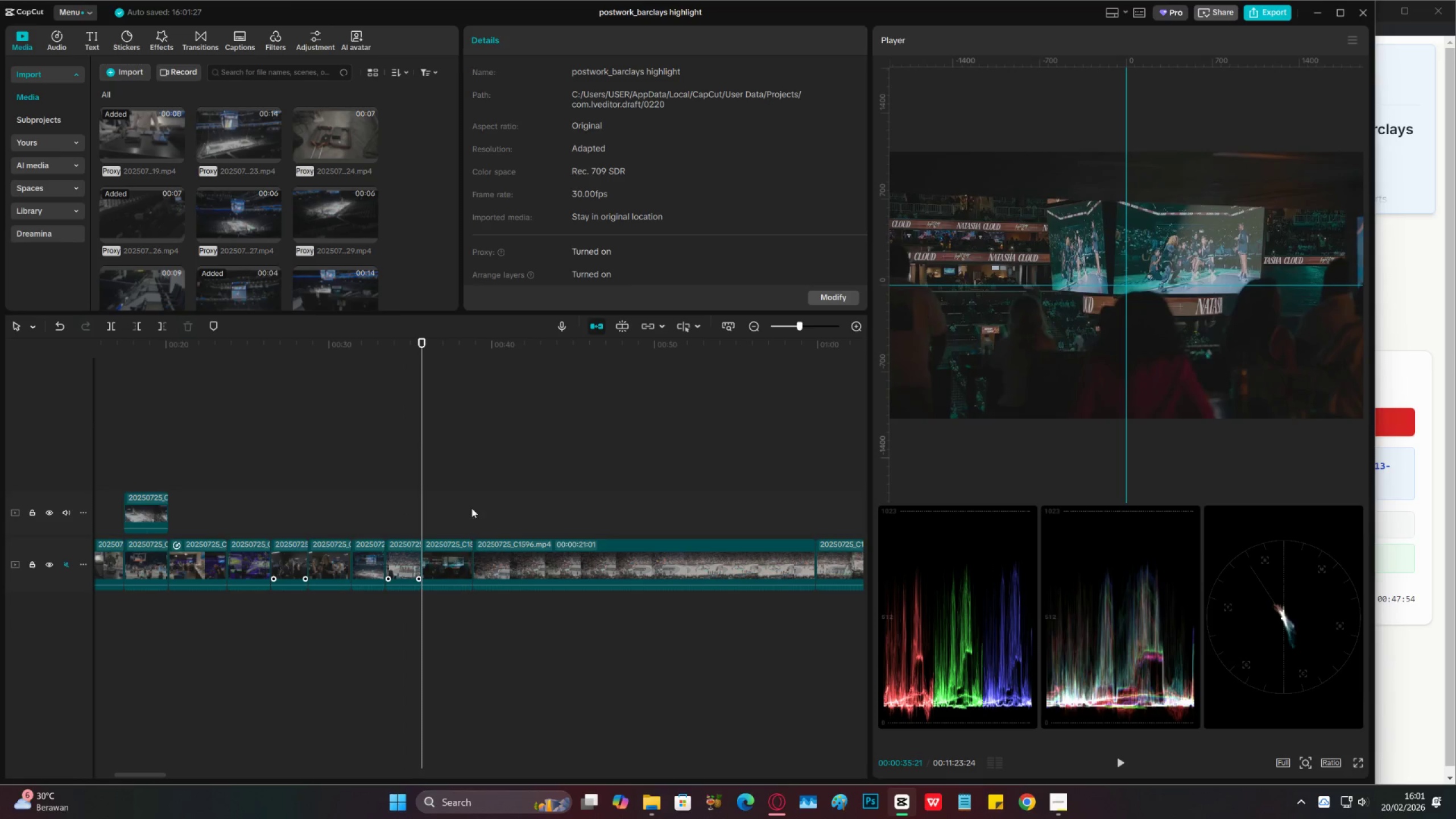 
left_click([475, 500])
 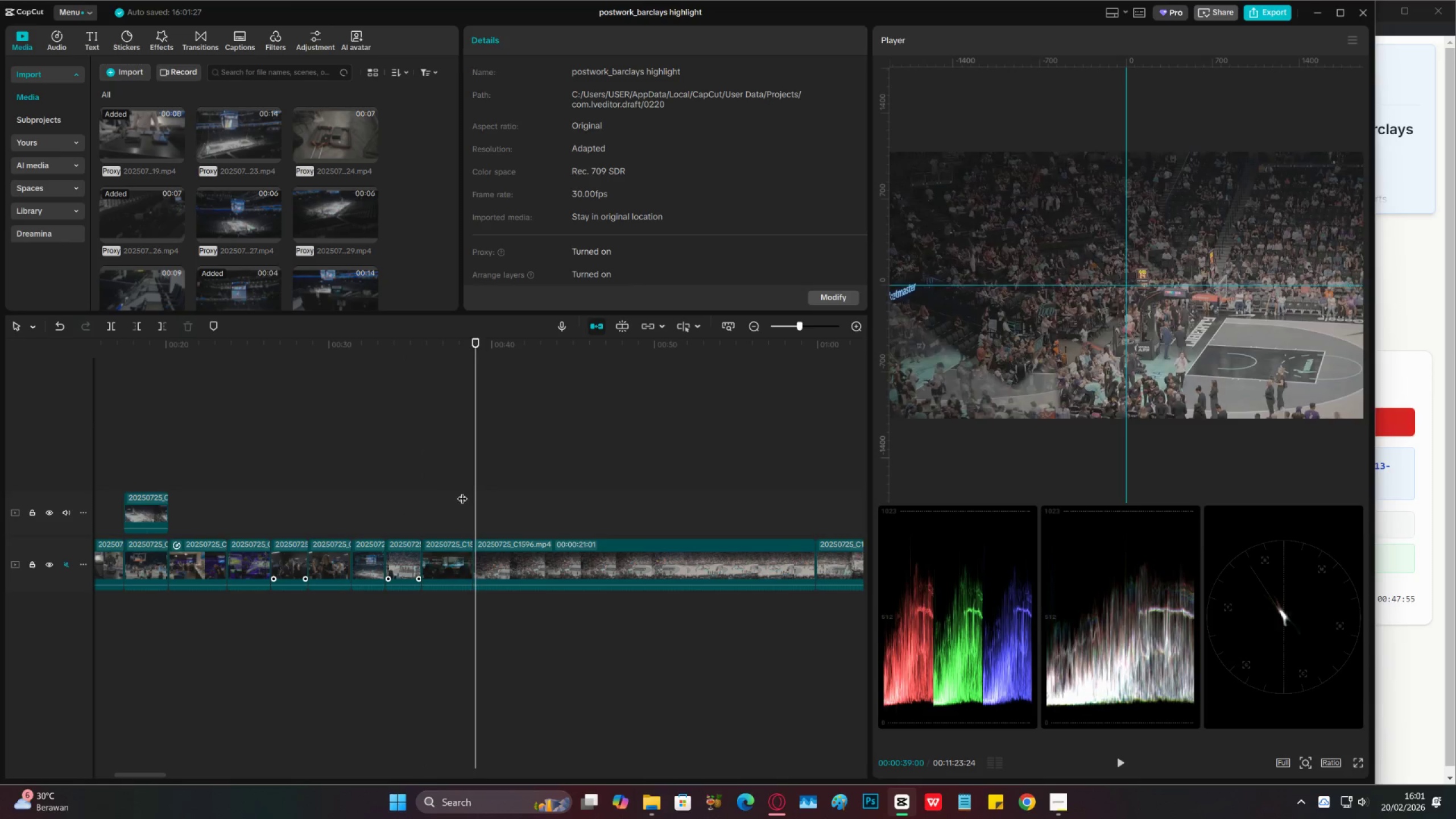 
double_click([426, 489])
 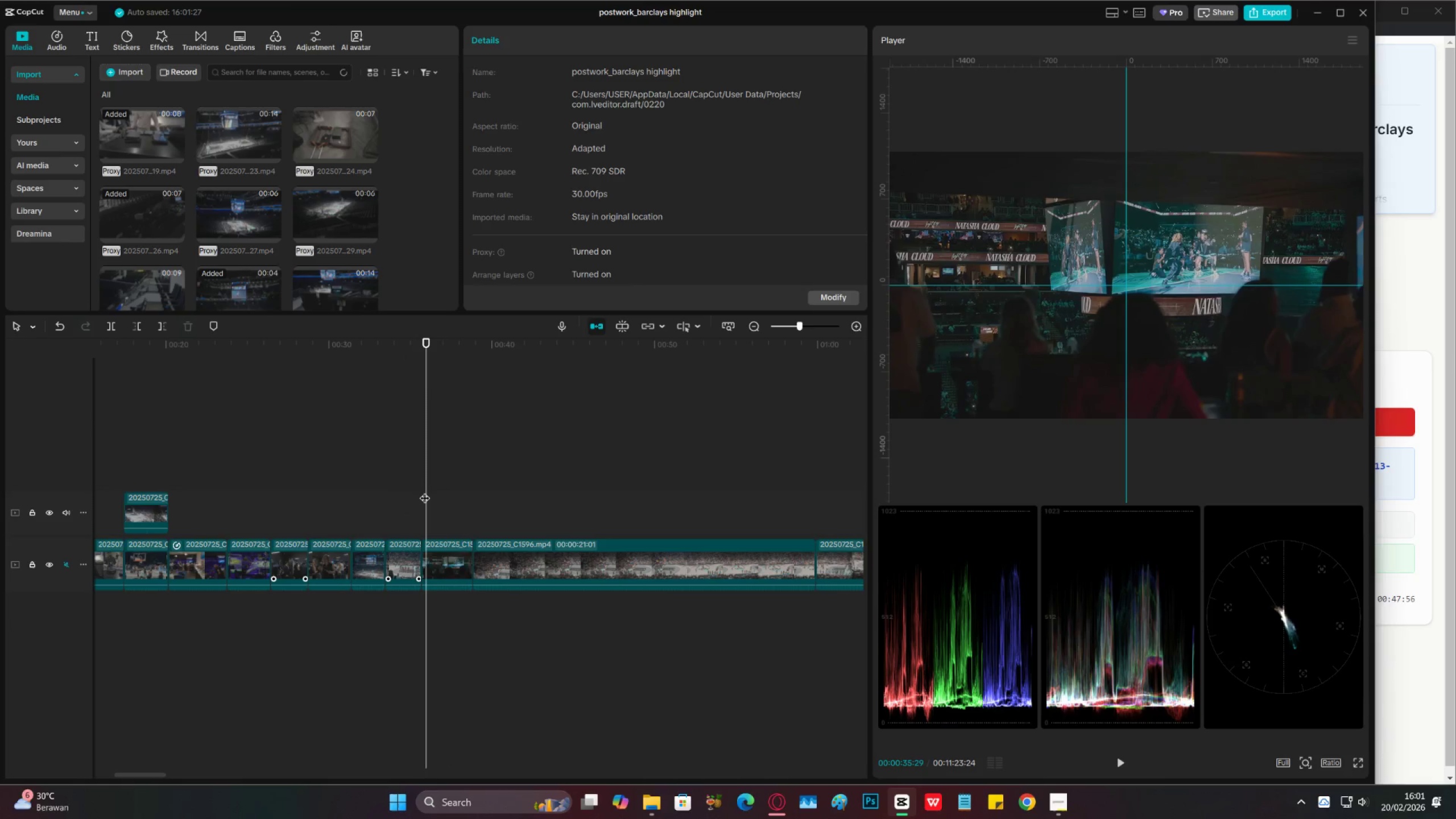 
left_click_drag(start_coordinate=[425, 491], to_coordinate=[423, 509])
 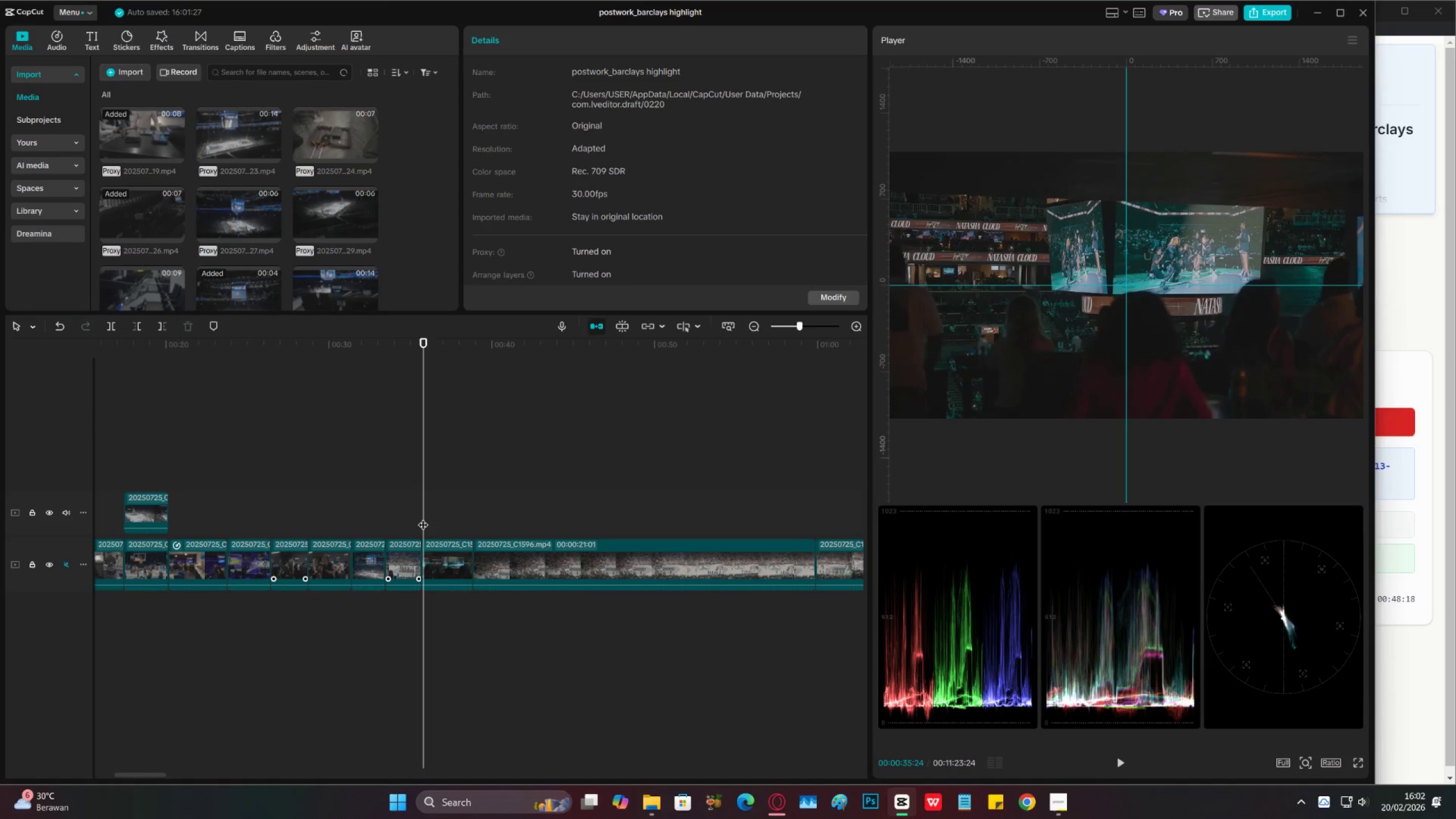 
wait(25.32)
 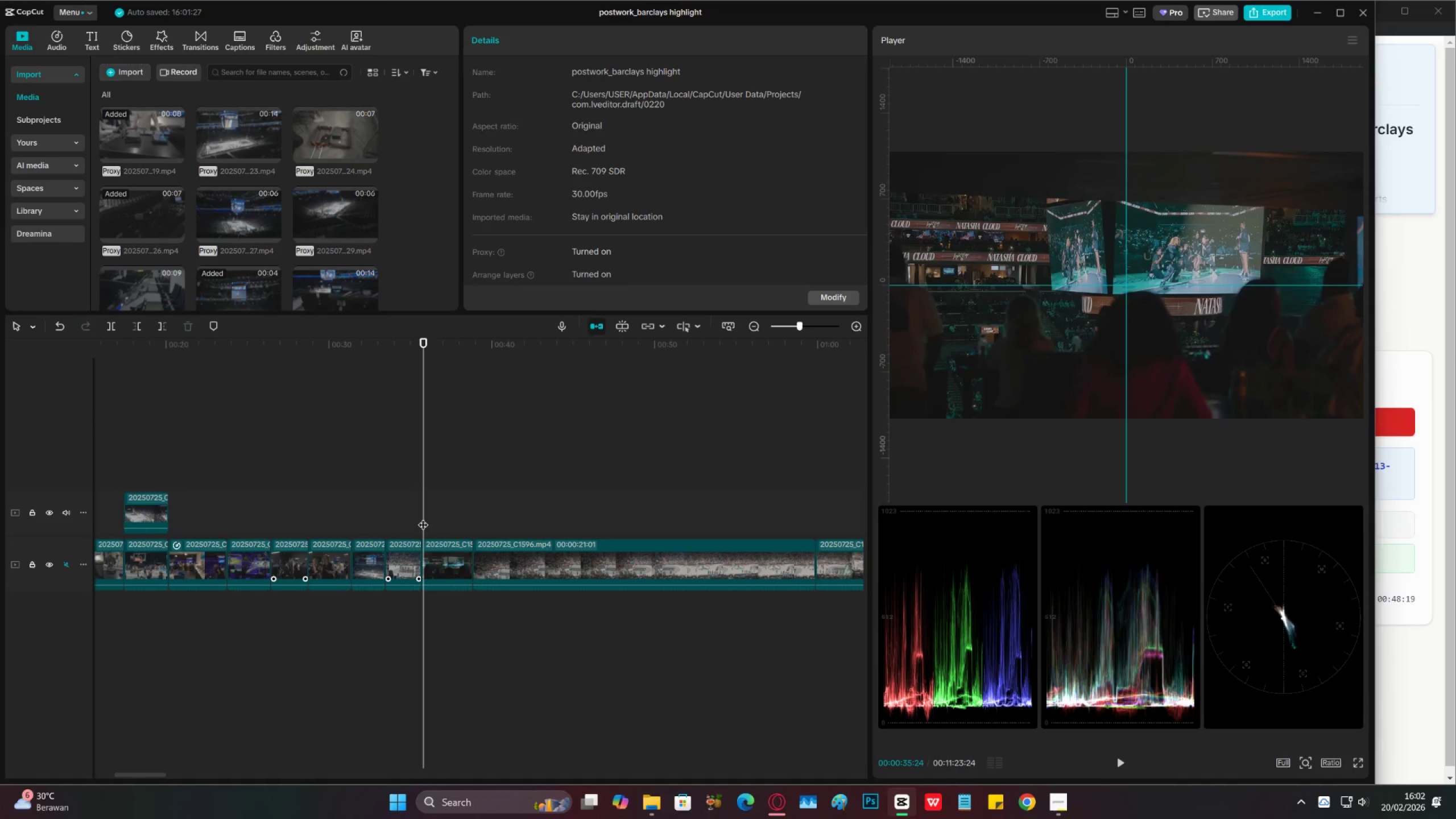 
key(Control+S)
 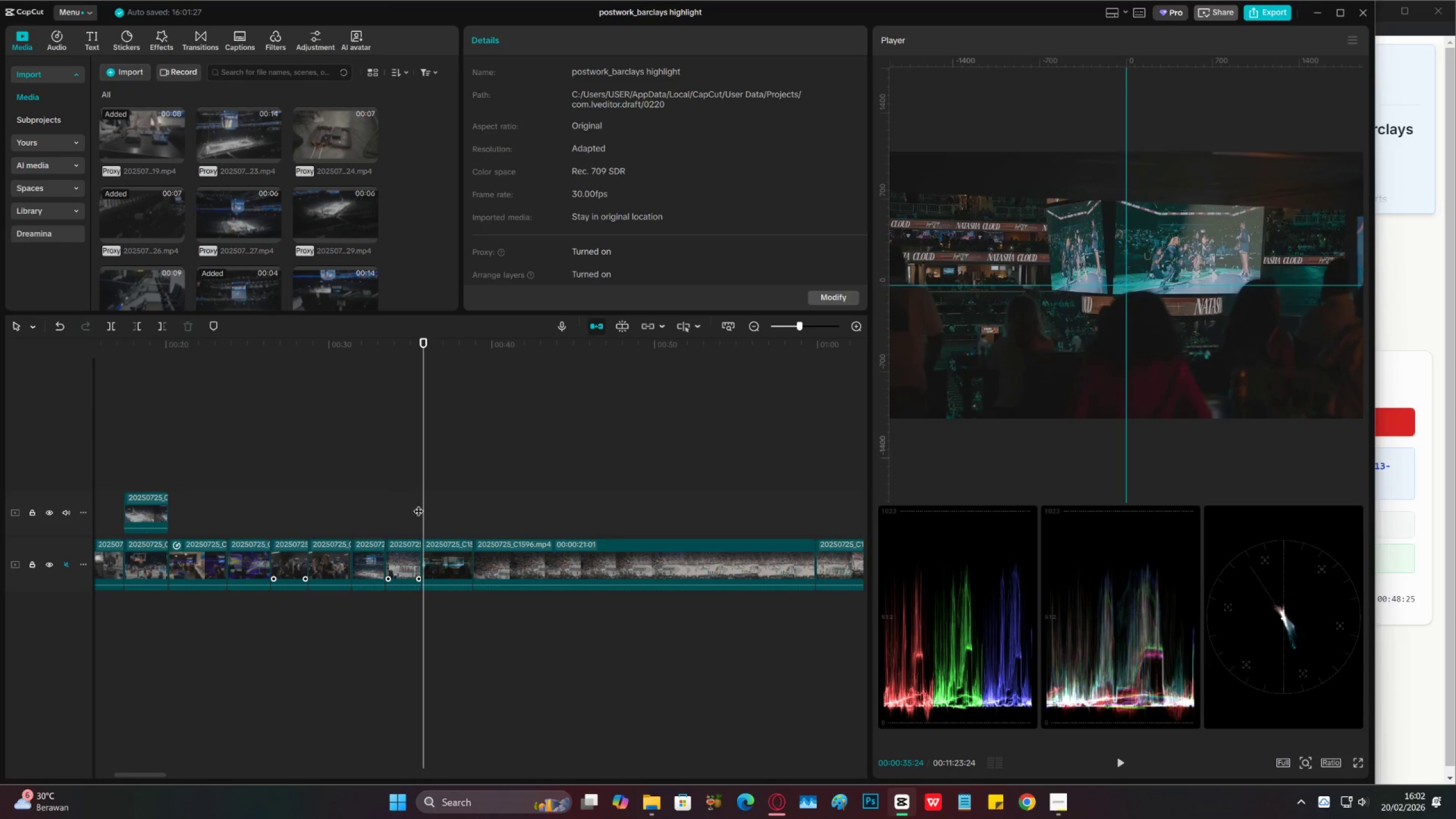 
left_click([400, 499])
 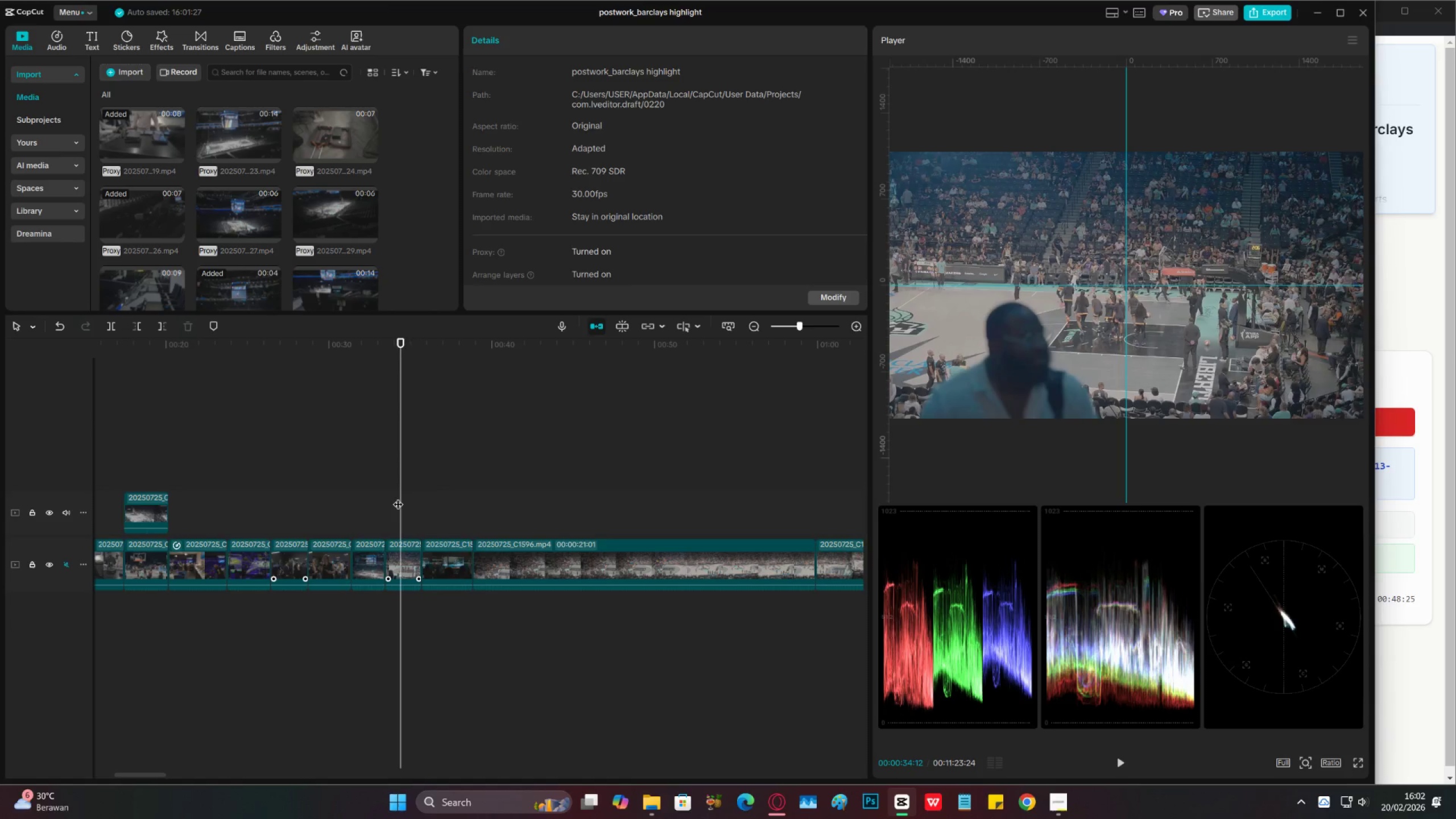 
key(Control+S)
 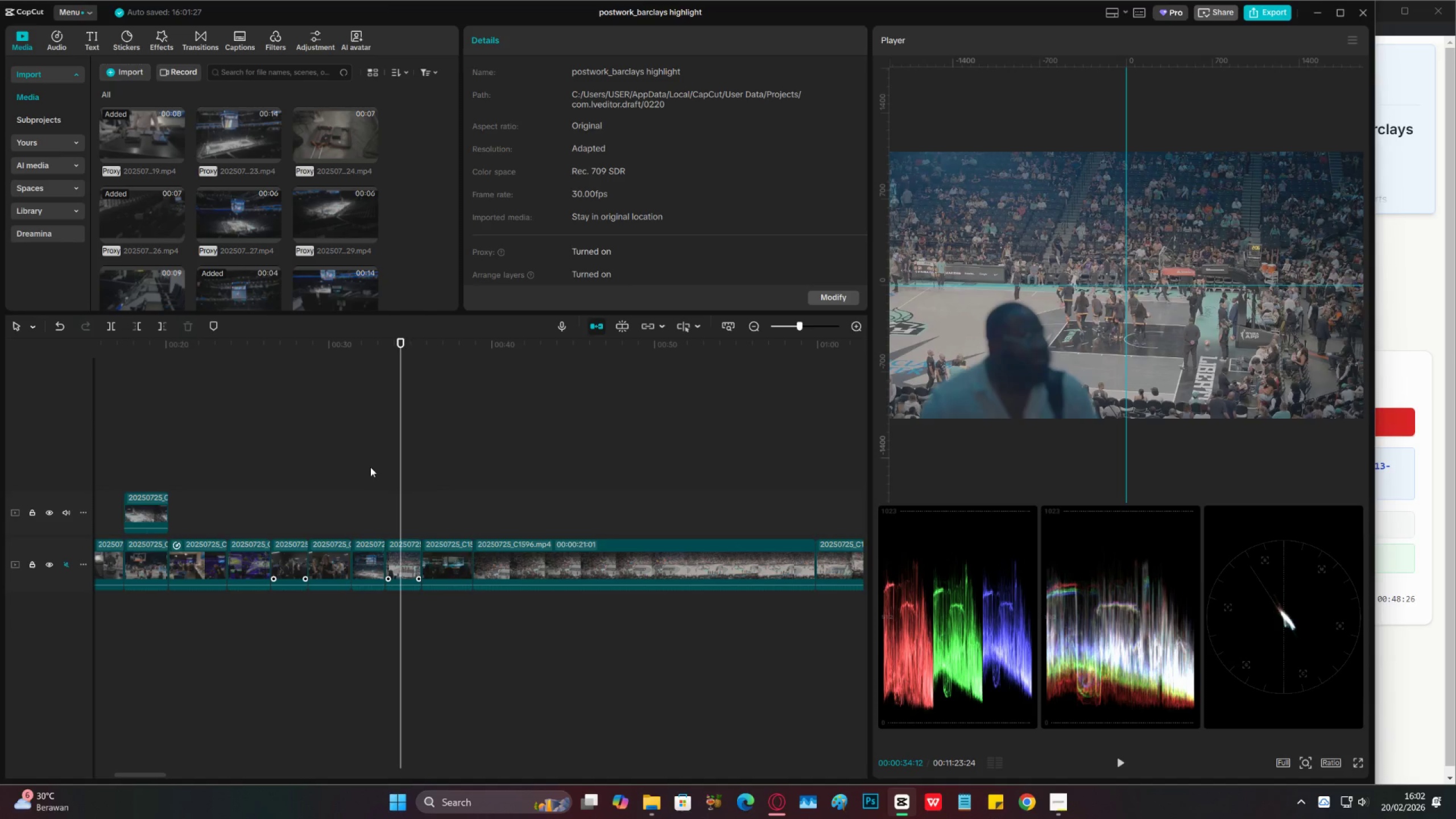 
key(Control+S)
 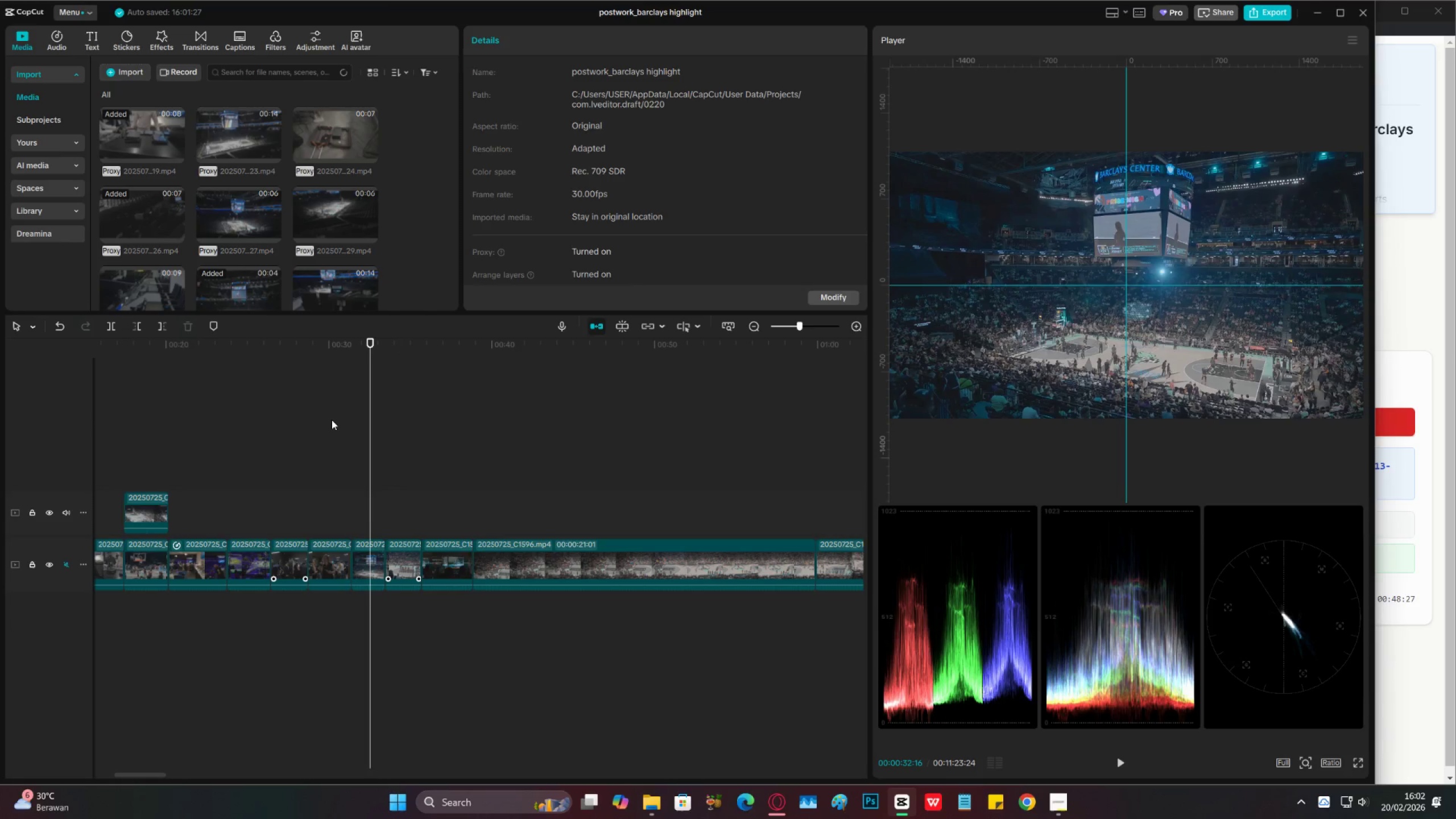 
left_click([332, 420])
 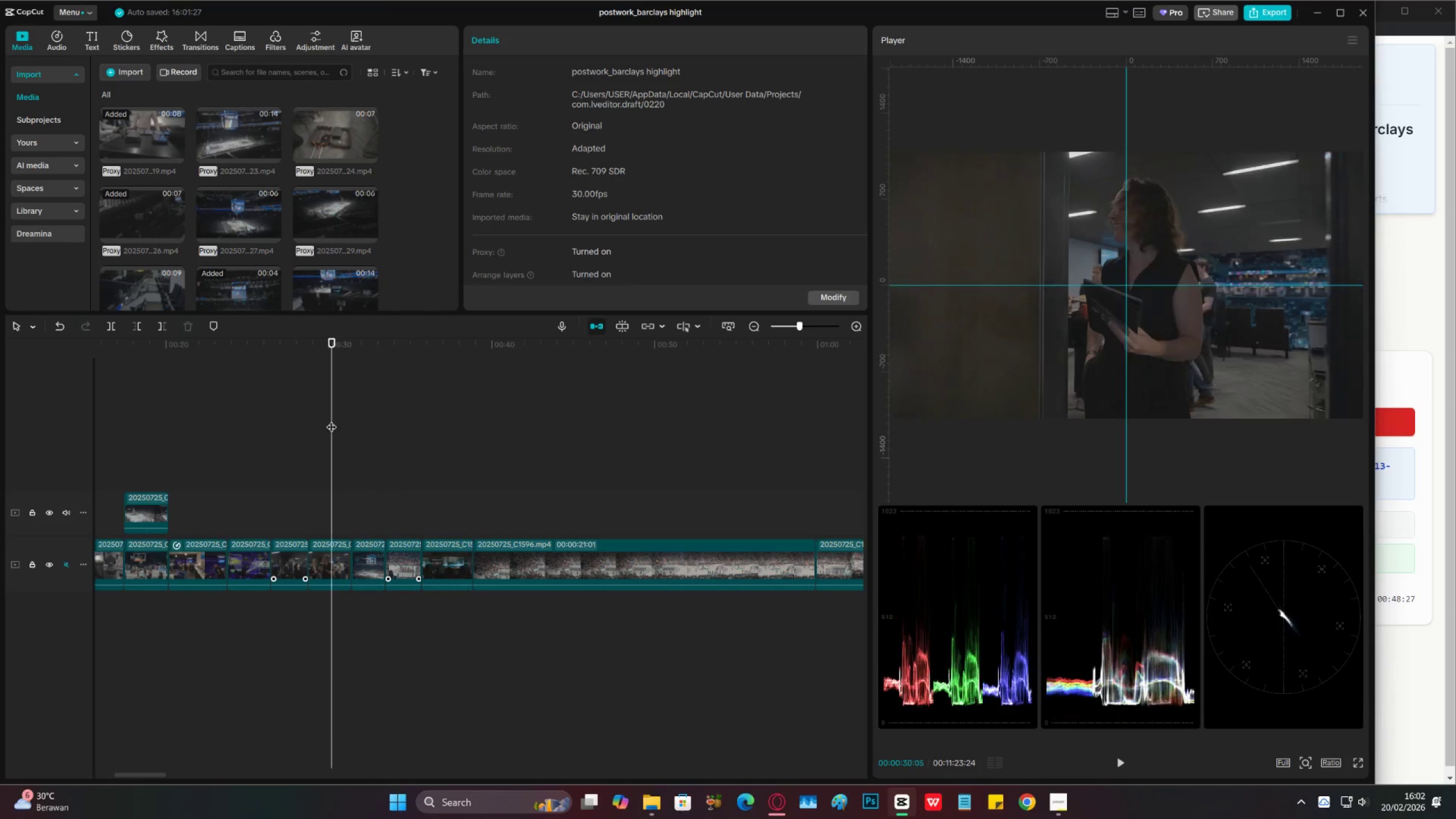 
key(Control+S)
 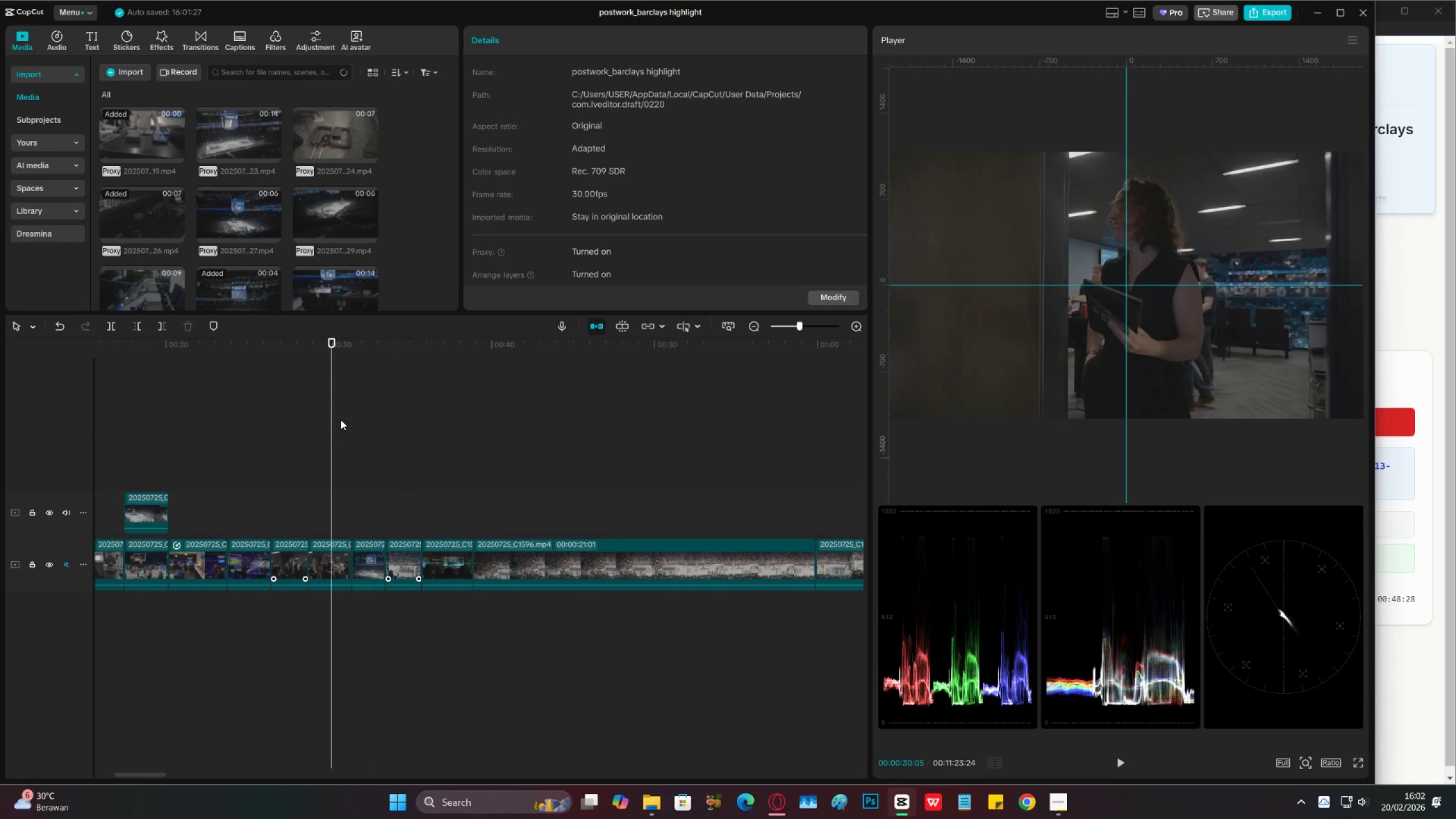 
left_click([350, 407])
 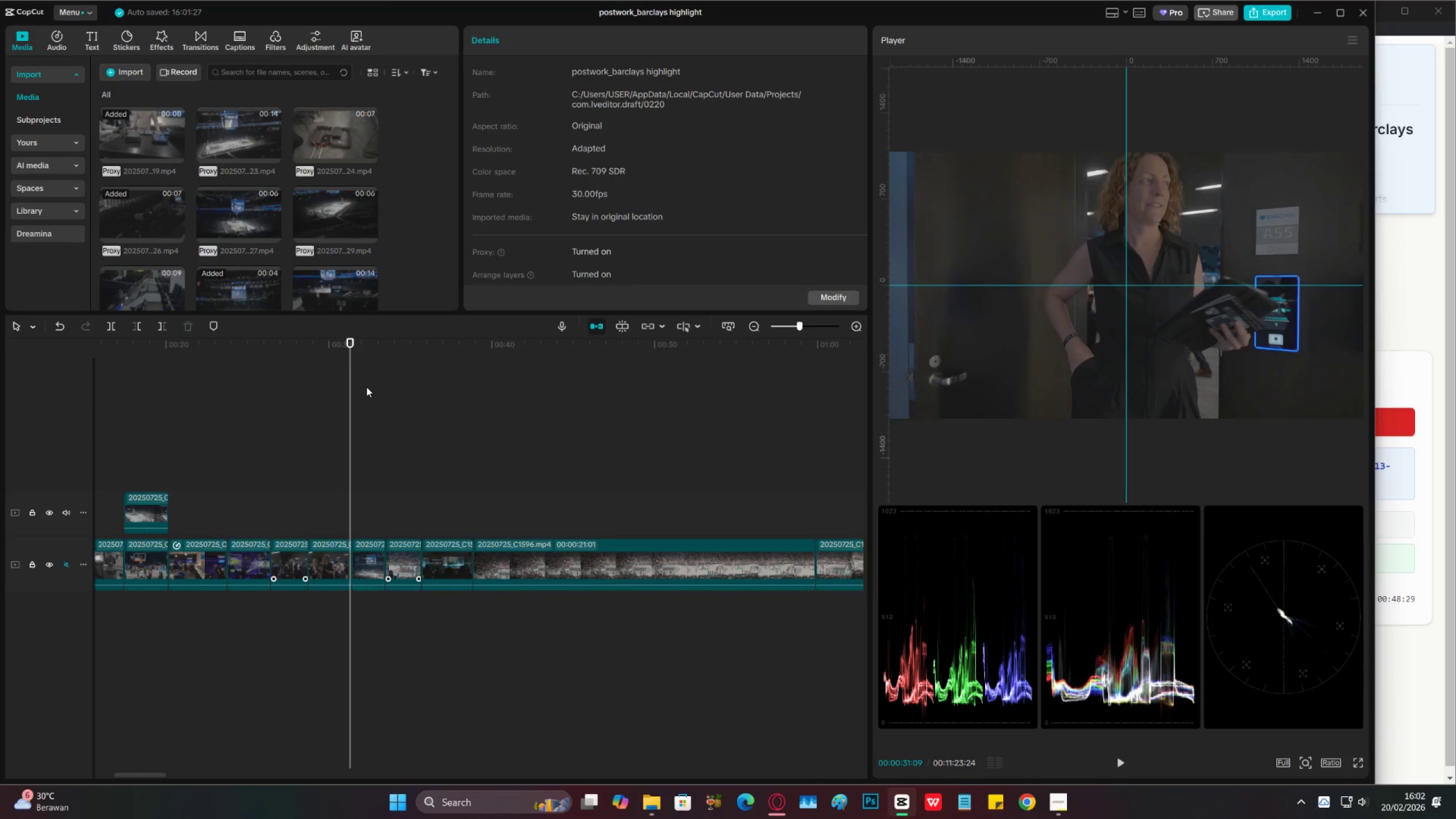 
left_click([371, 384])
 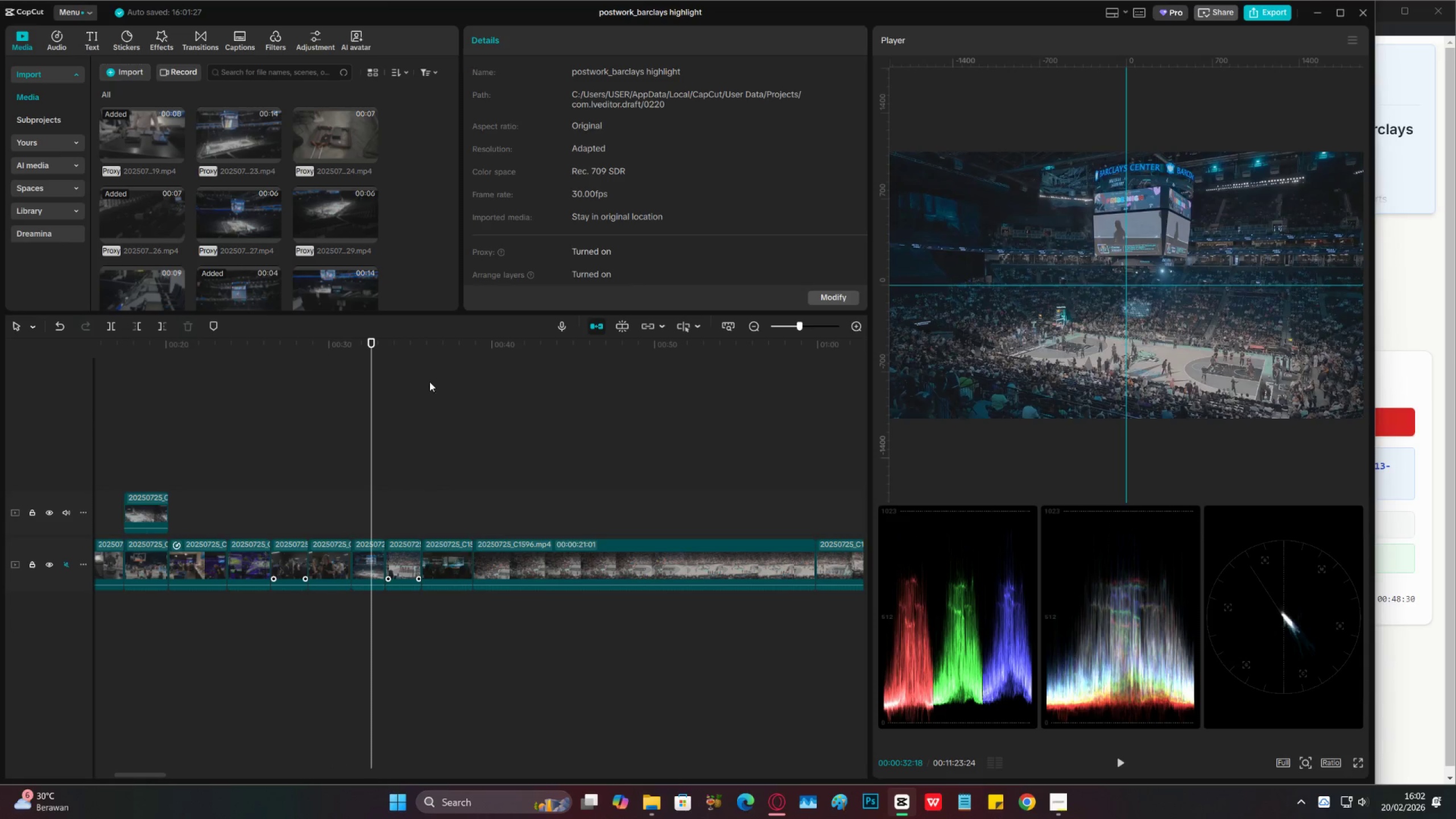 
left_click([405, 377])
 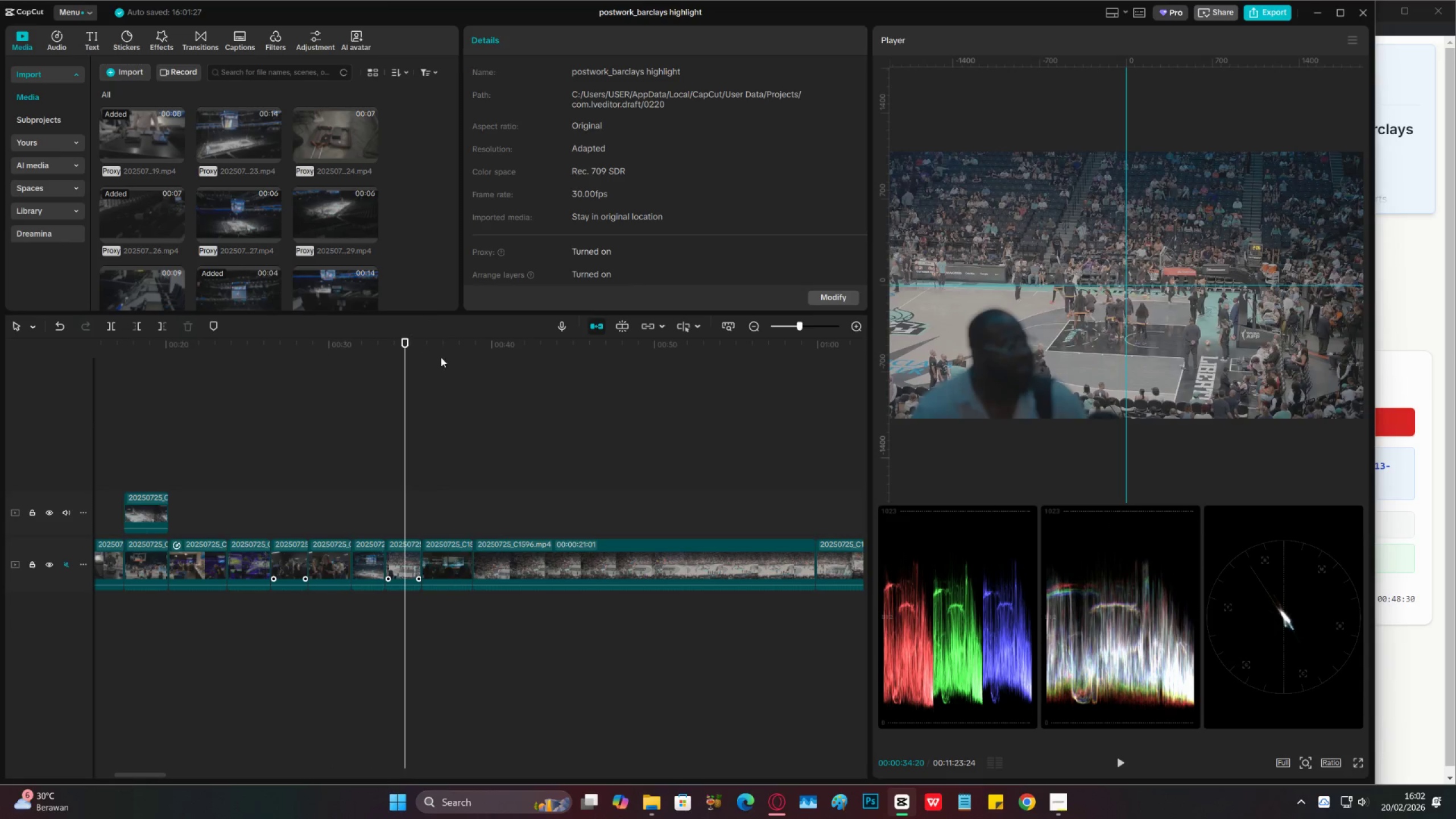 
left_click_drag(start_coordinate=[445, 346], to_coordinate=[434, 440])
 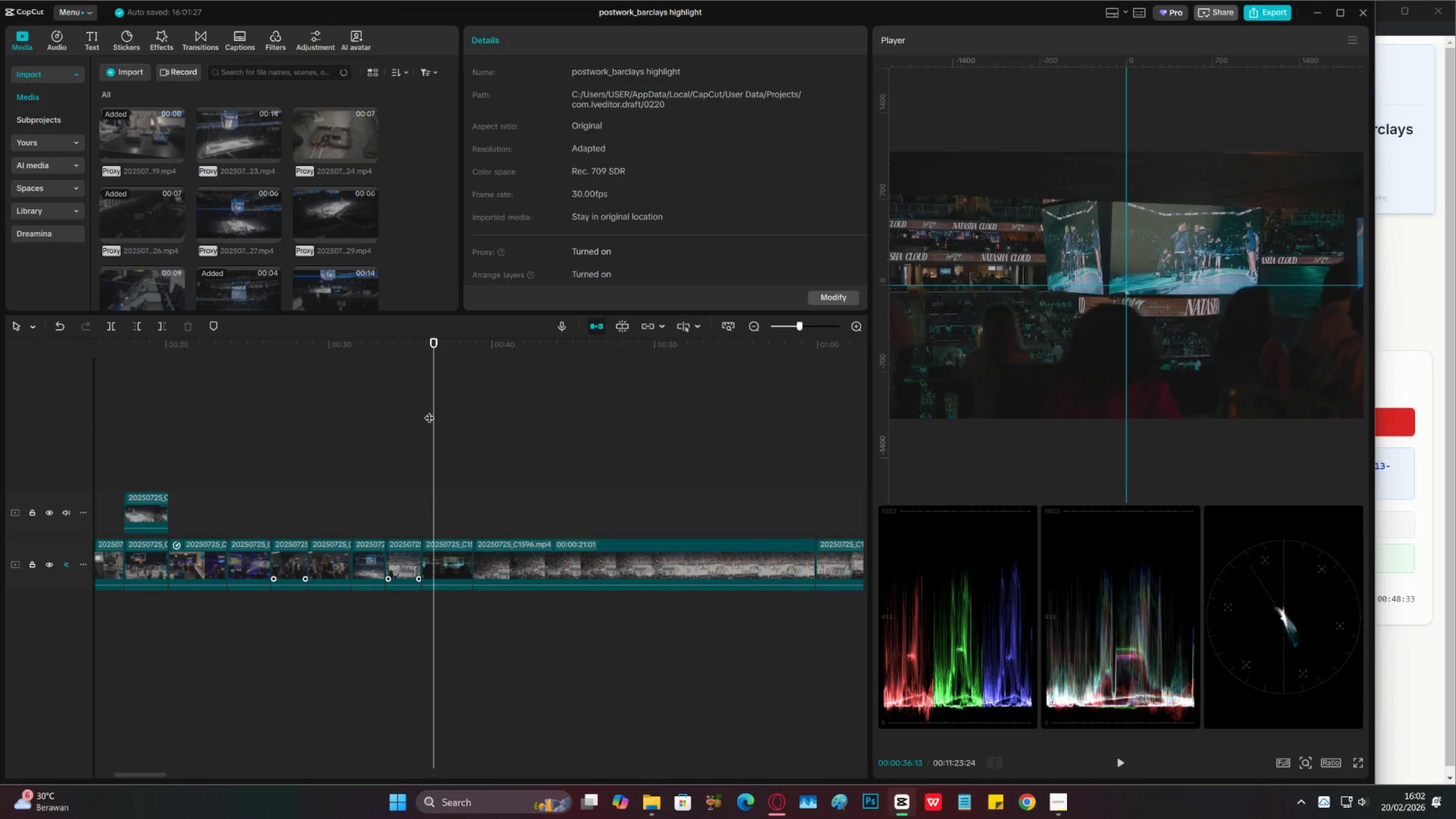 
left_click([429, 410])
 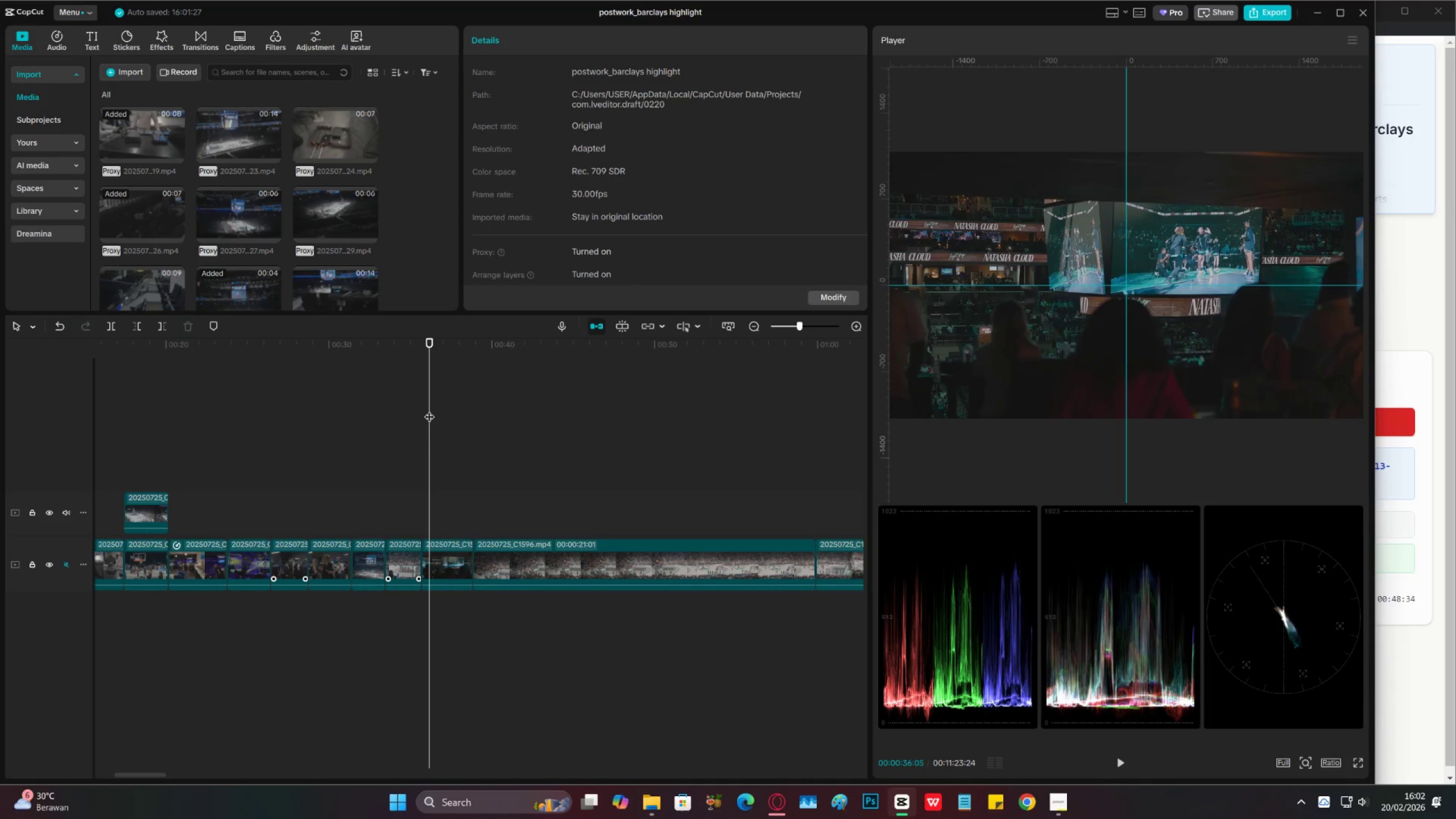 
left_click_drag(start_coordinate=[429, 410], to_coordinate=[433, 413])
 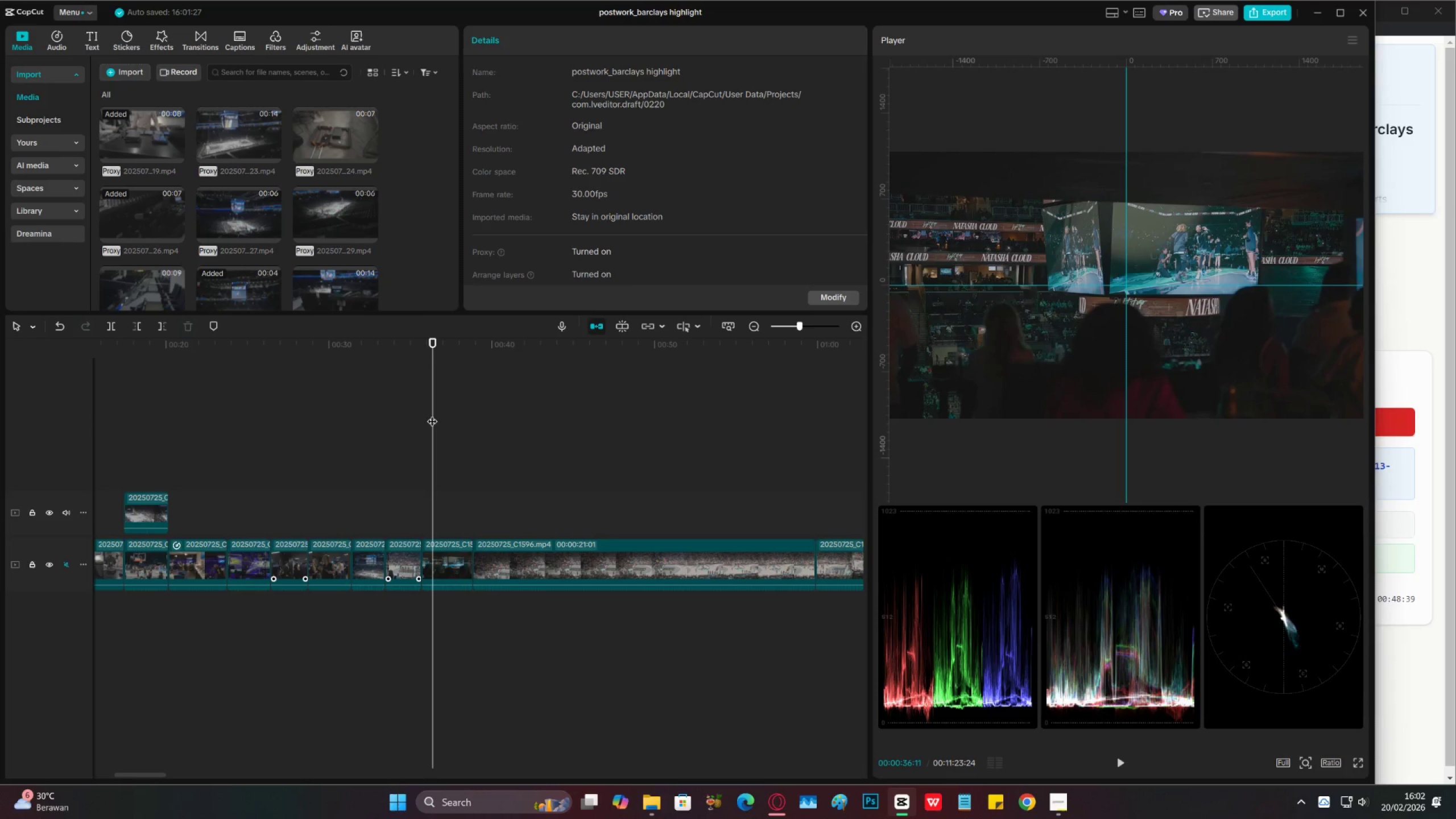 
key(Control+S)
 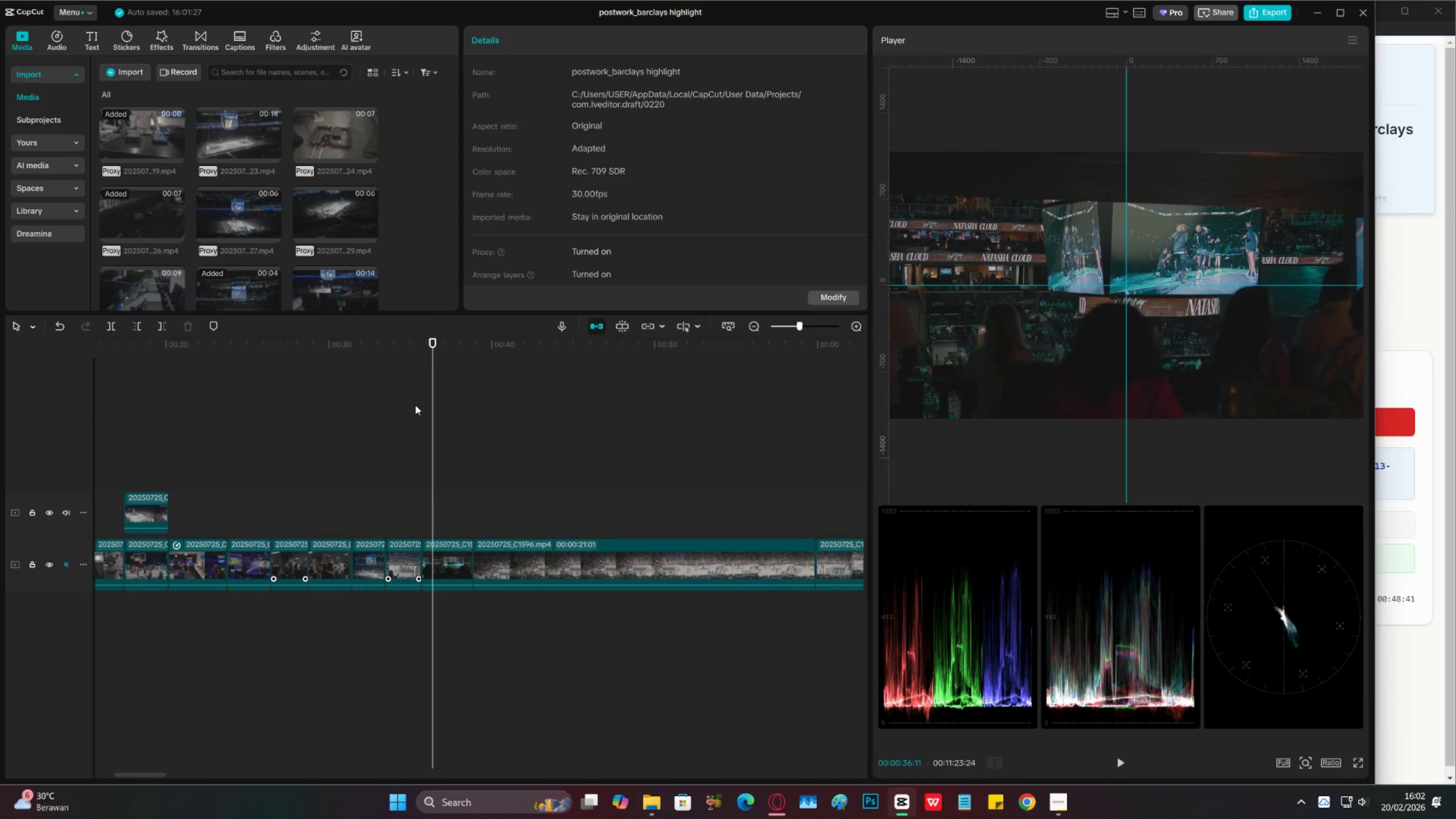 
left_click([405, 398])
 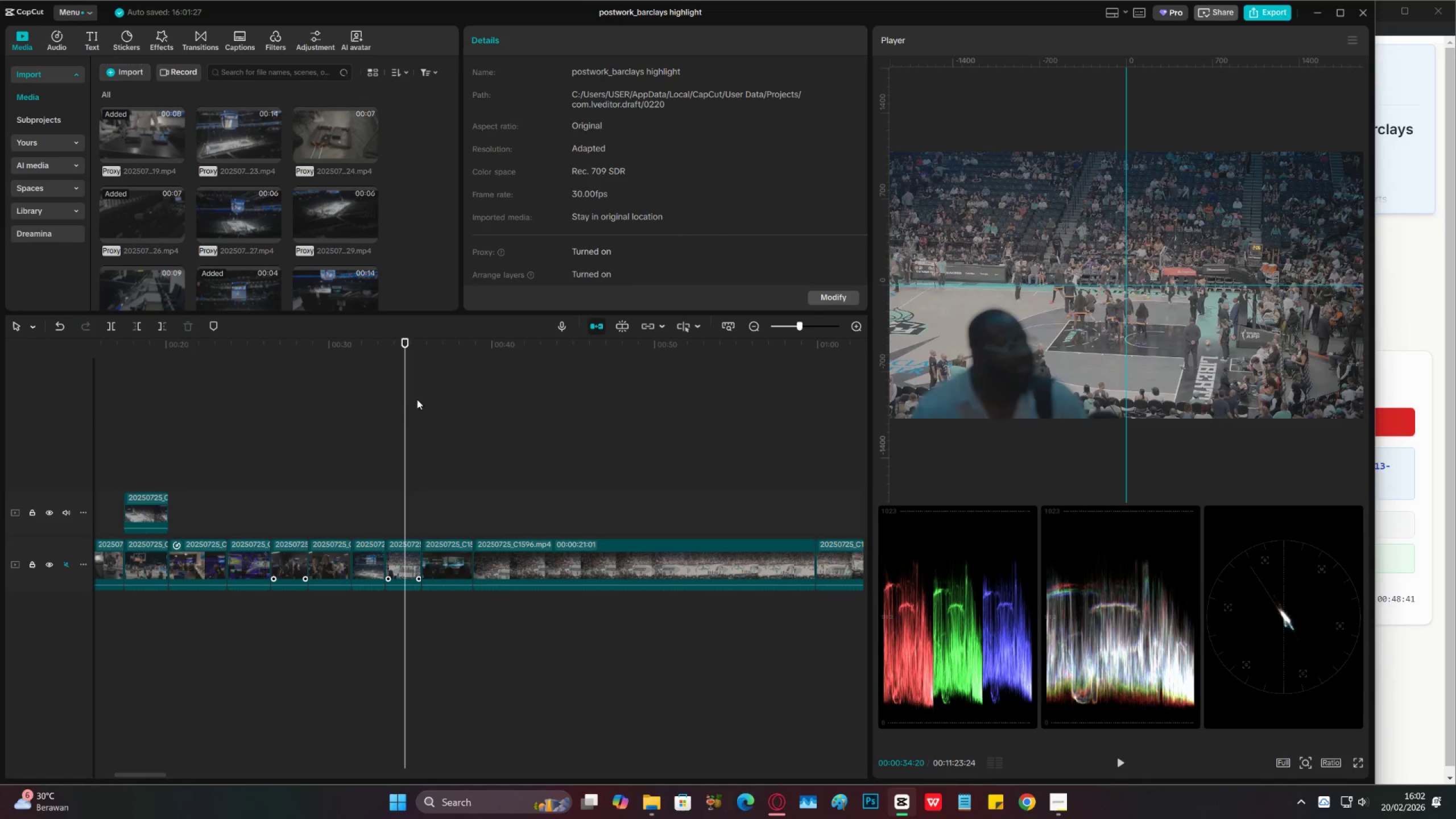 
left_click([421, 399])
 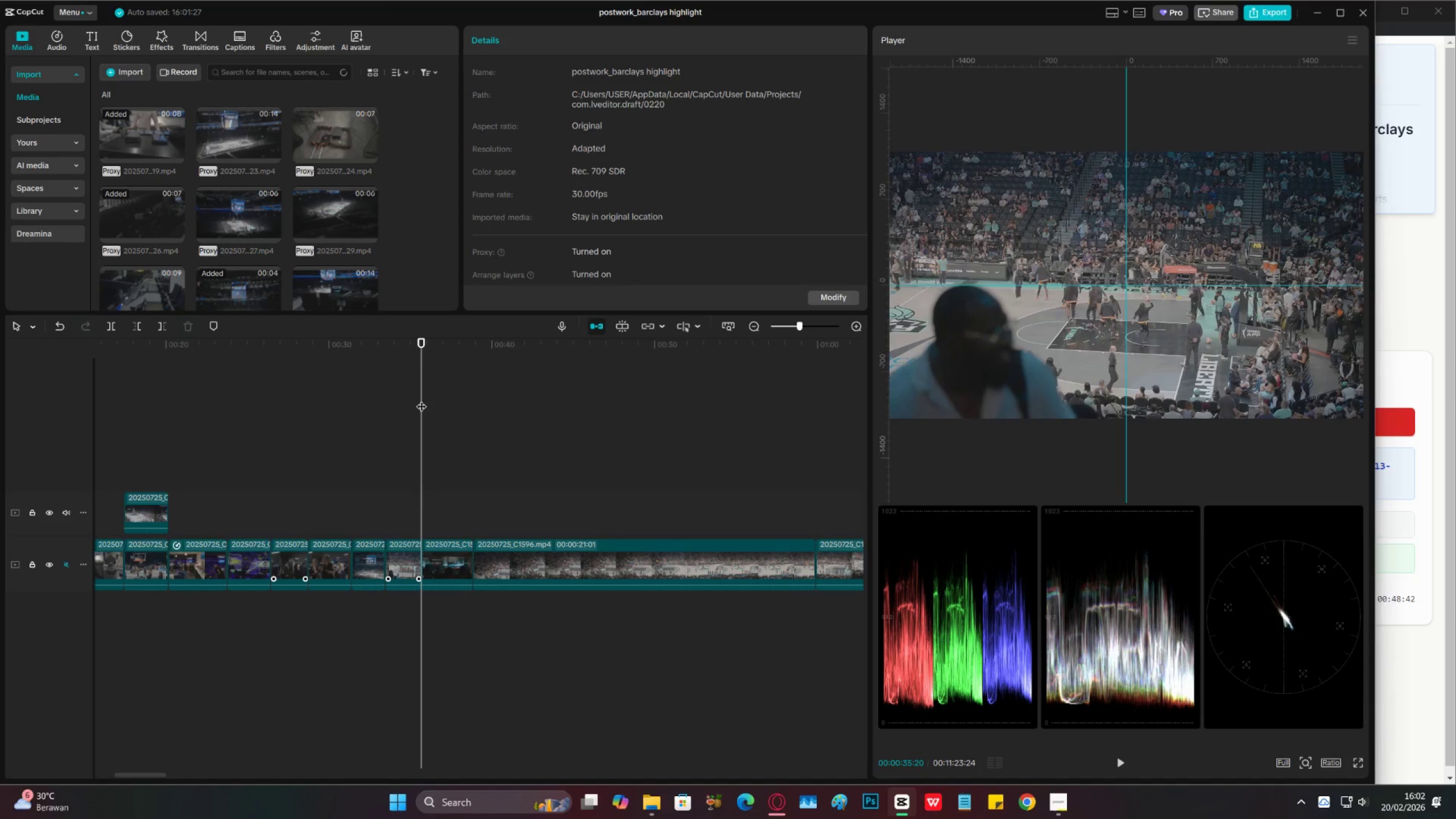 
left_click_drag(start_coordinate=[421, 399], to_coordinate=[434, 401])
 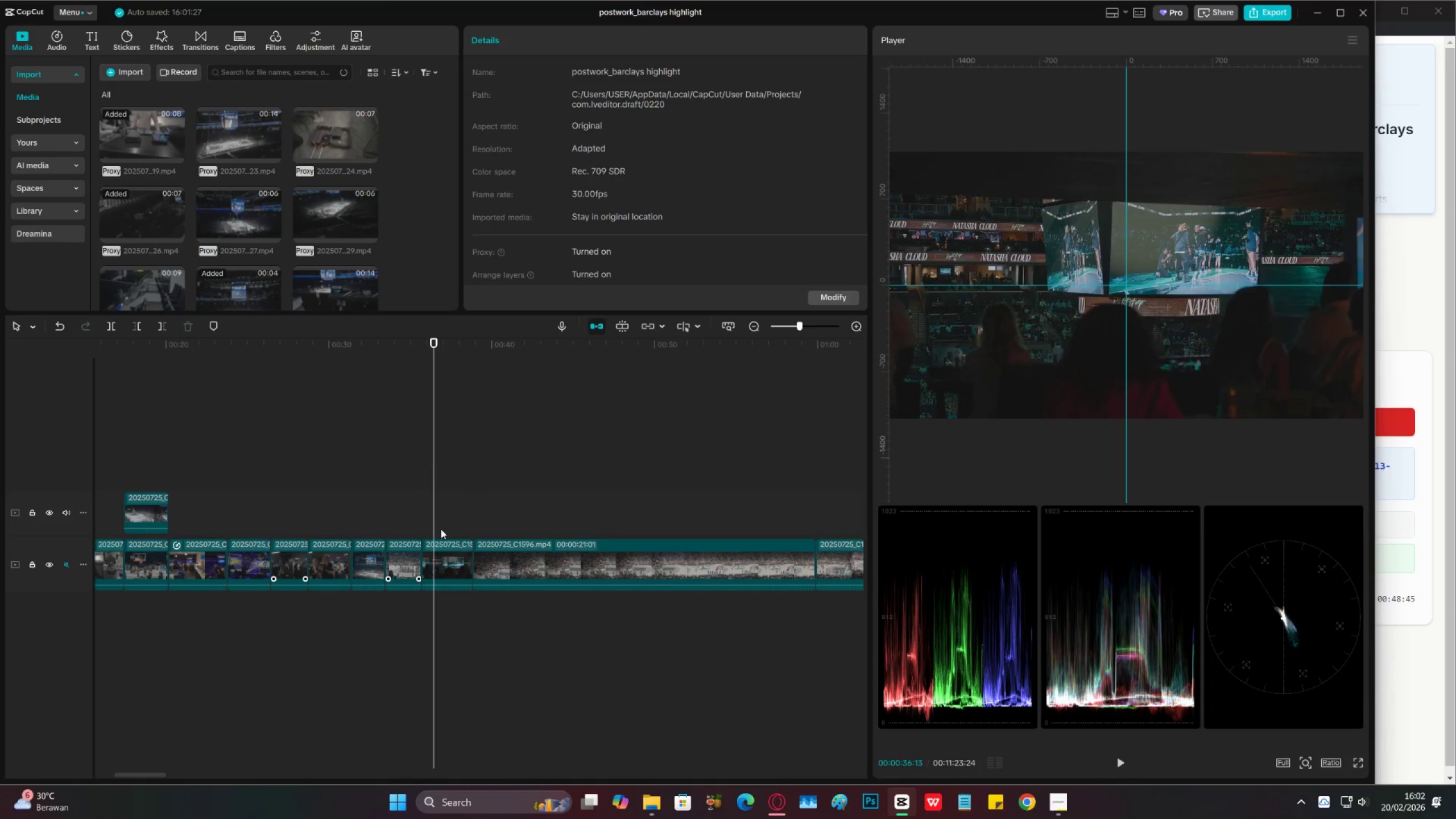 
type(cv)
 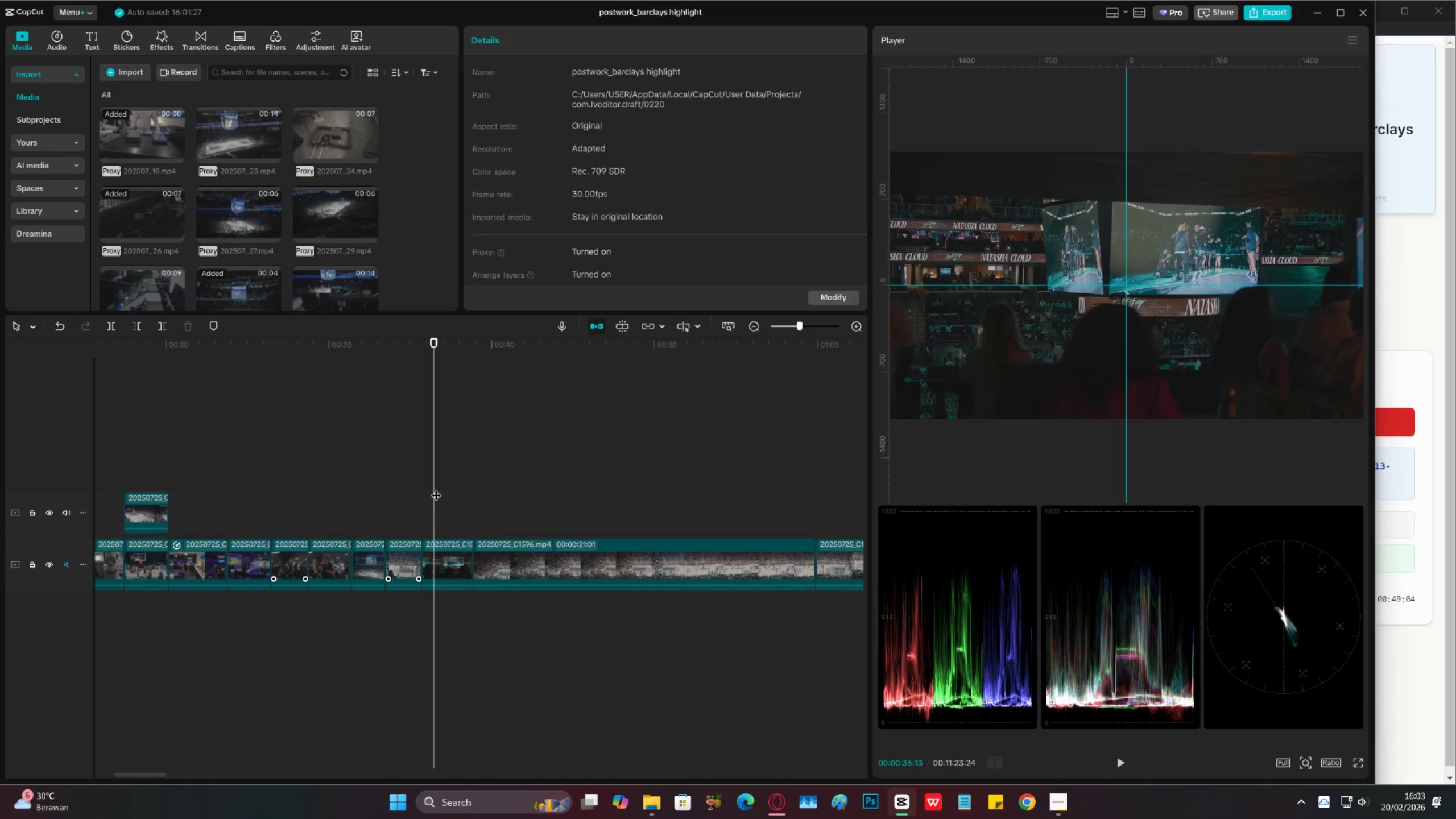 
wait(22.65)
 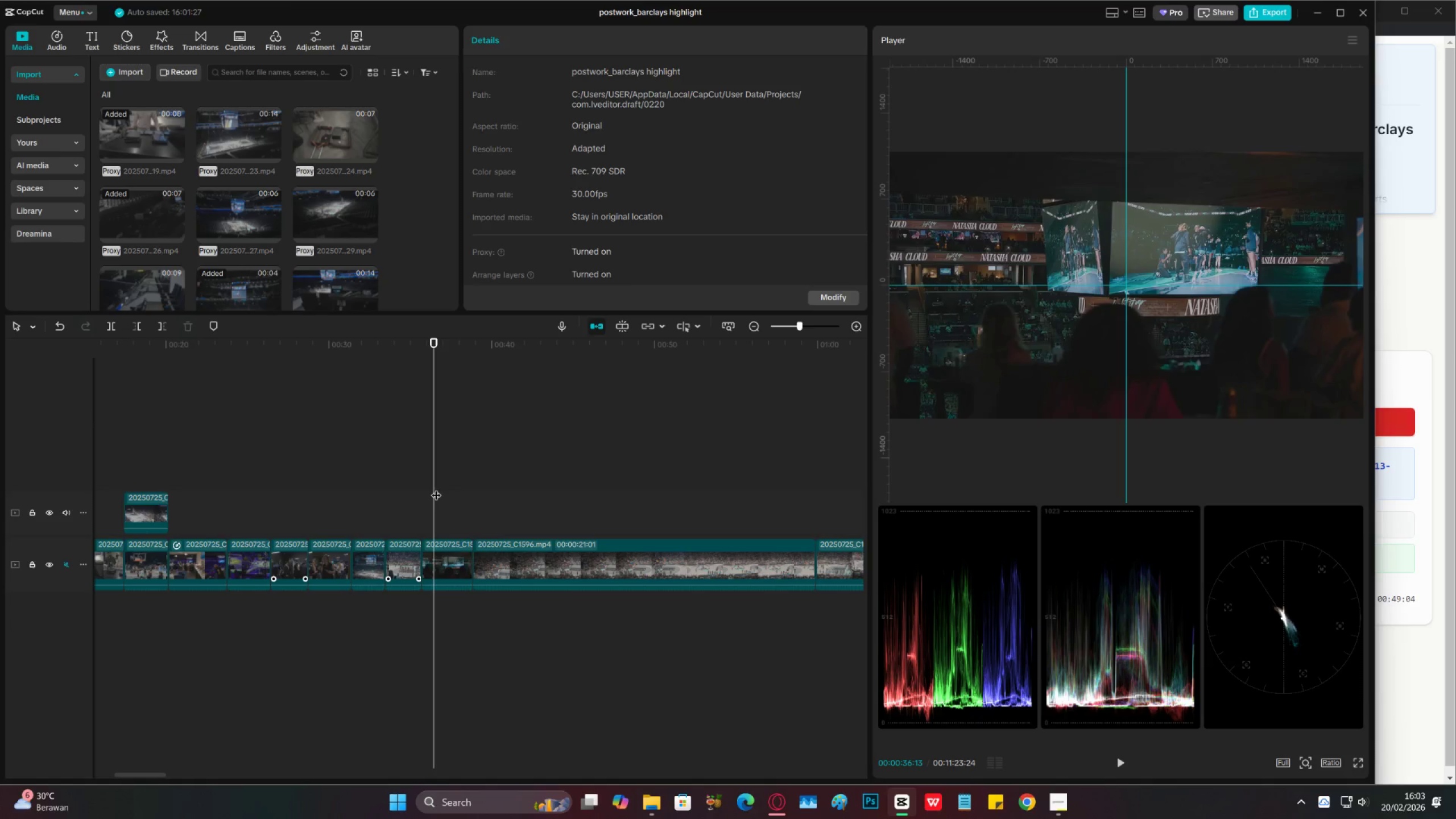 
left_click([436, 340])
 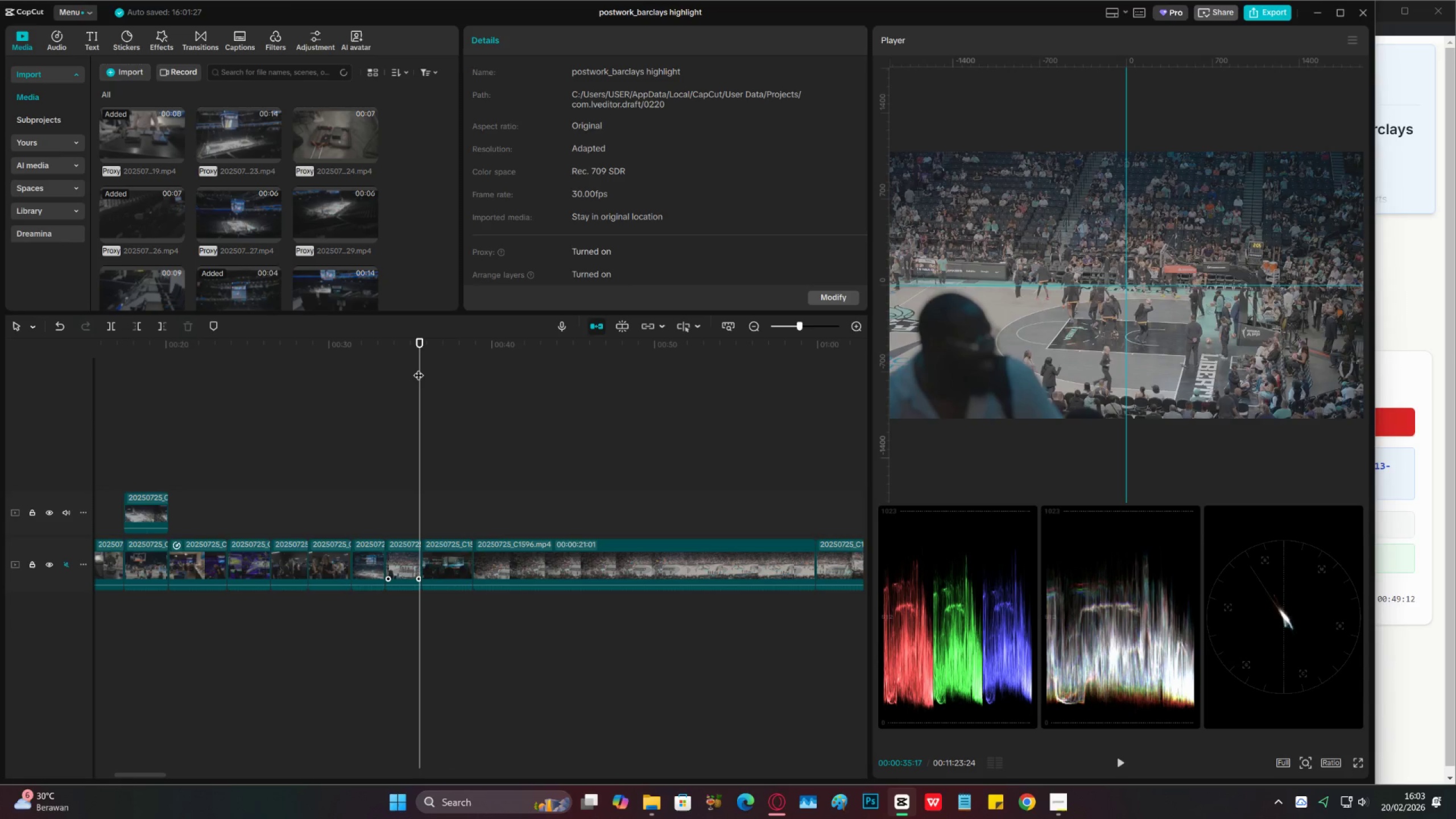 
left_click([397, 413])
 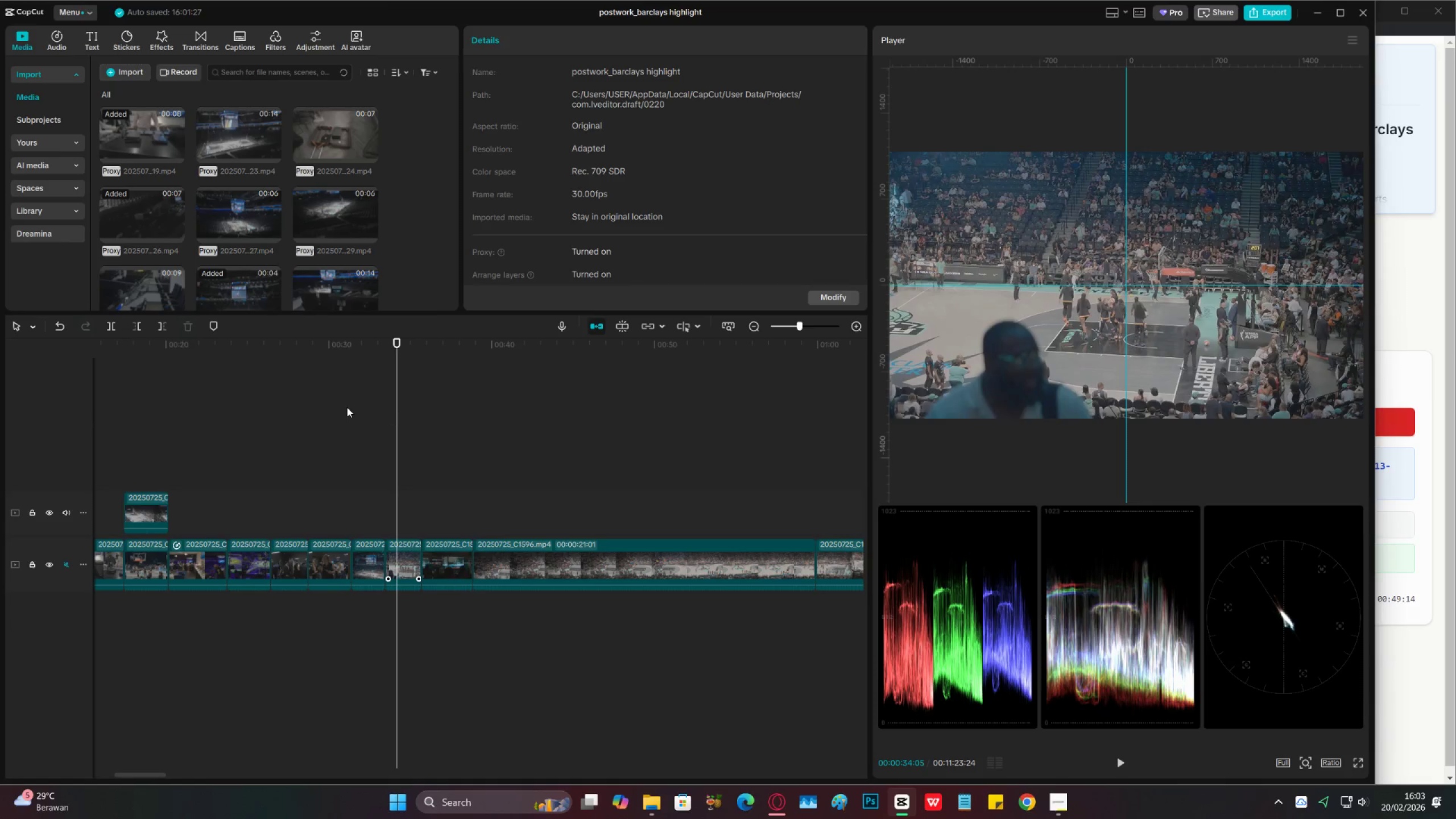 
double_click([328, 407])
 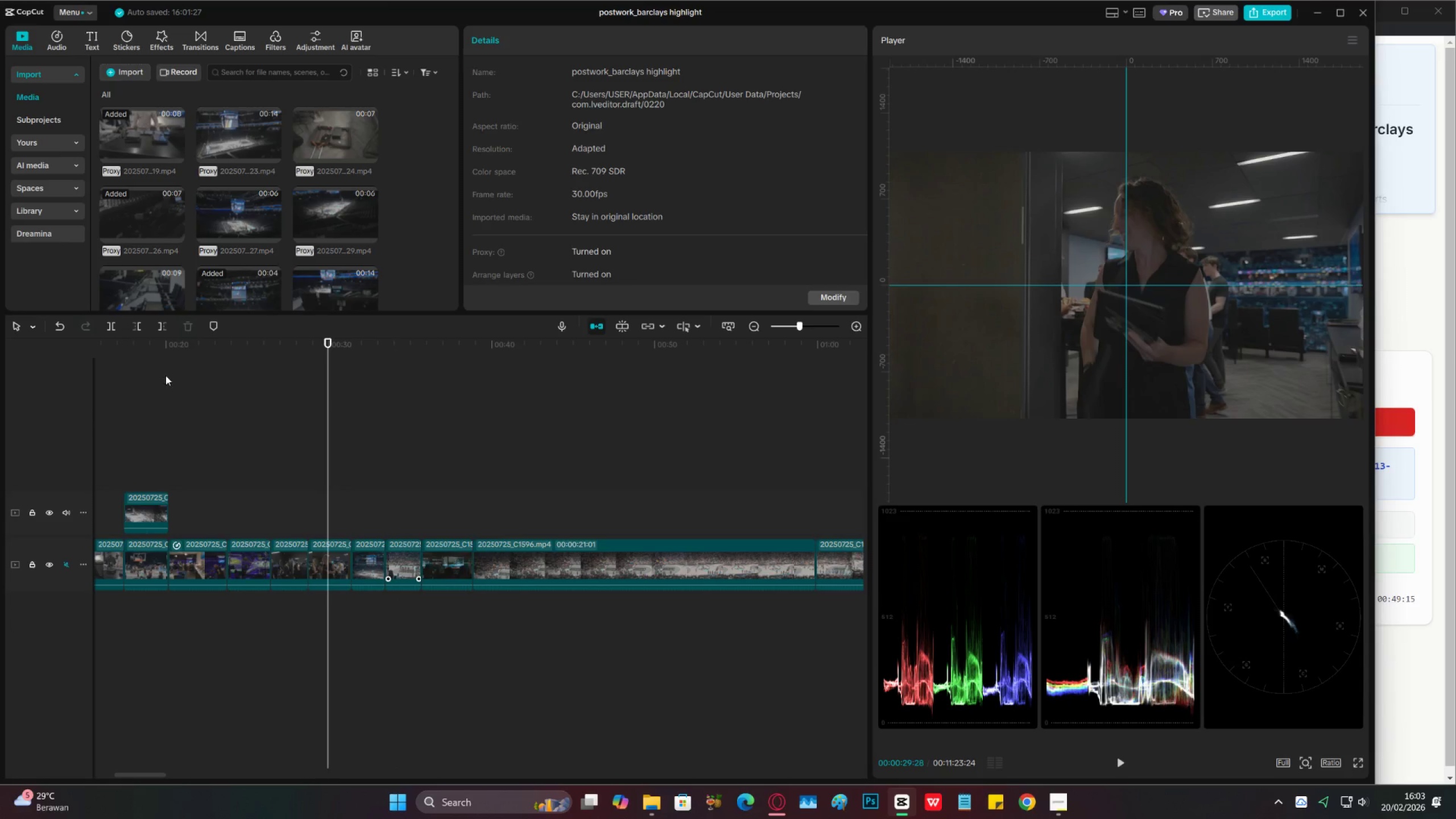 
left_click_drag(start_coordinate=[172, 355], to_coordinate=[0, 422])
 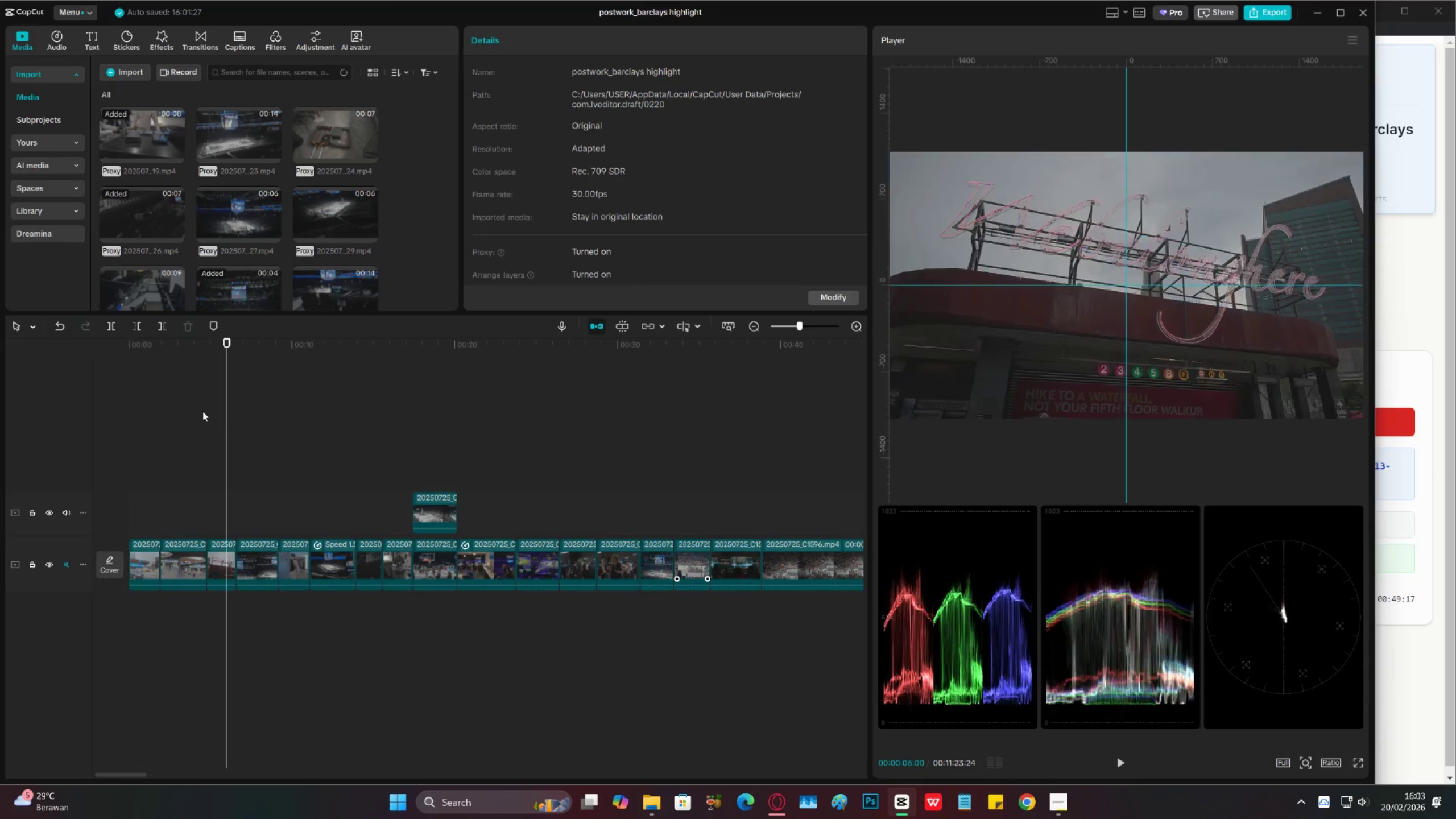 
left_click([197, 394])
 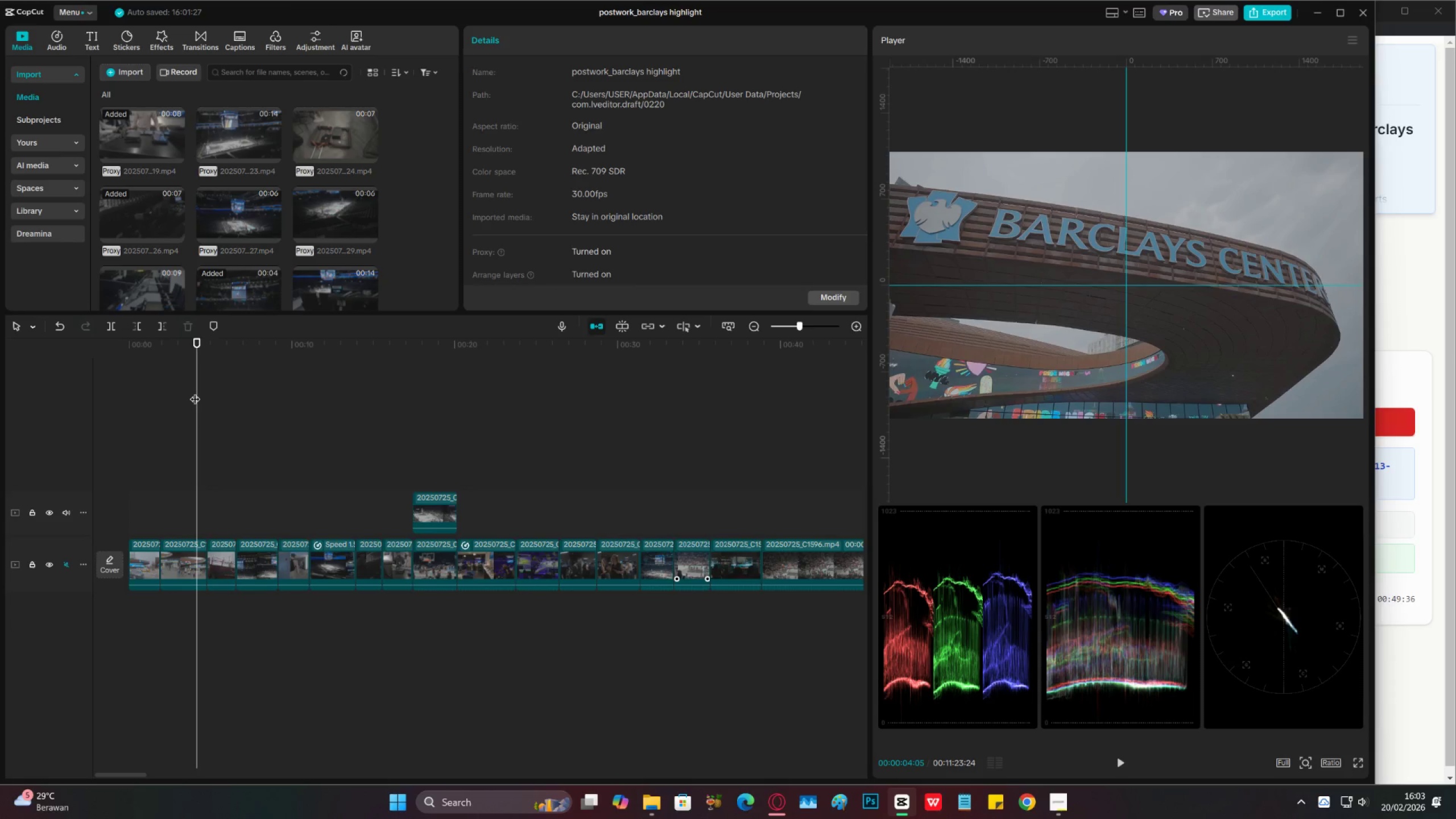 
wait(23.27)
 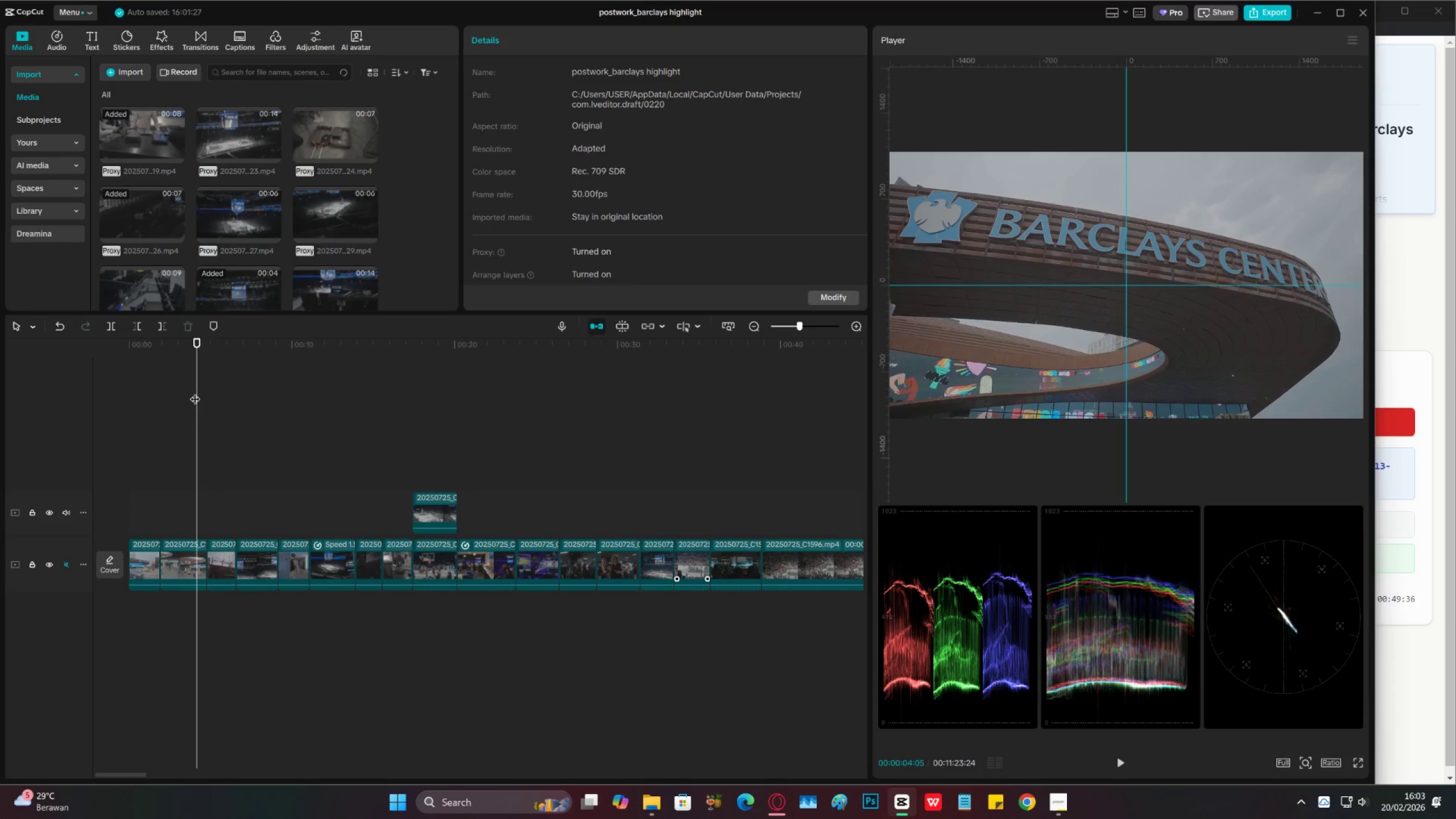 
hold_key(key=Escape, duration=0.38)
 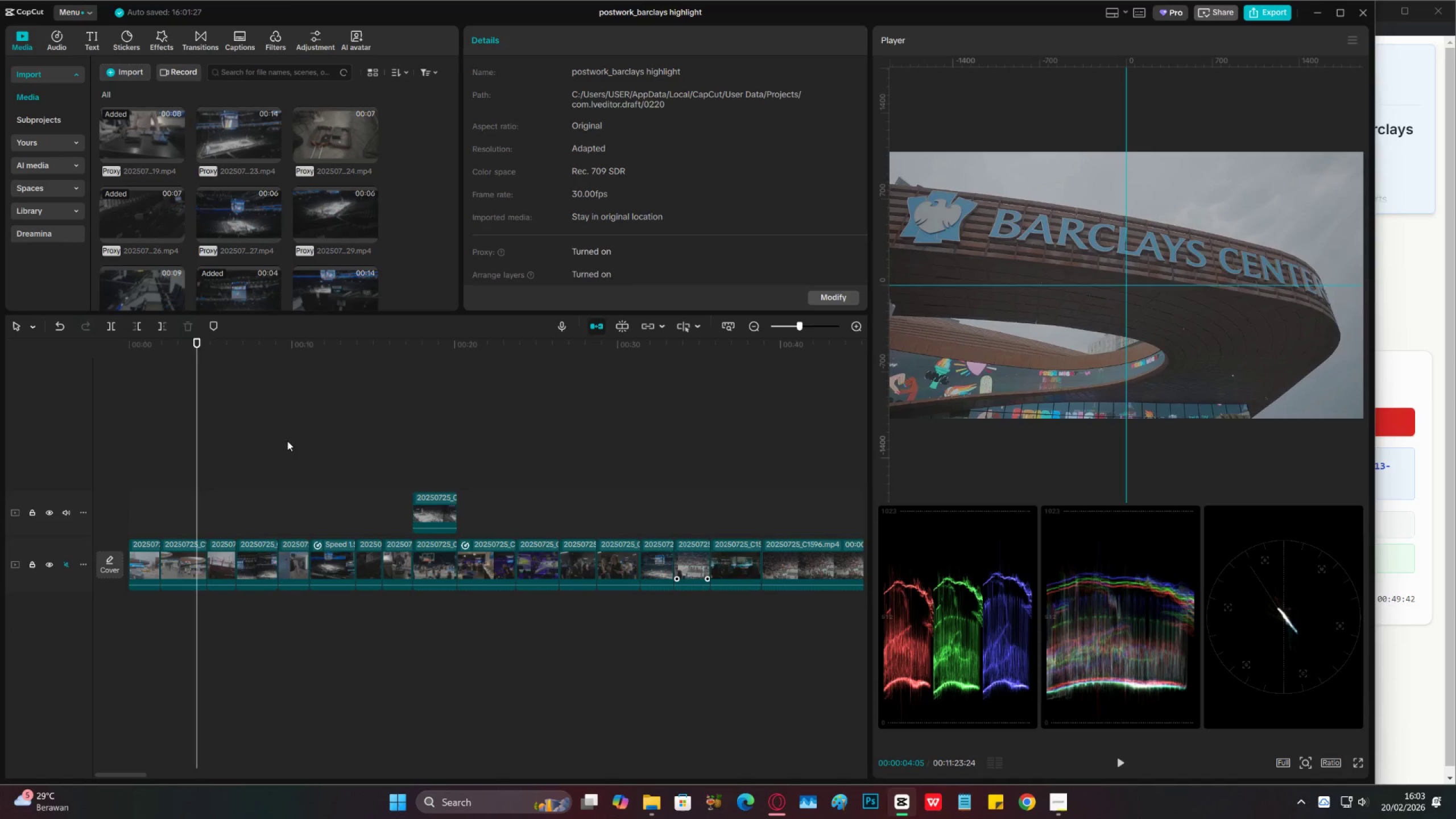 
double_click([237, 435])
 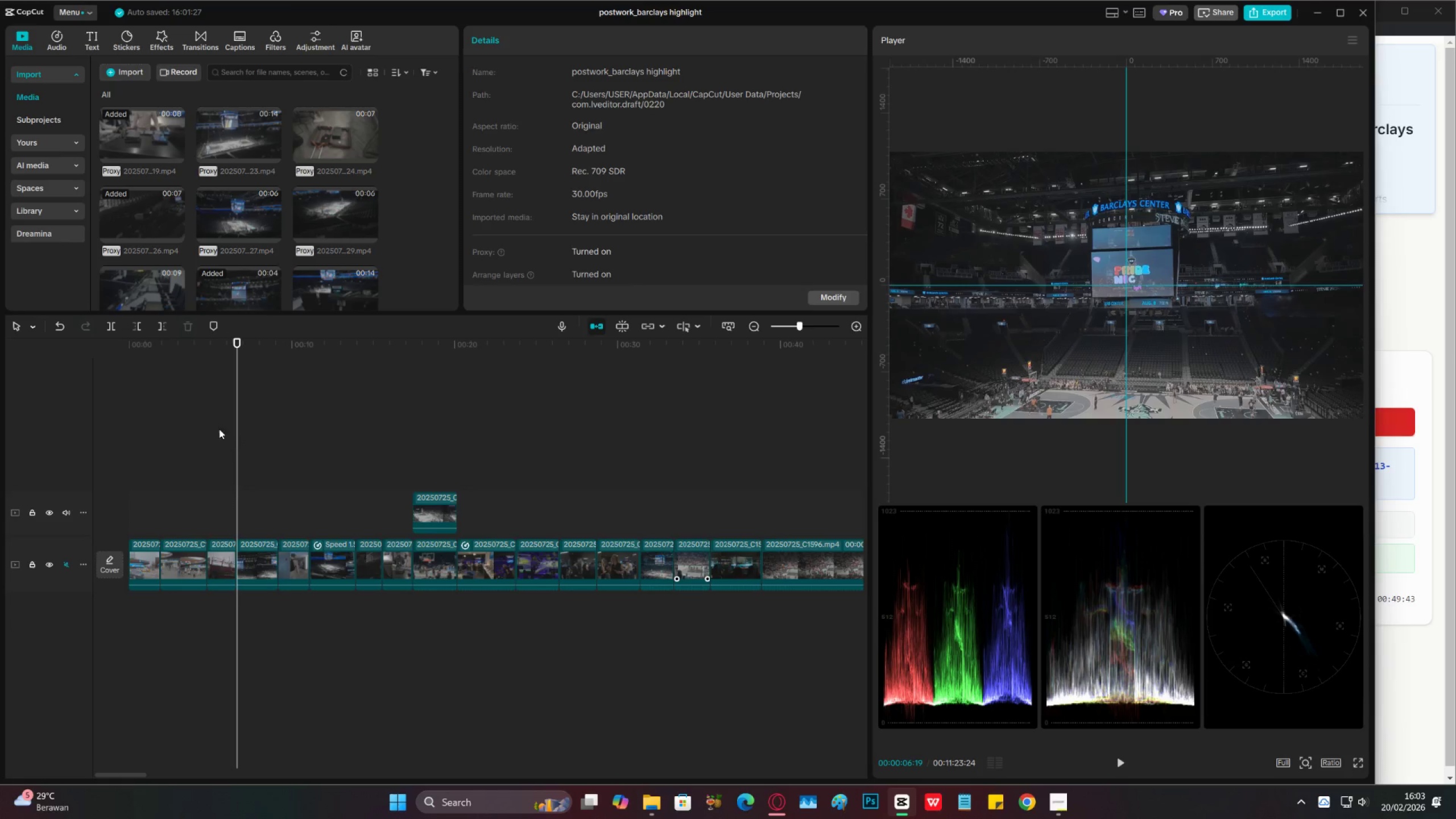 
left_click([204, 418])
 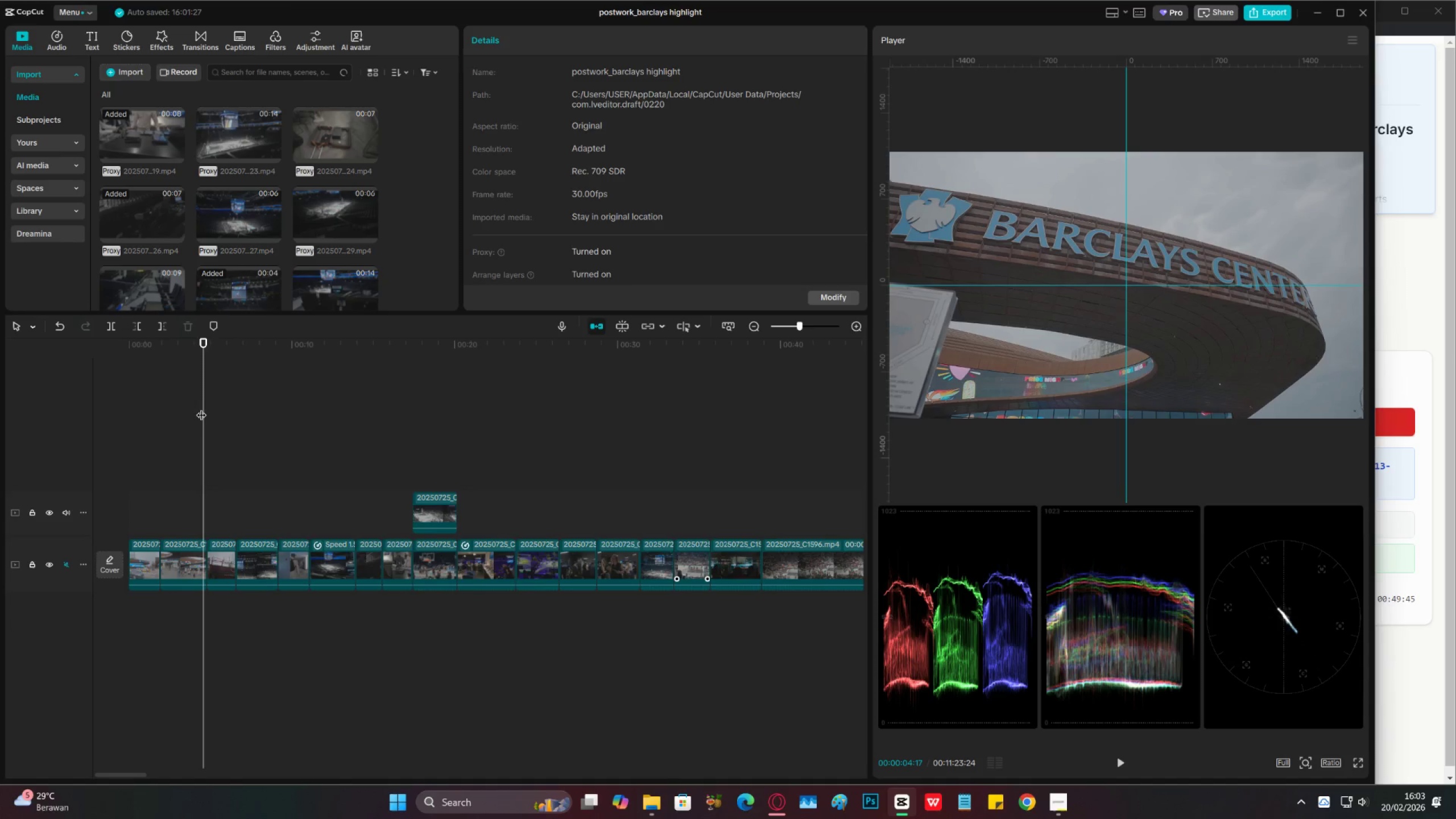 
key(Control+S)
 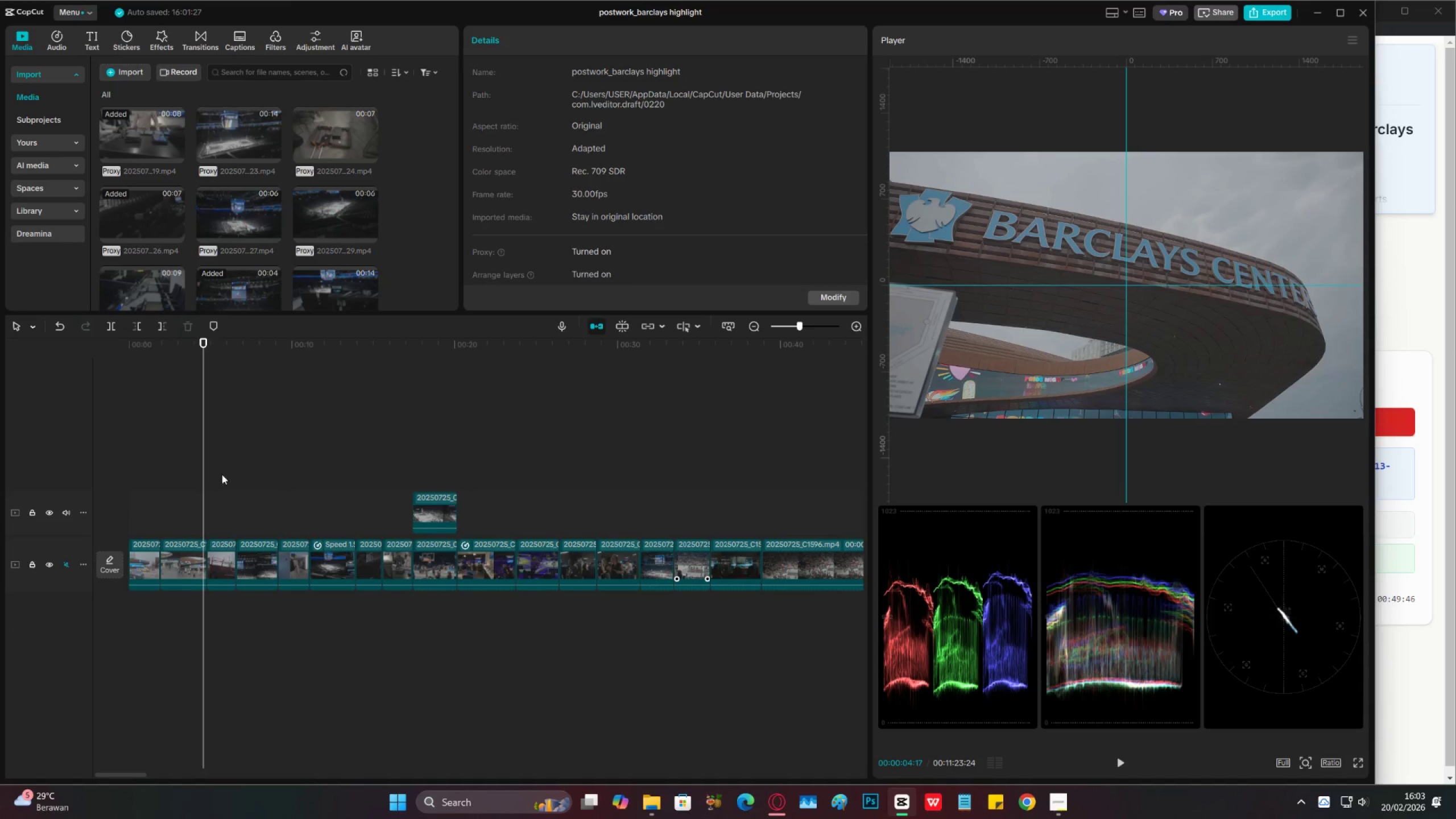 
left_click([218, 474])
 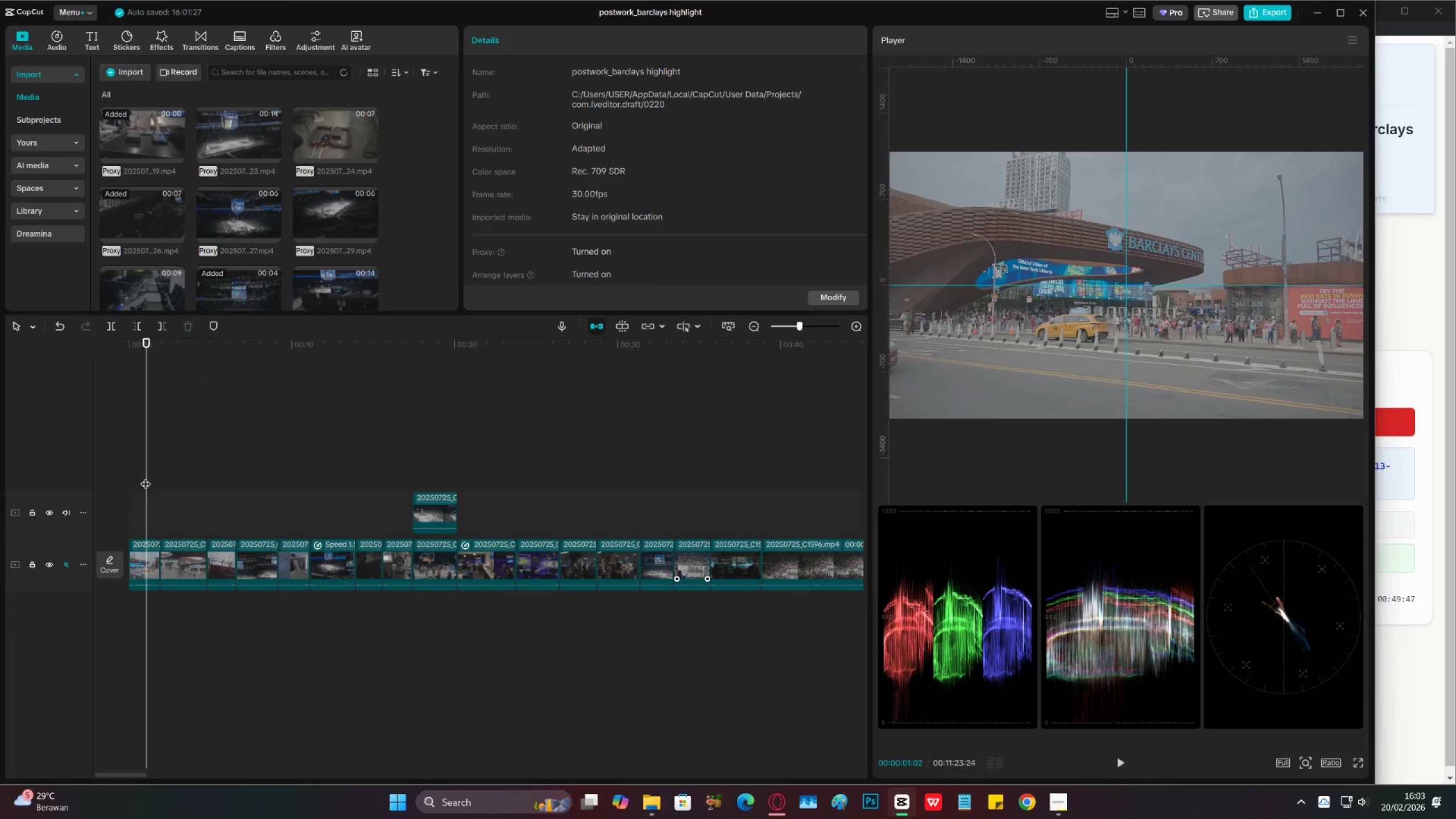 
left_click_drag(start_coordinate=[147, 473], to_coordinate=[121, 511])
 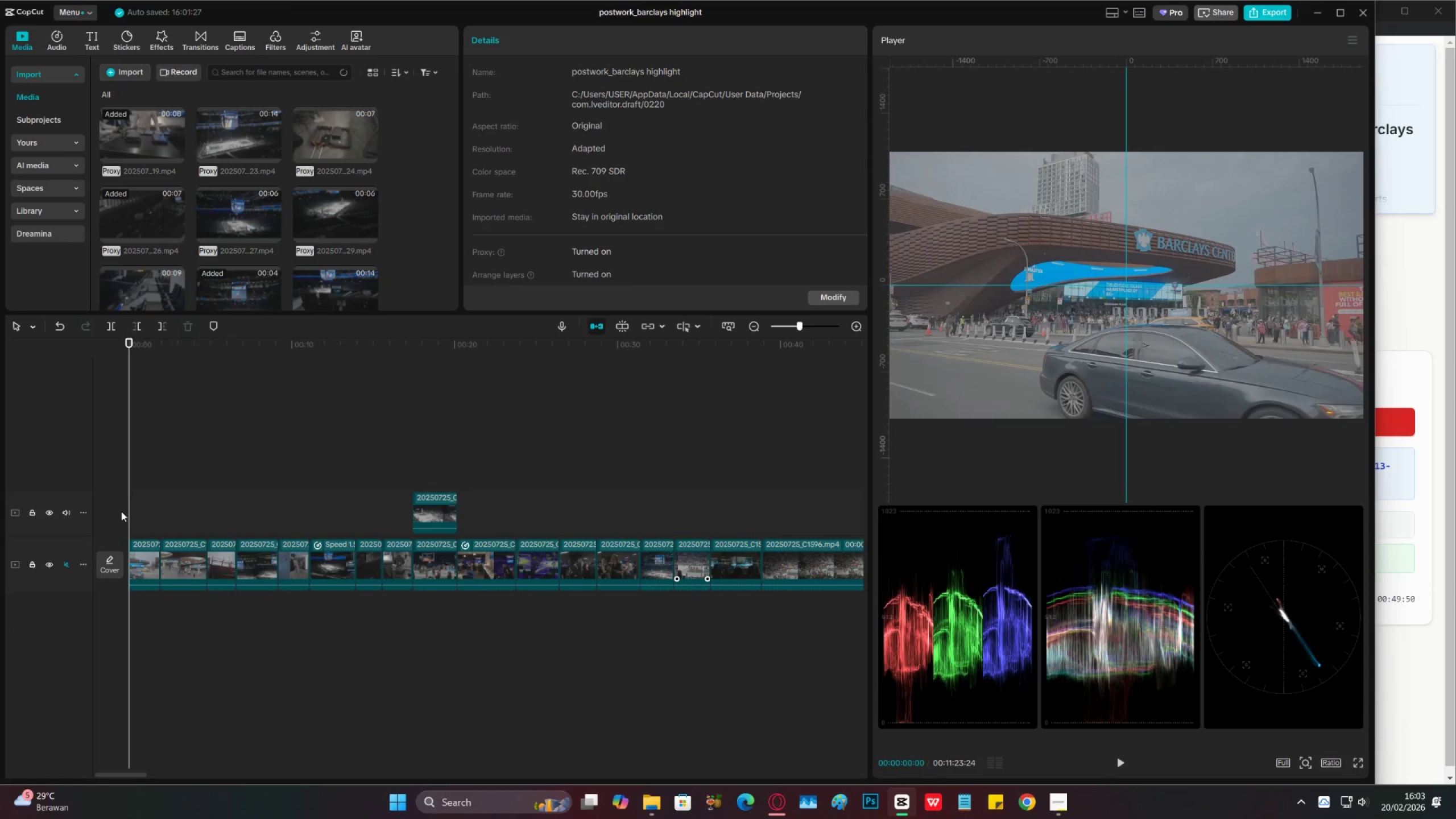 
key(Space)
 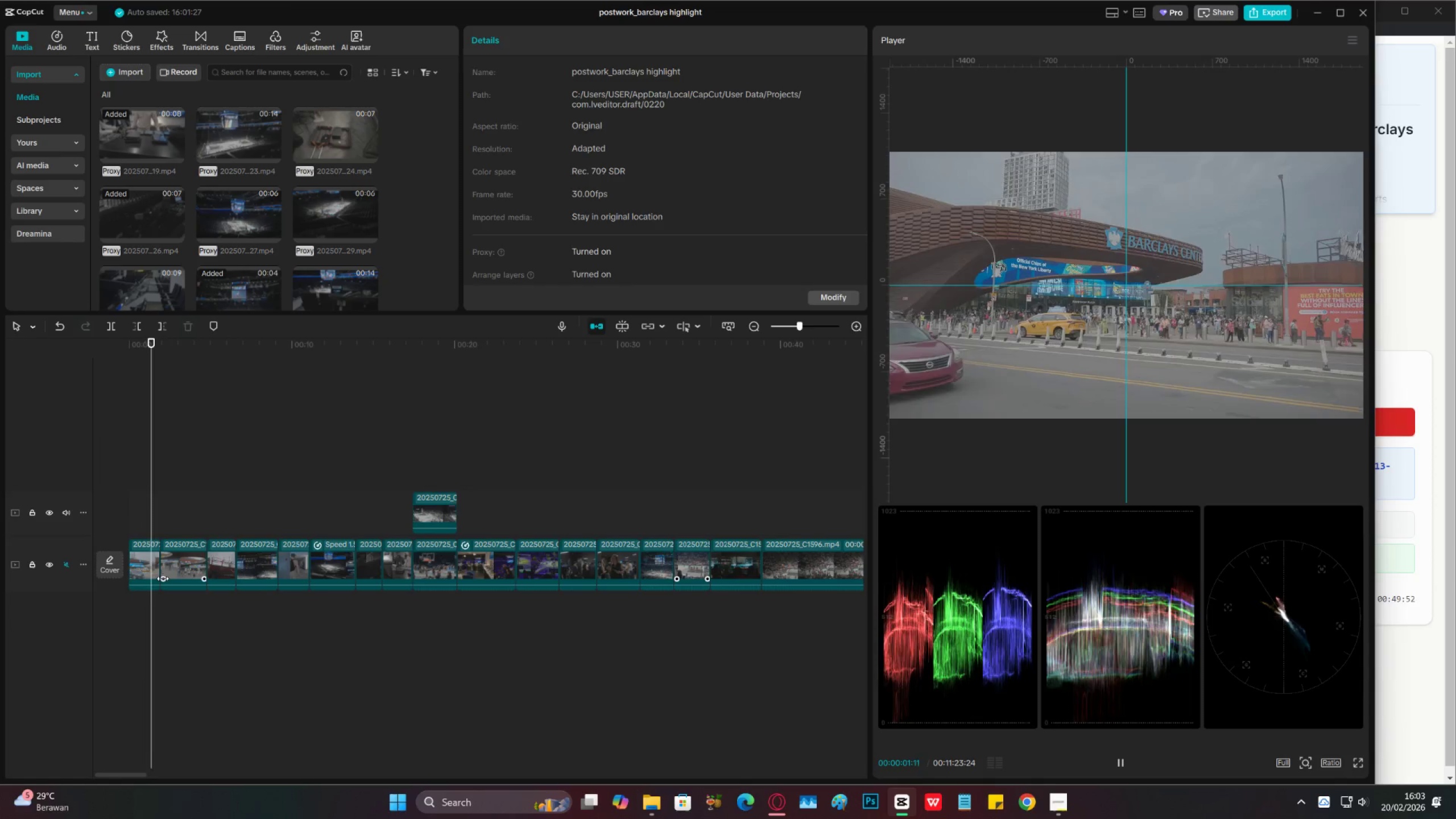 
key(Space)
 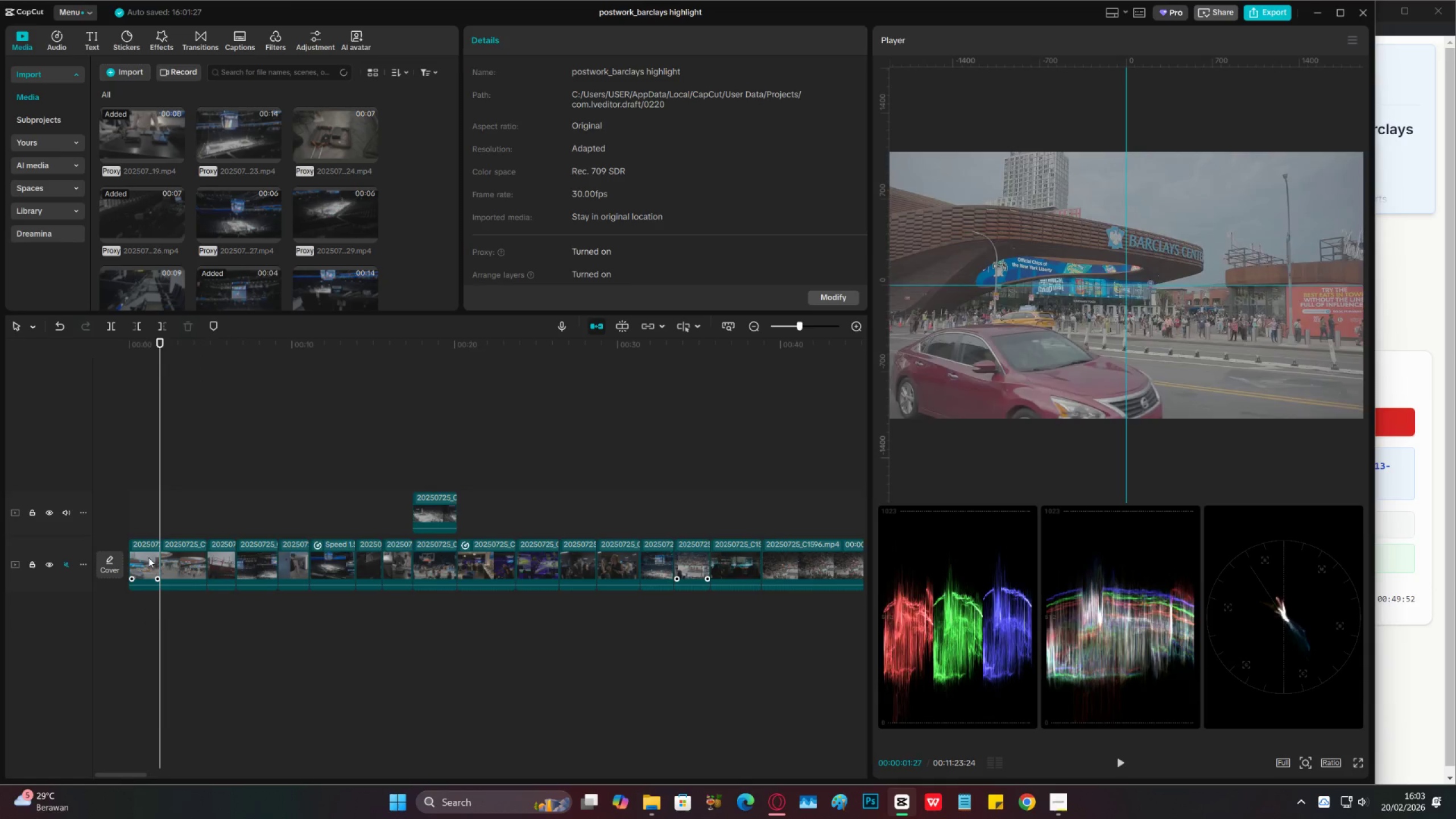 
key(Space)
 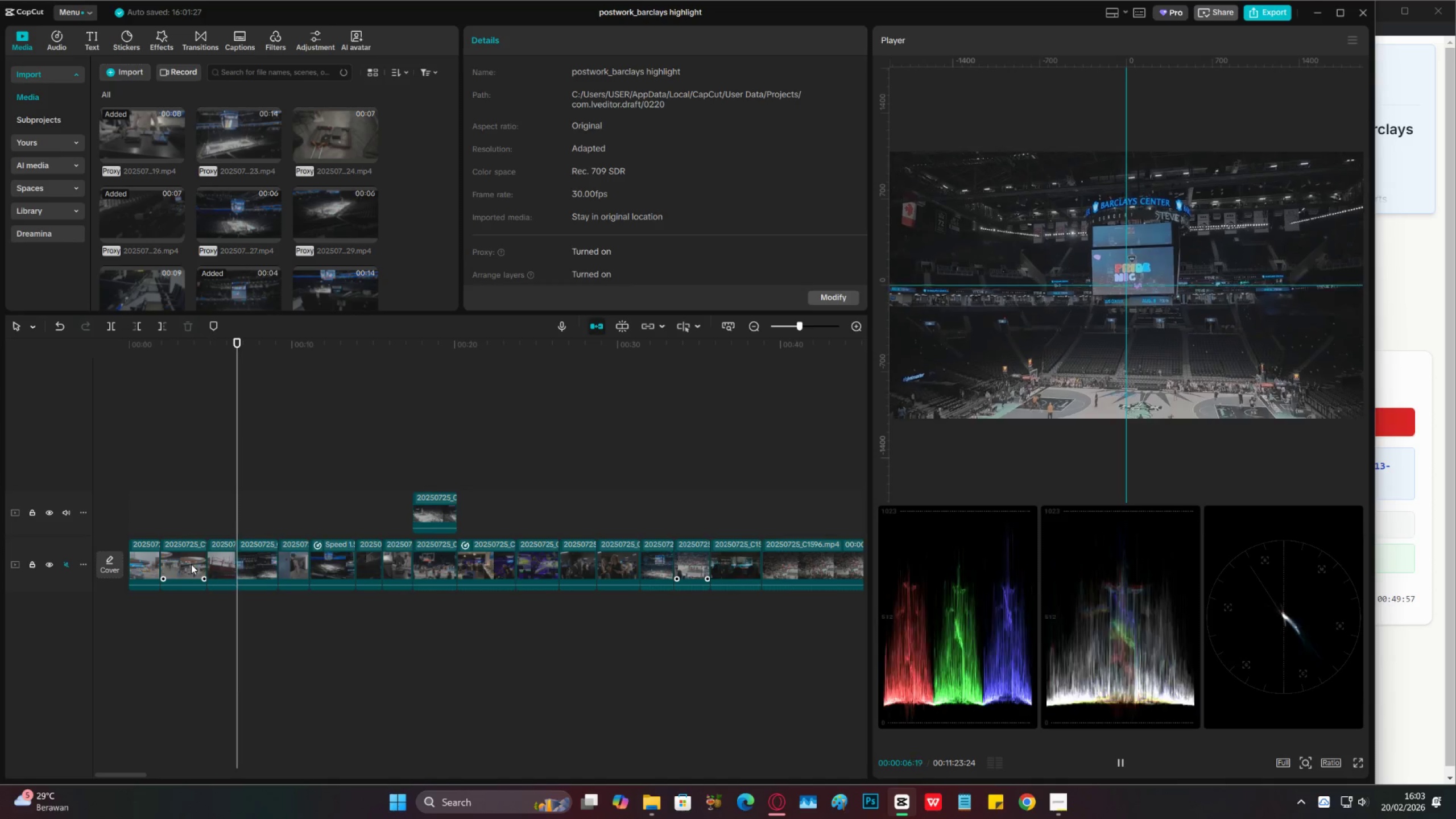 
wait(6.34)
 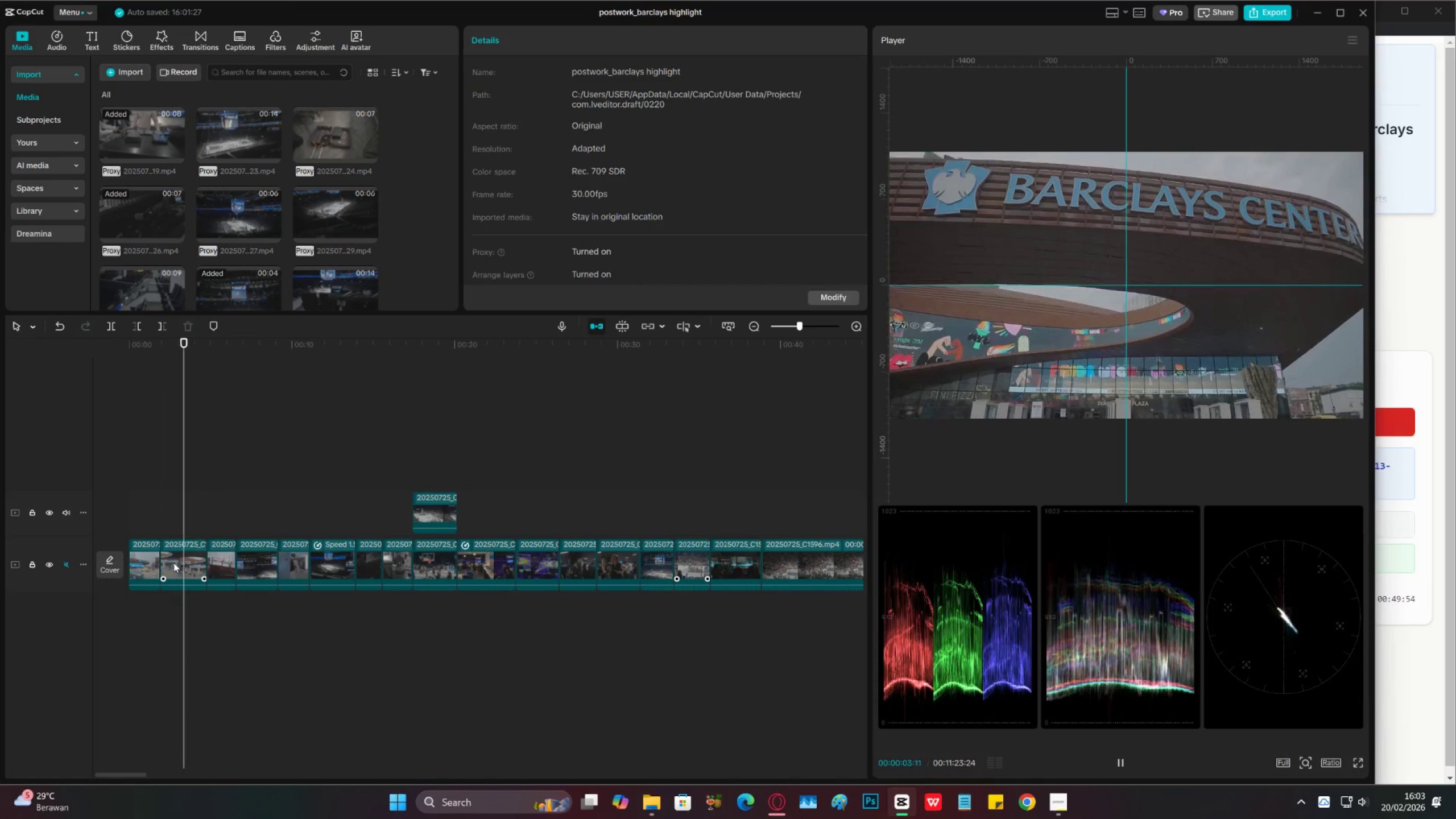 
left_click([259, 556])
 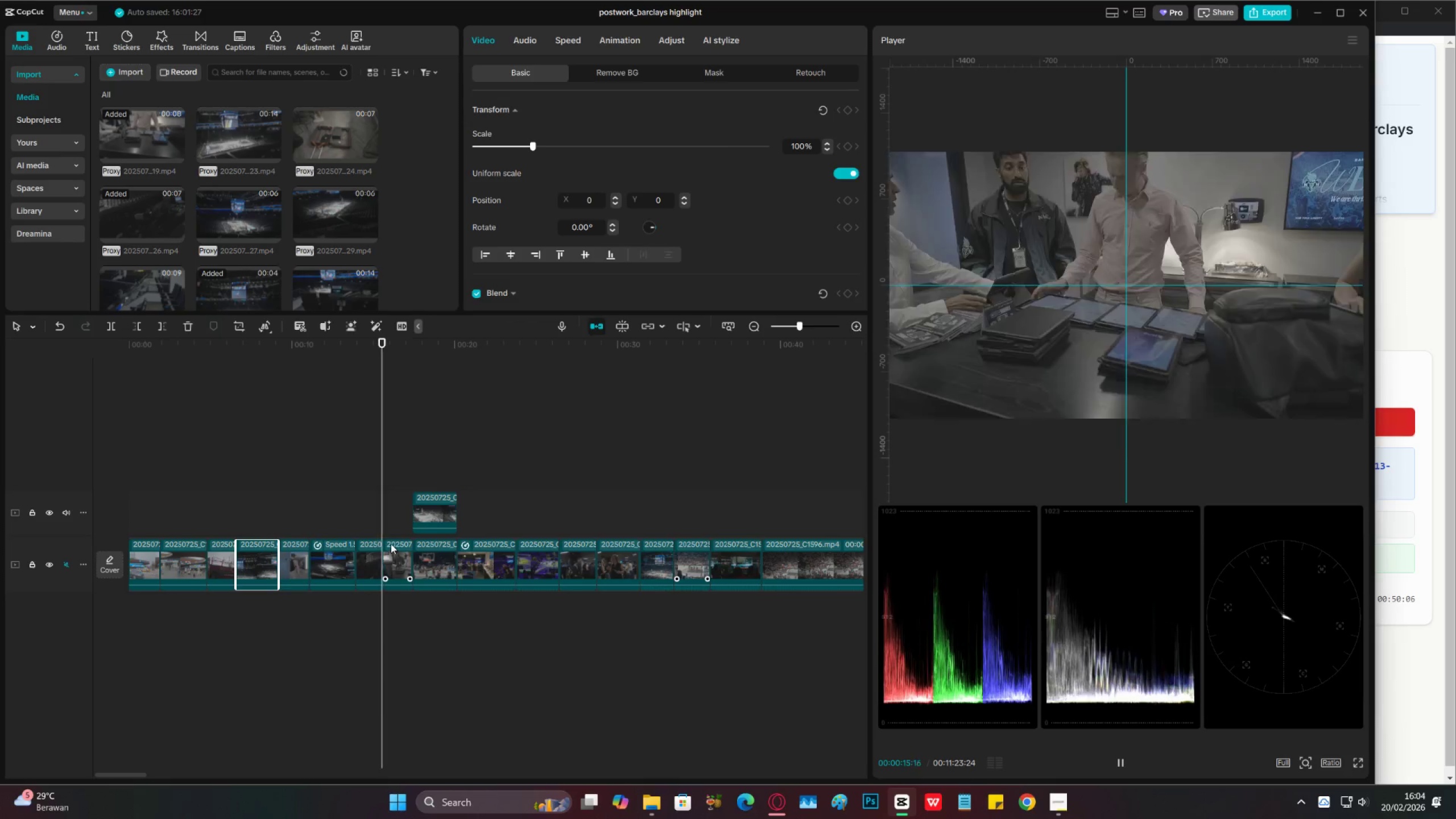 
wait(12.31)
 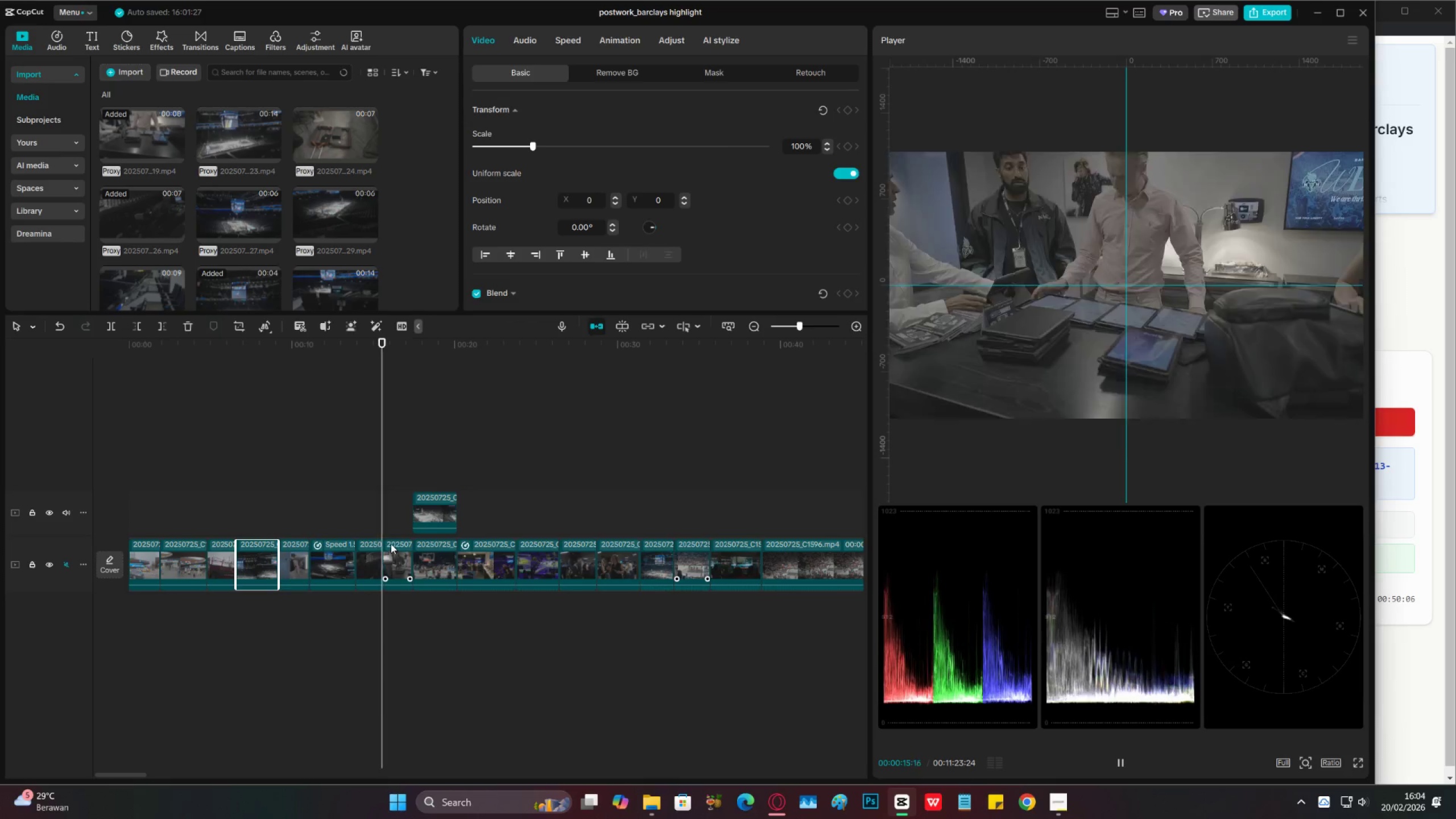 
key(Space)
 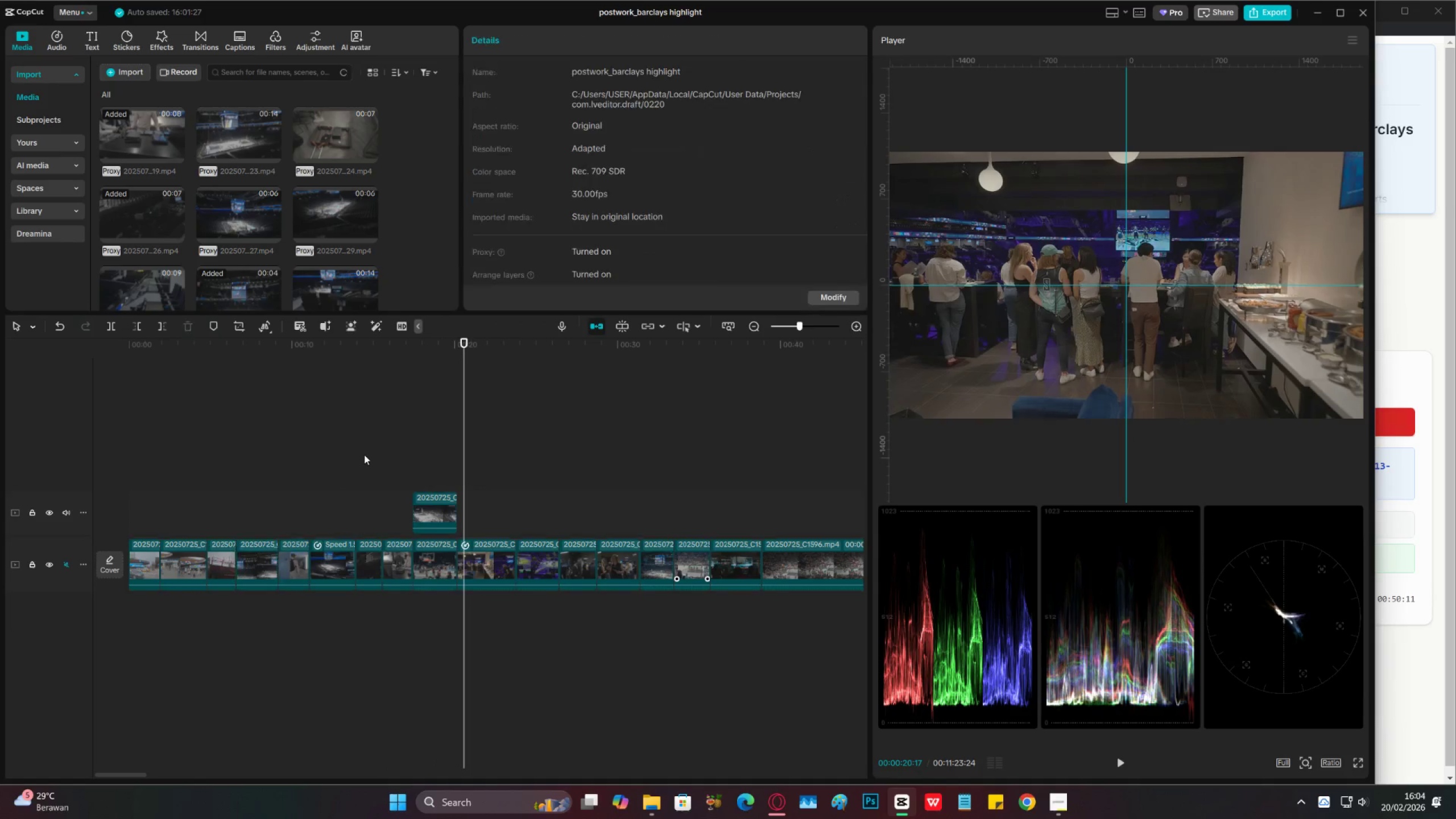 
double_click([281, 457])
 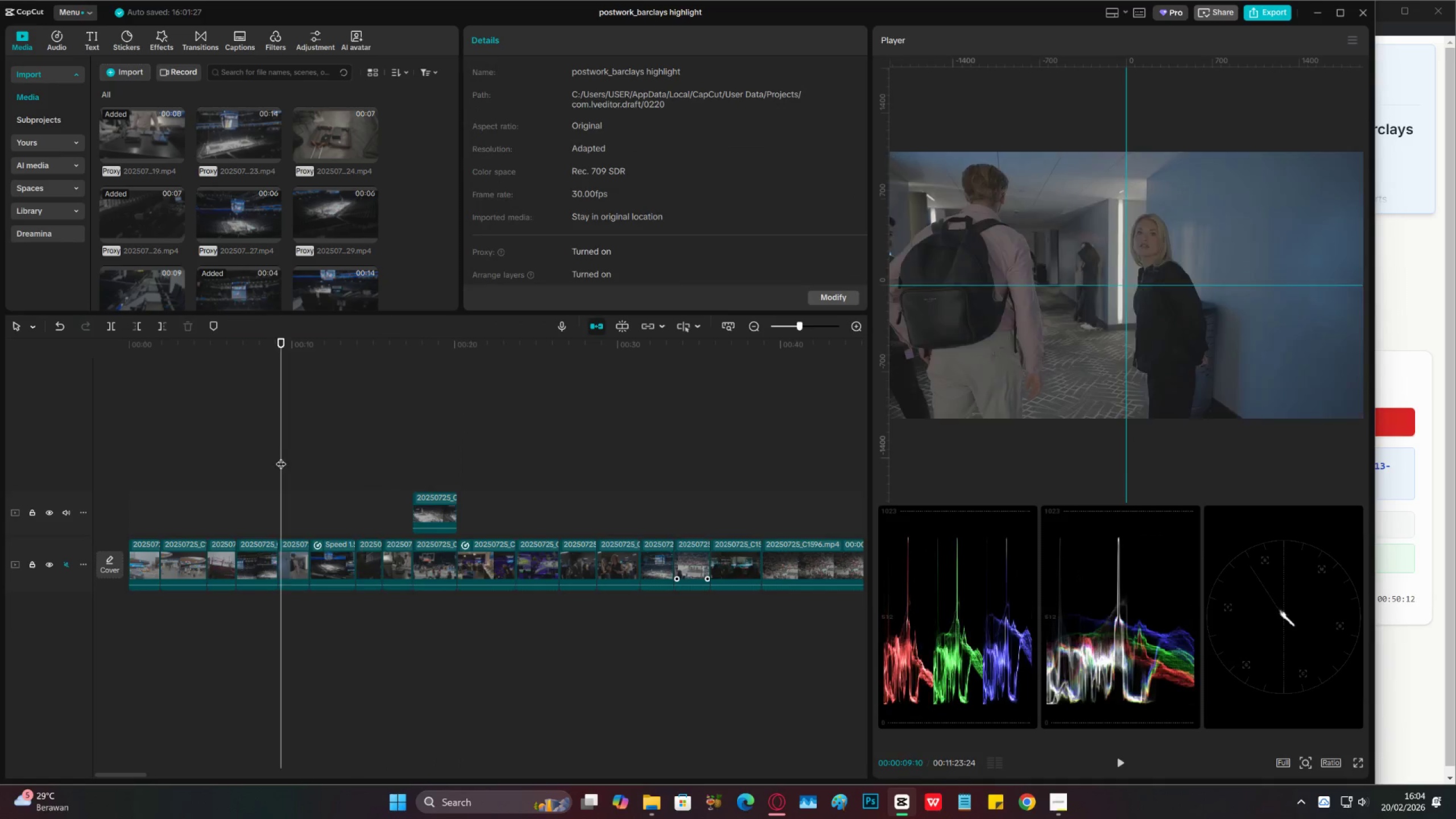 
key(Space)
 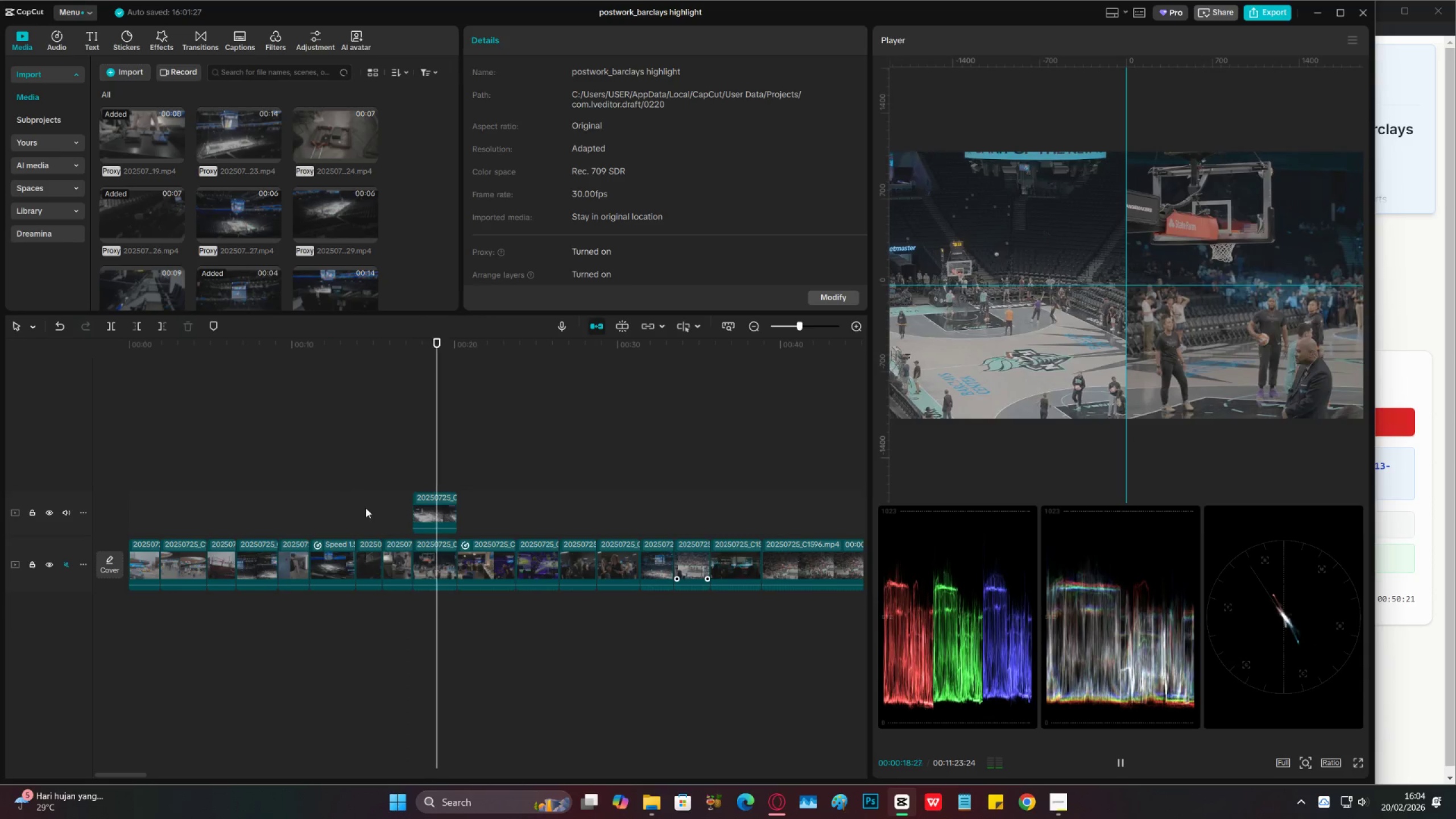 
wait(14.64)
 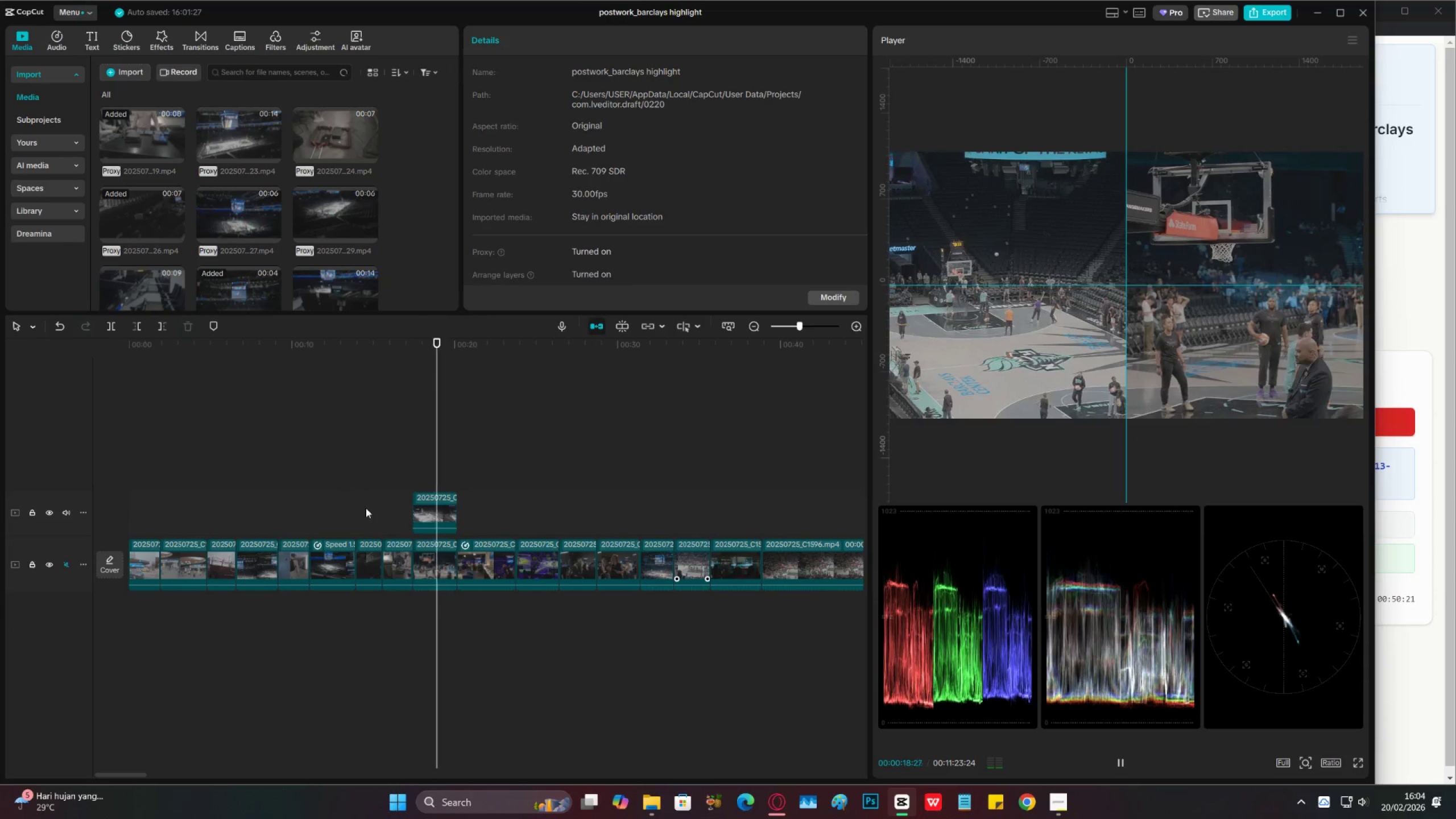 
key(Space)
 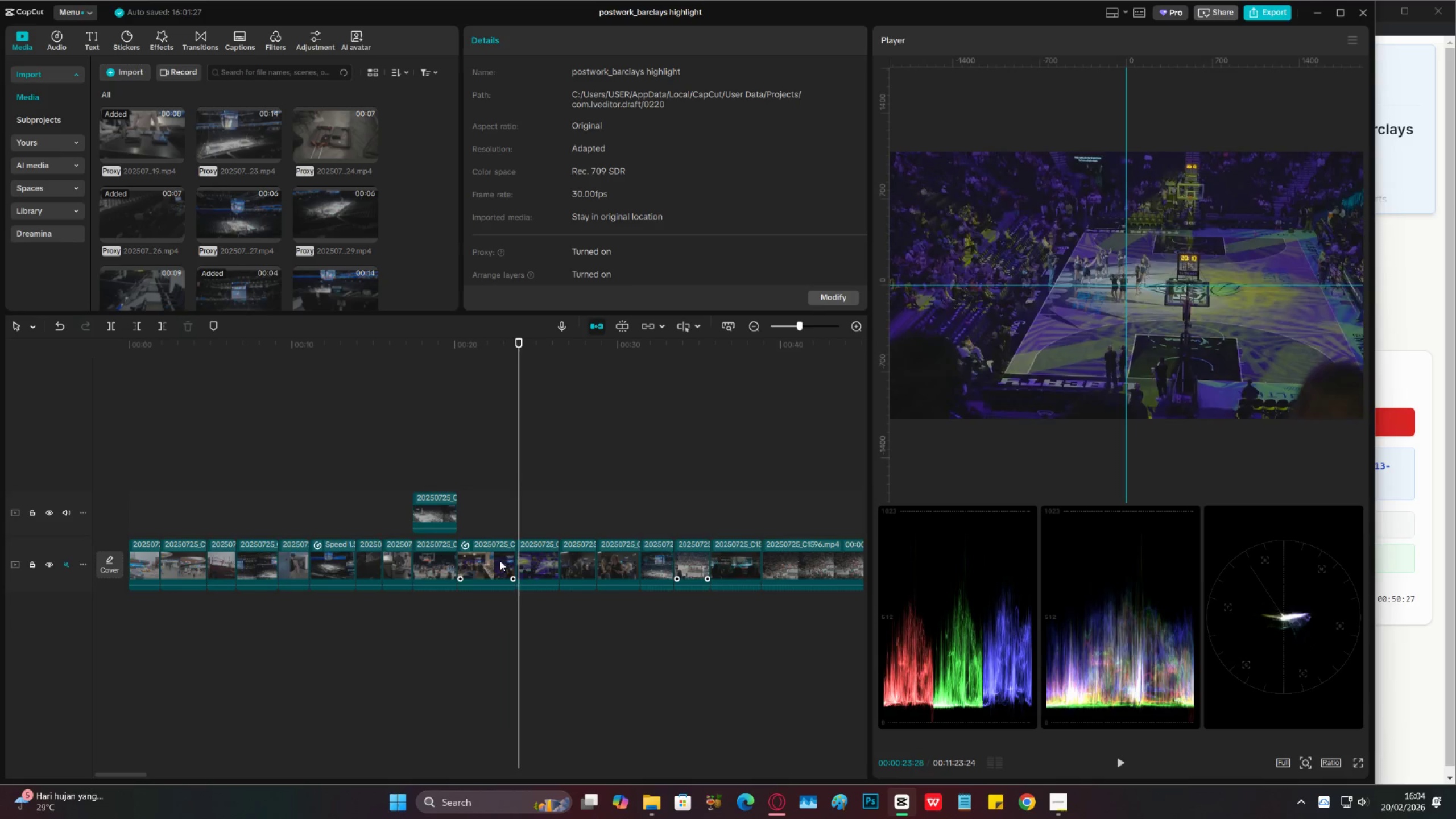 
key(Space)
 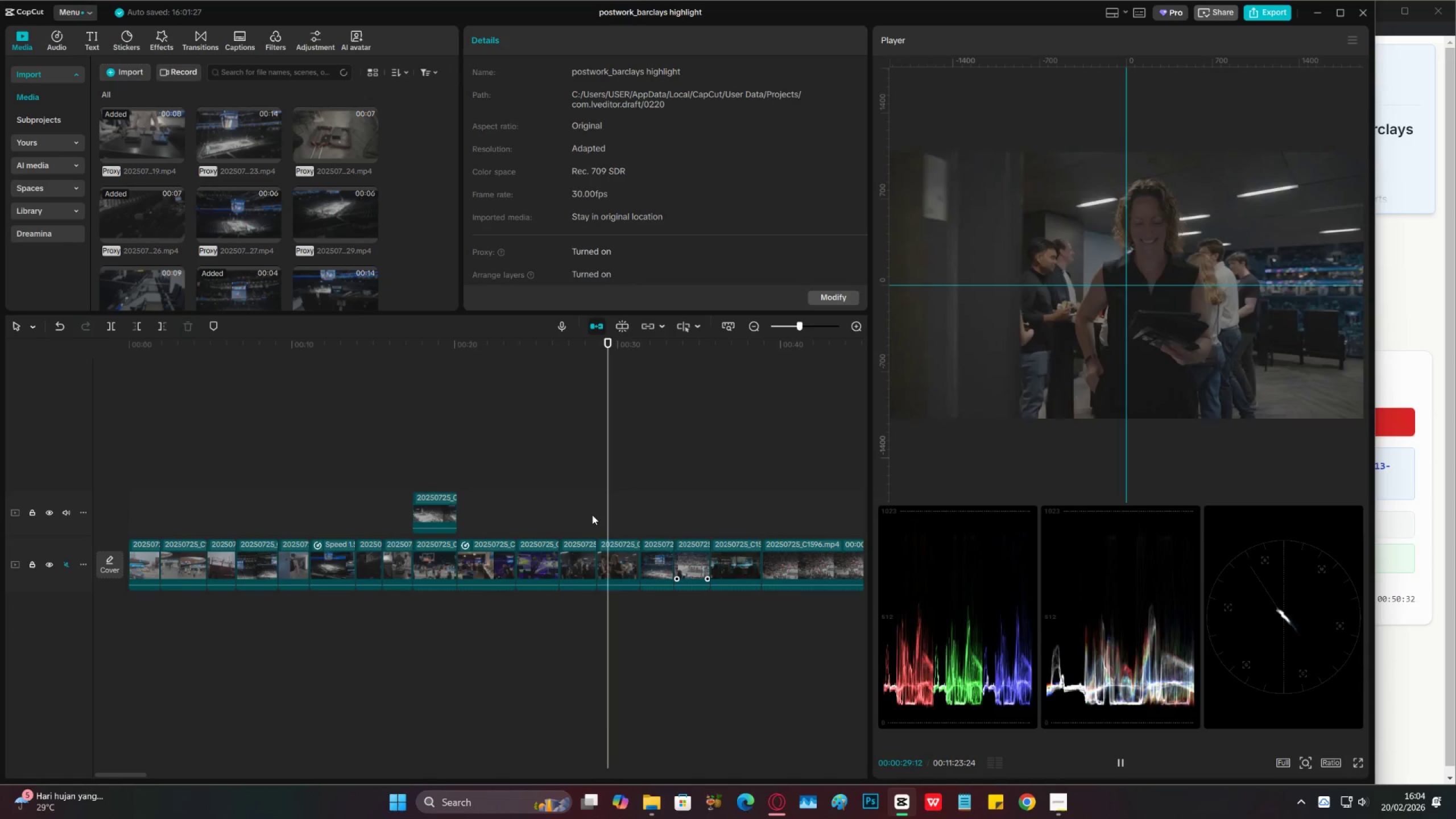 
wait(7.4)
 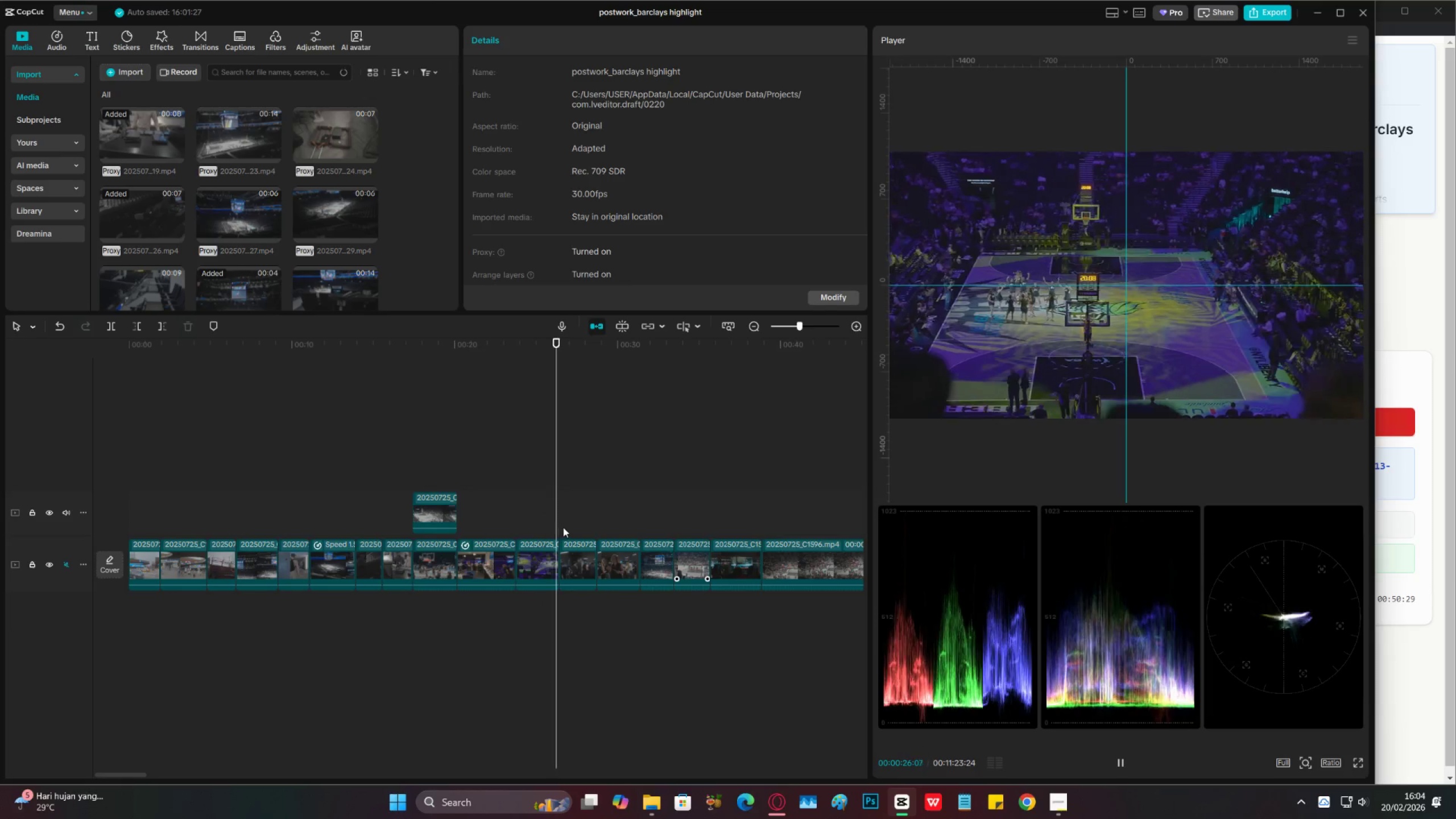 
key(Space)
 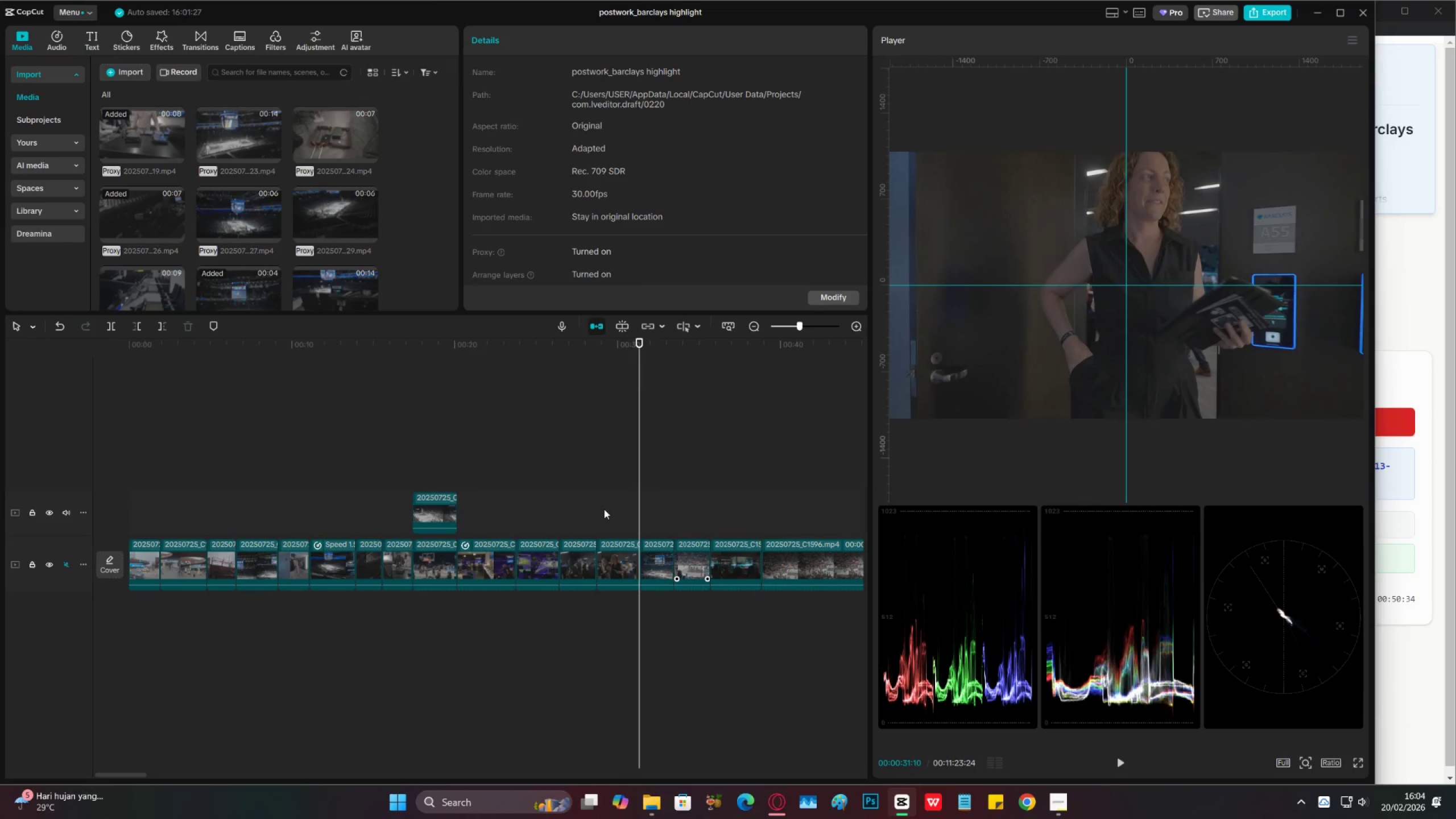 
key(Space)
 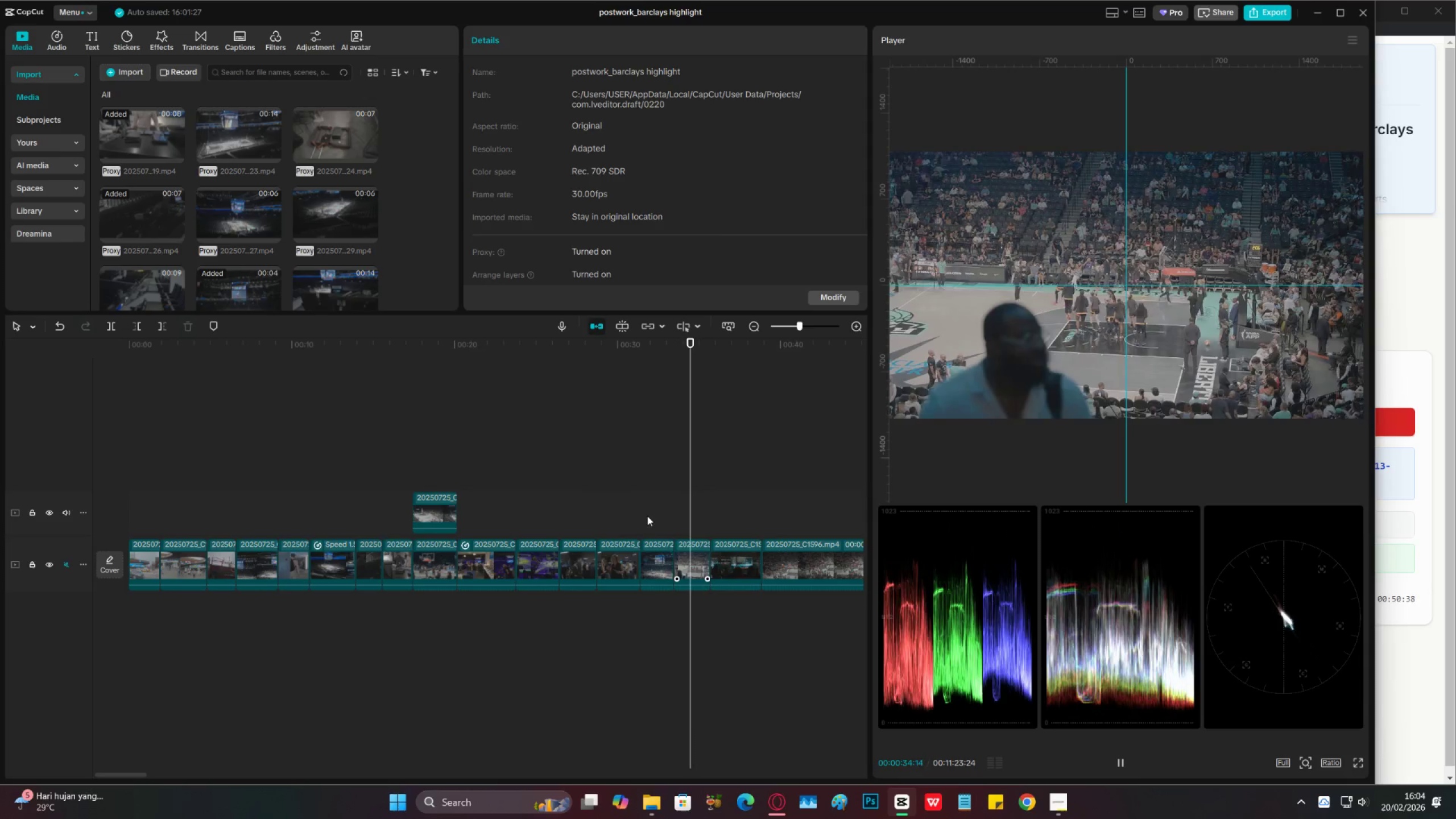 
key(Space)
 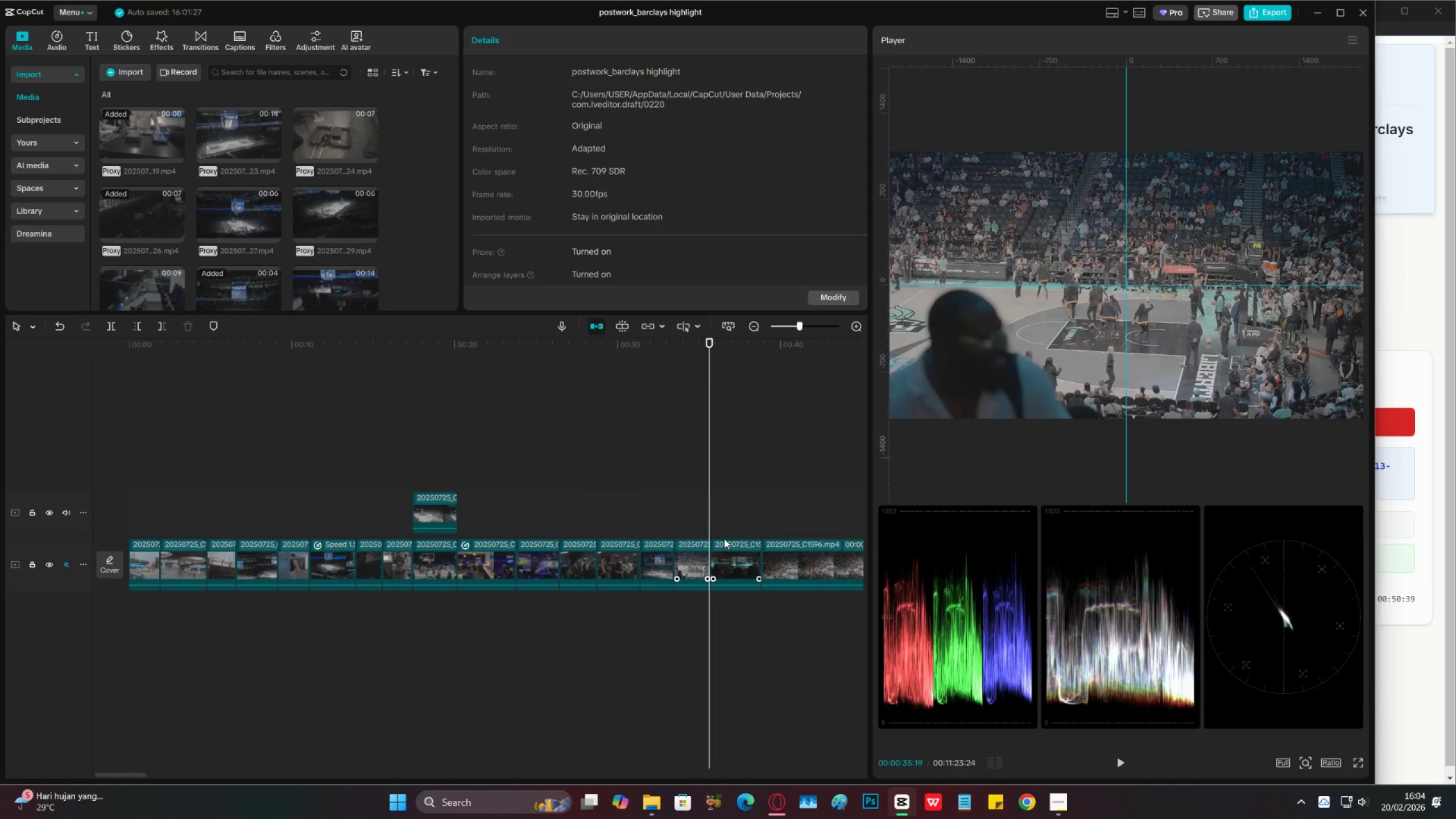 
key(Space)
 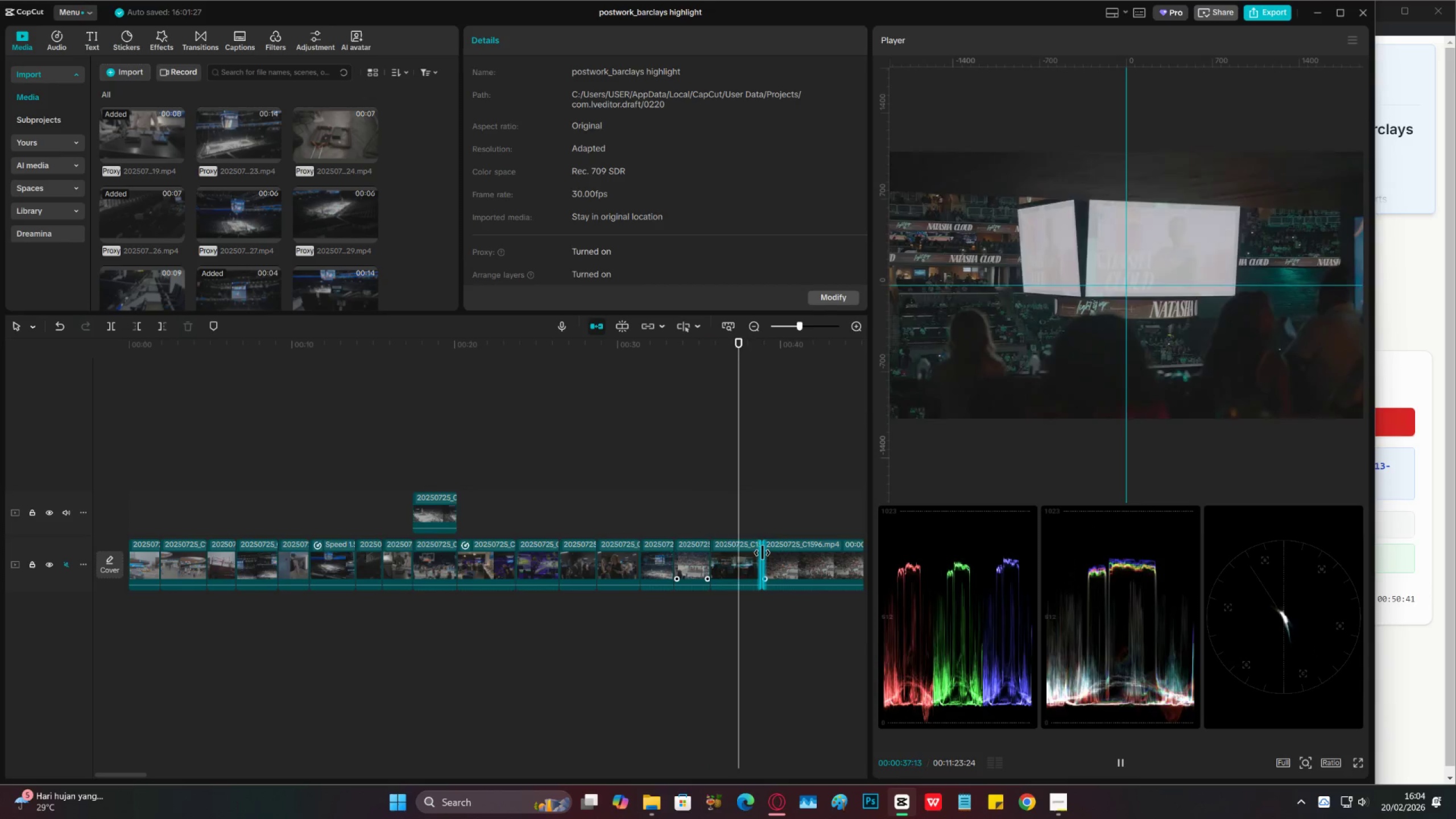 
key(Space)
 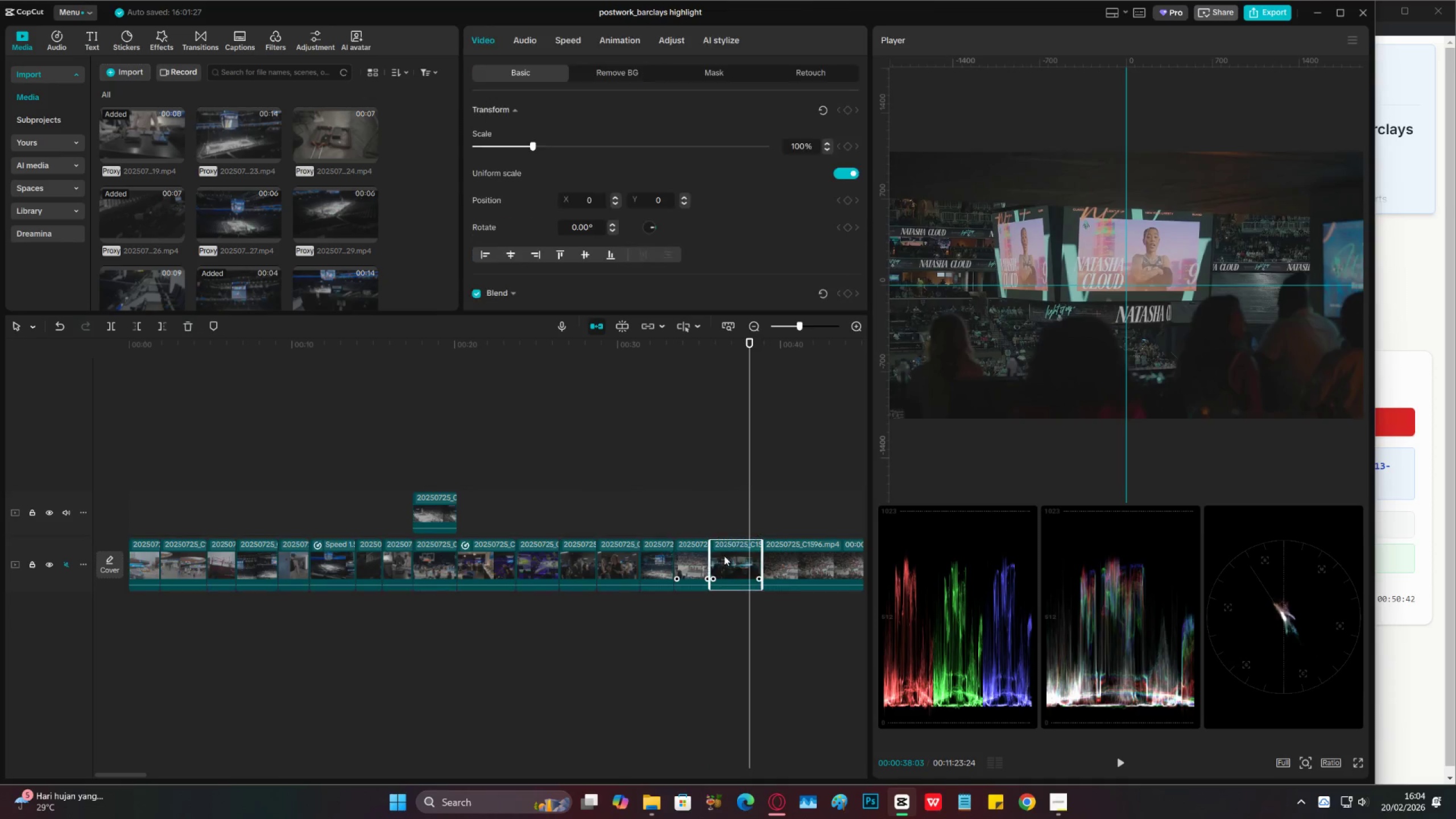 
left_click_drag(start_coordinate=[713, 554], to_coordinate=[721, 555])
 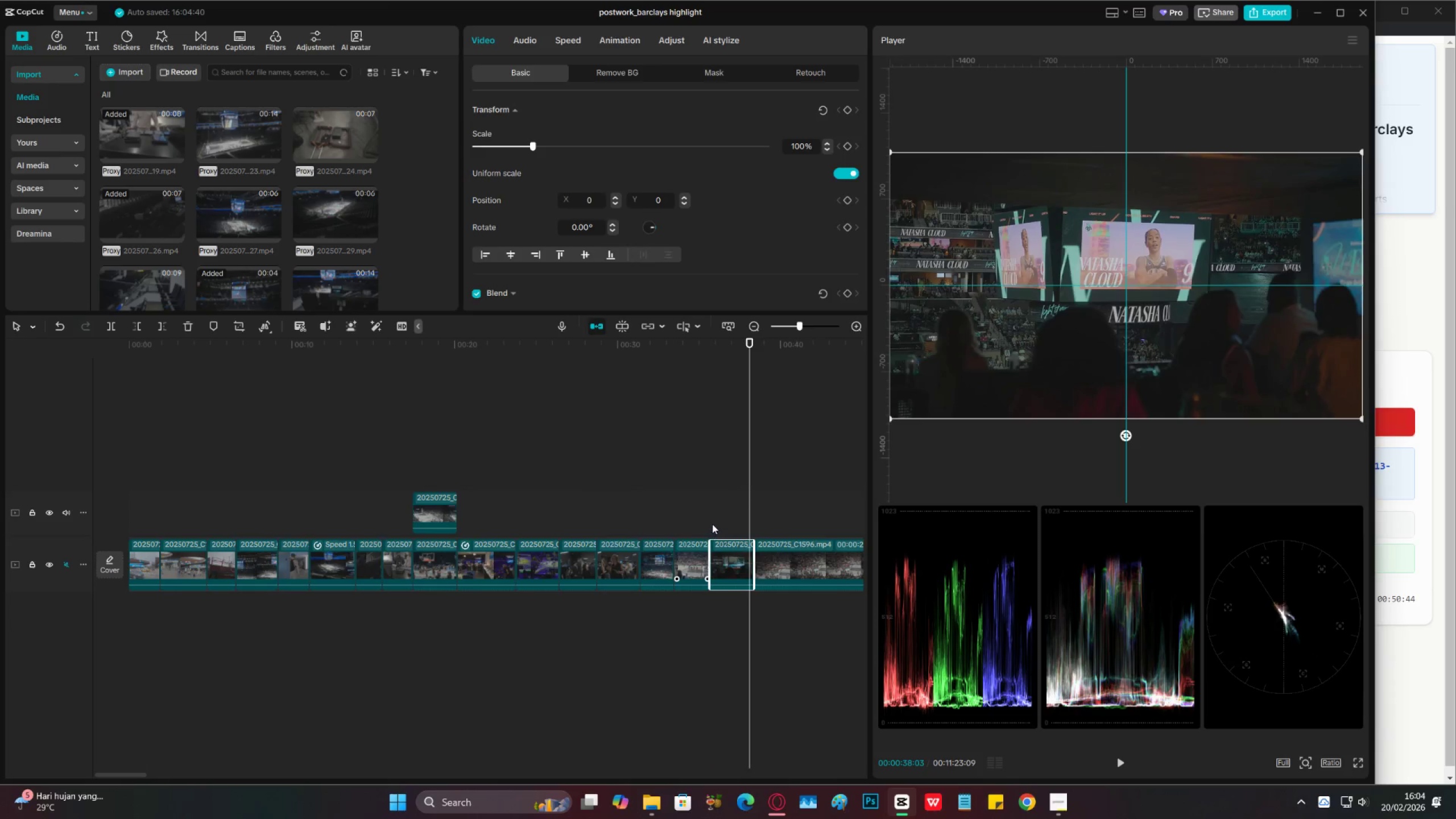 
left_click([712, 523])
 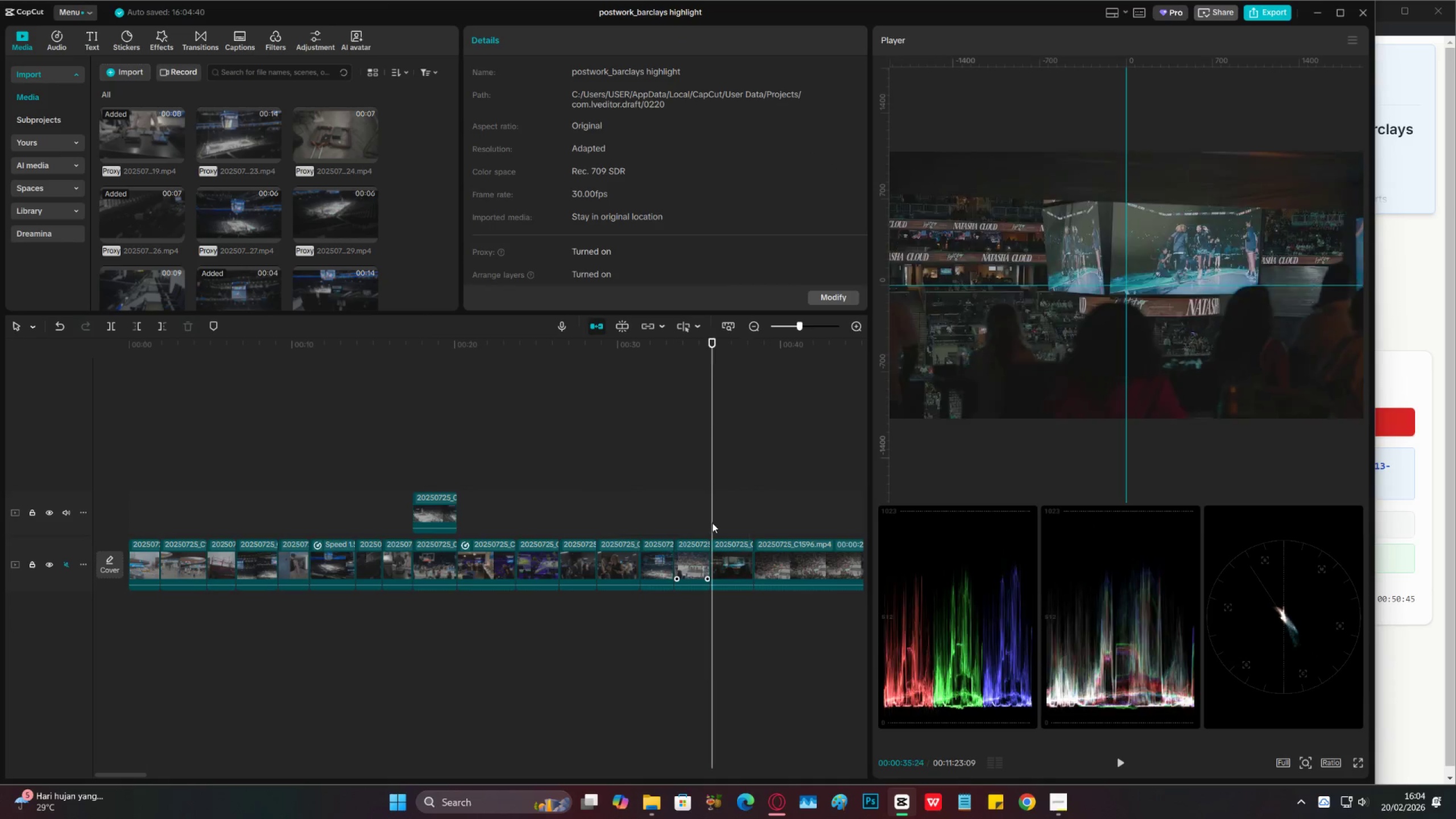 
key(Space)
 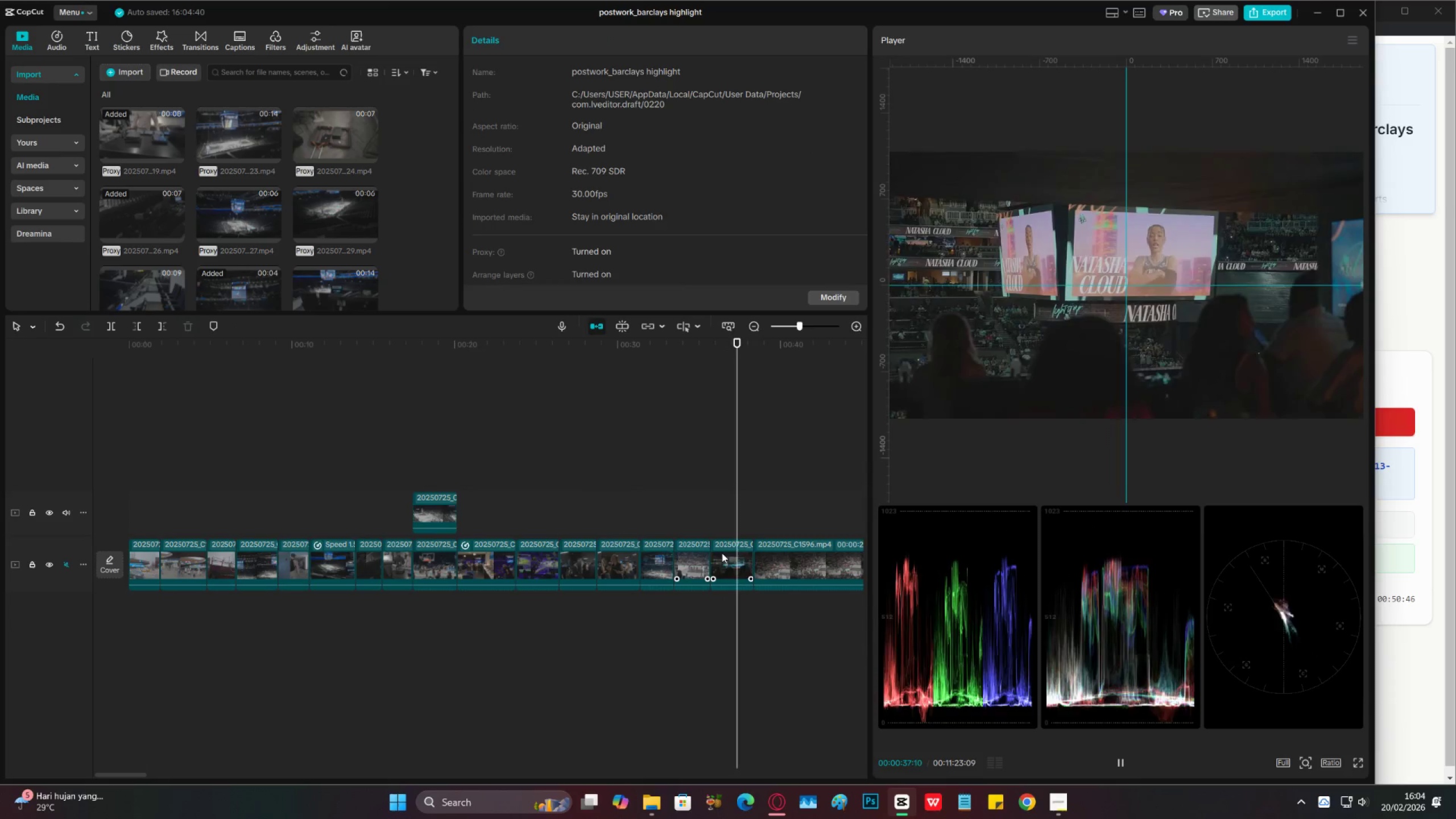 
key(Space)
 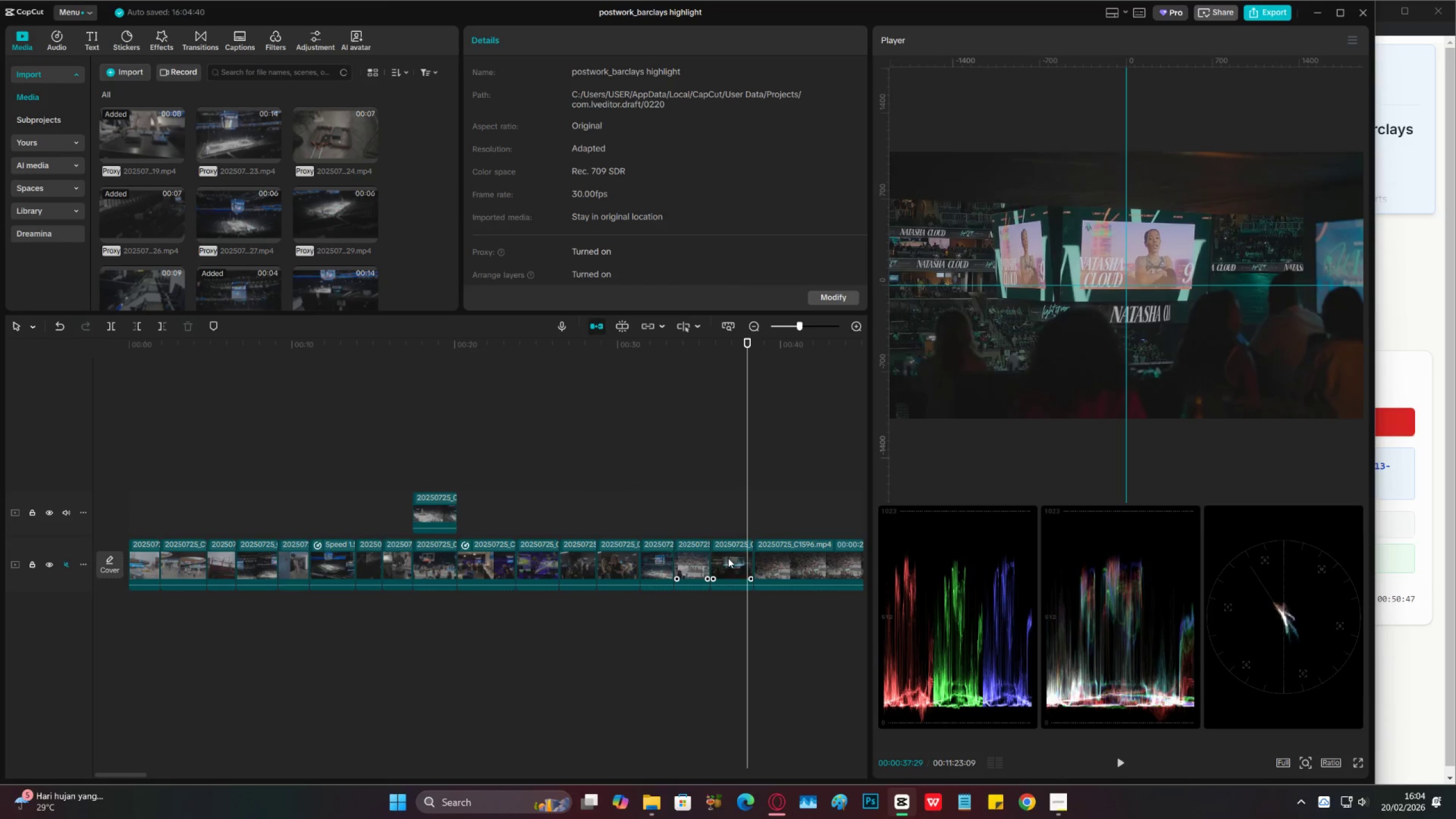 
left_click([729, 558])
 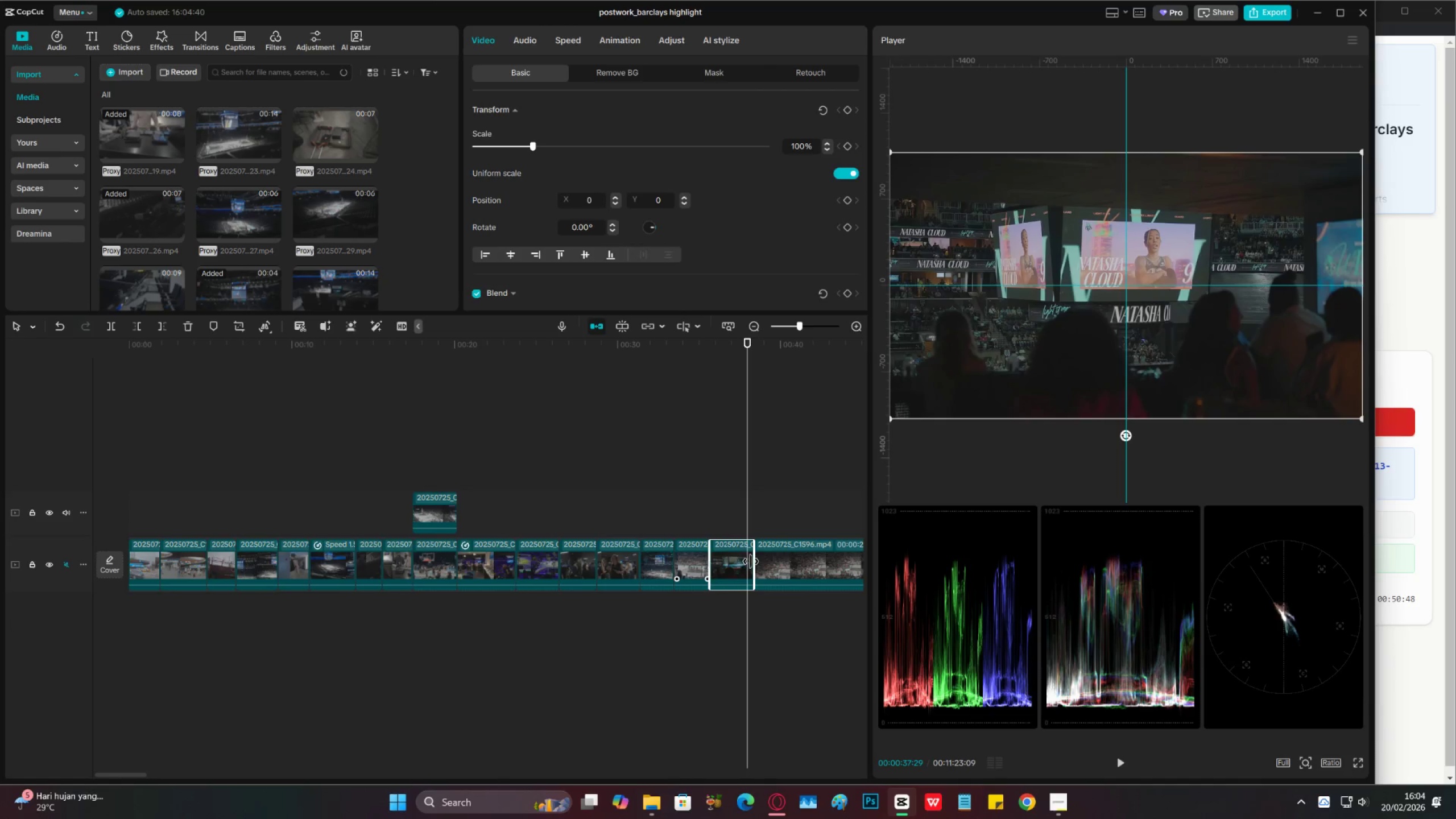 
left_click_drag(start_coordinate=[751, 561], to_coordinate=[744, 562])
 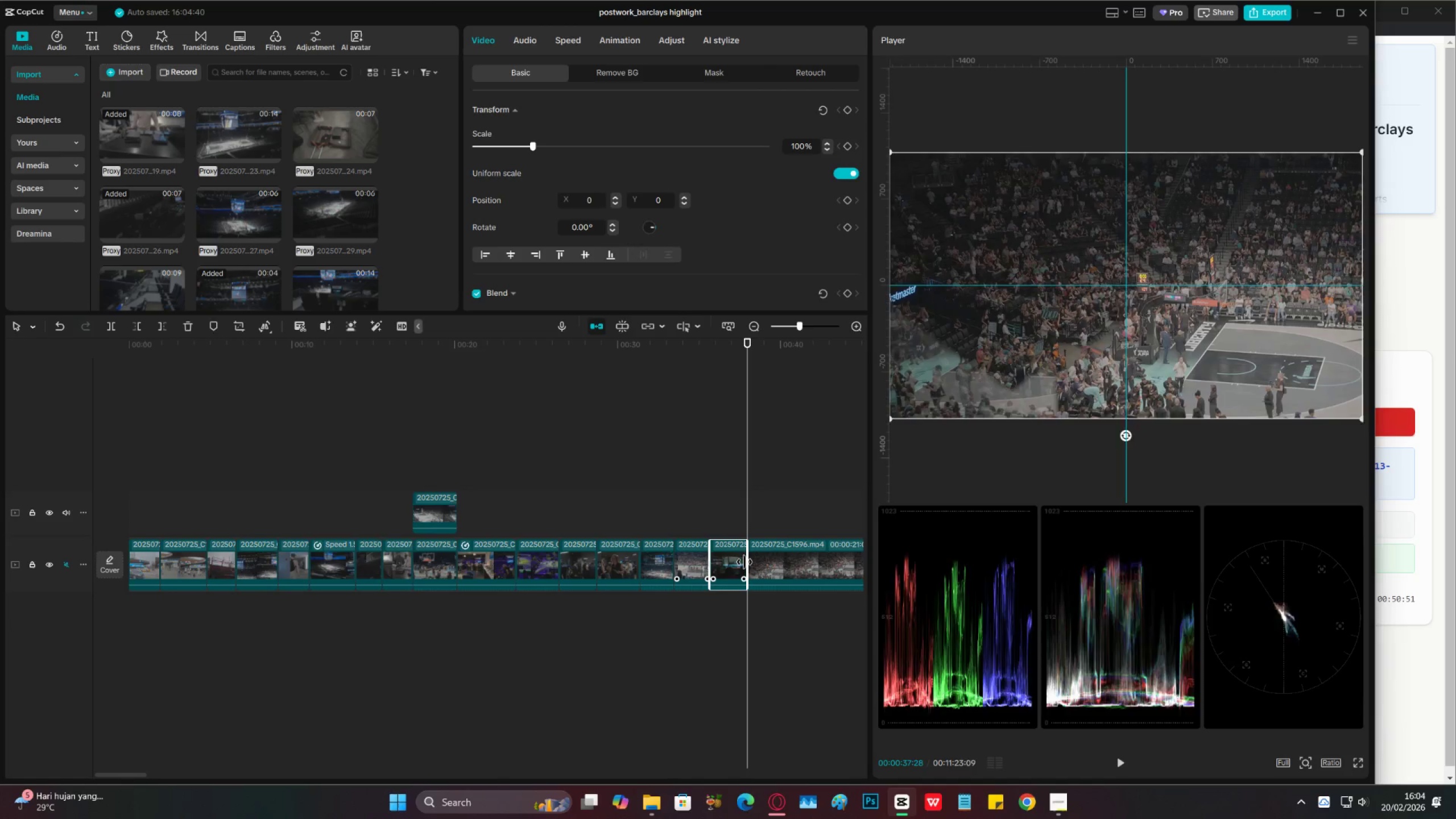 
key(S)
 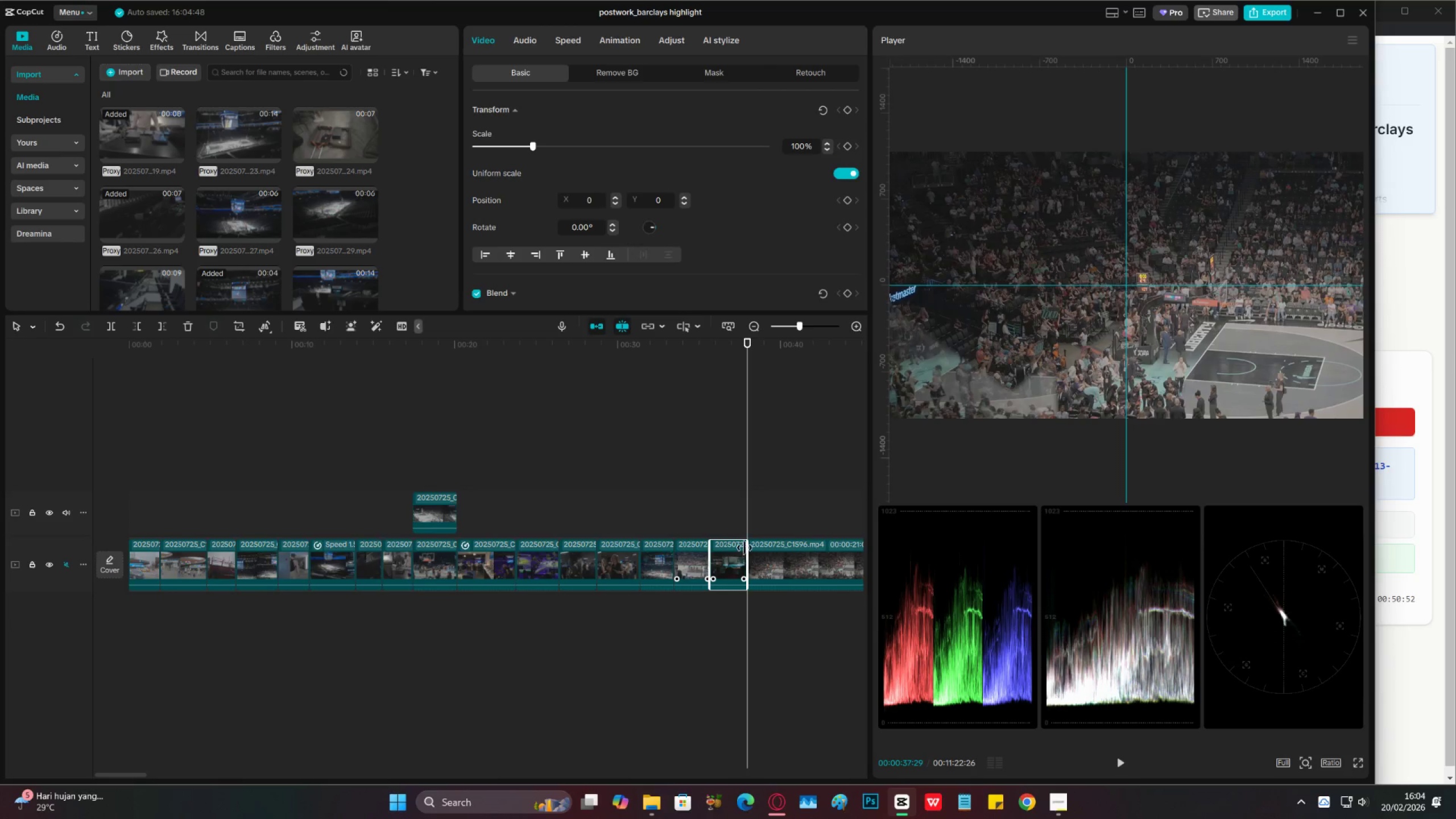 
left_click([739, 520])
 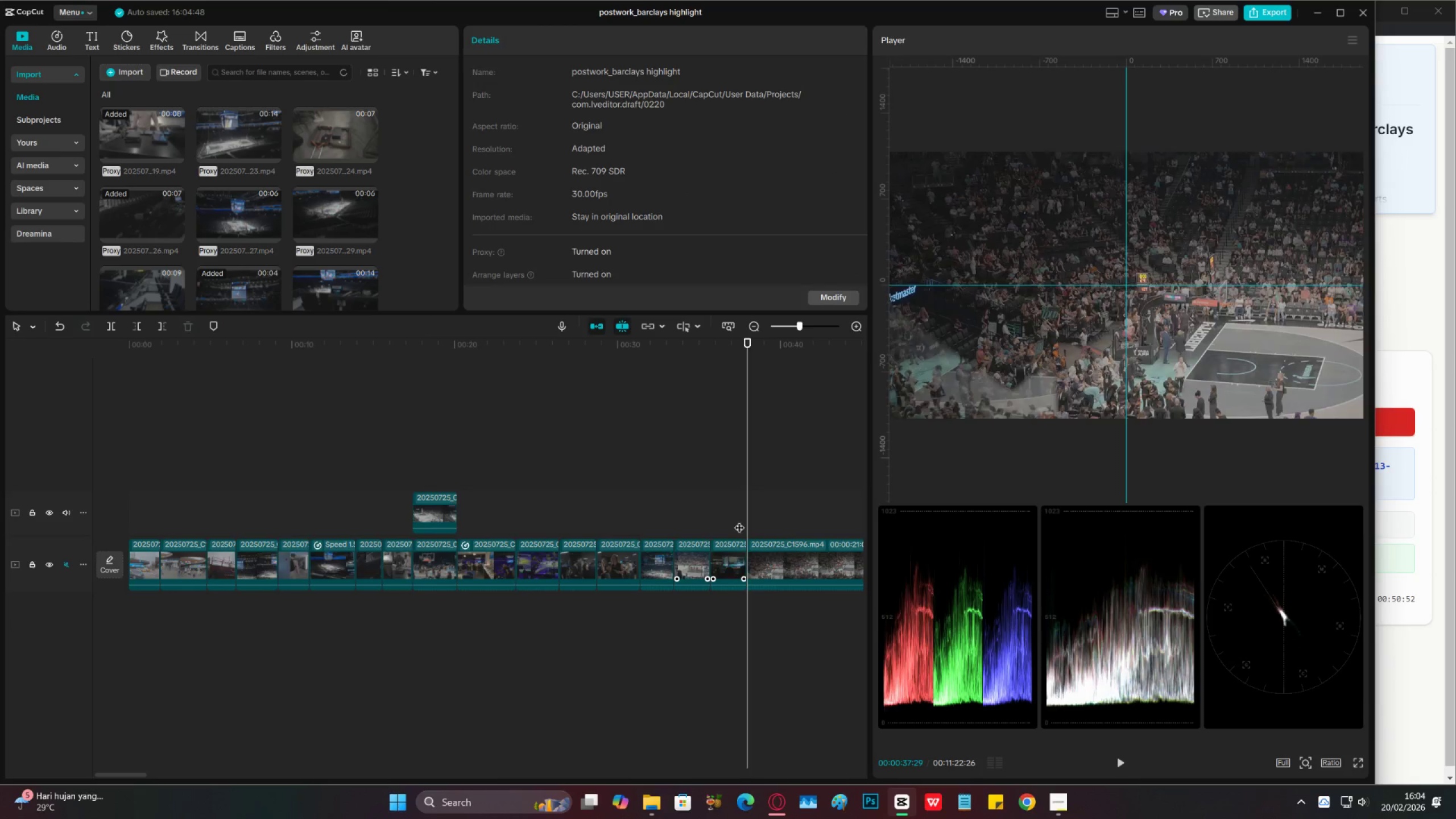 
key(Space)
 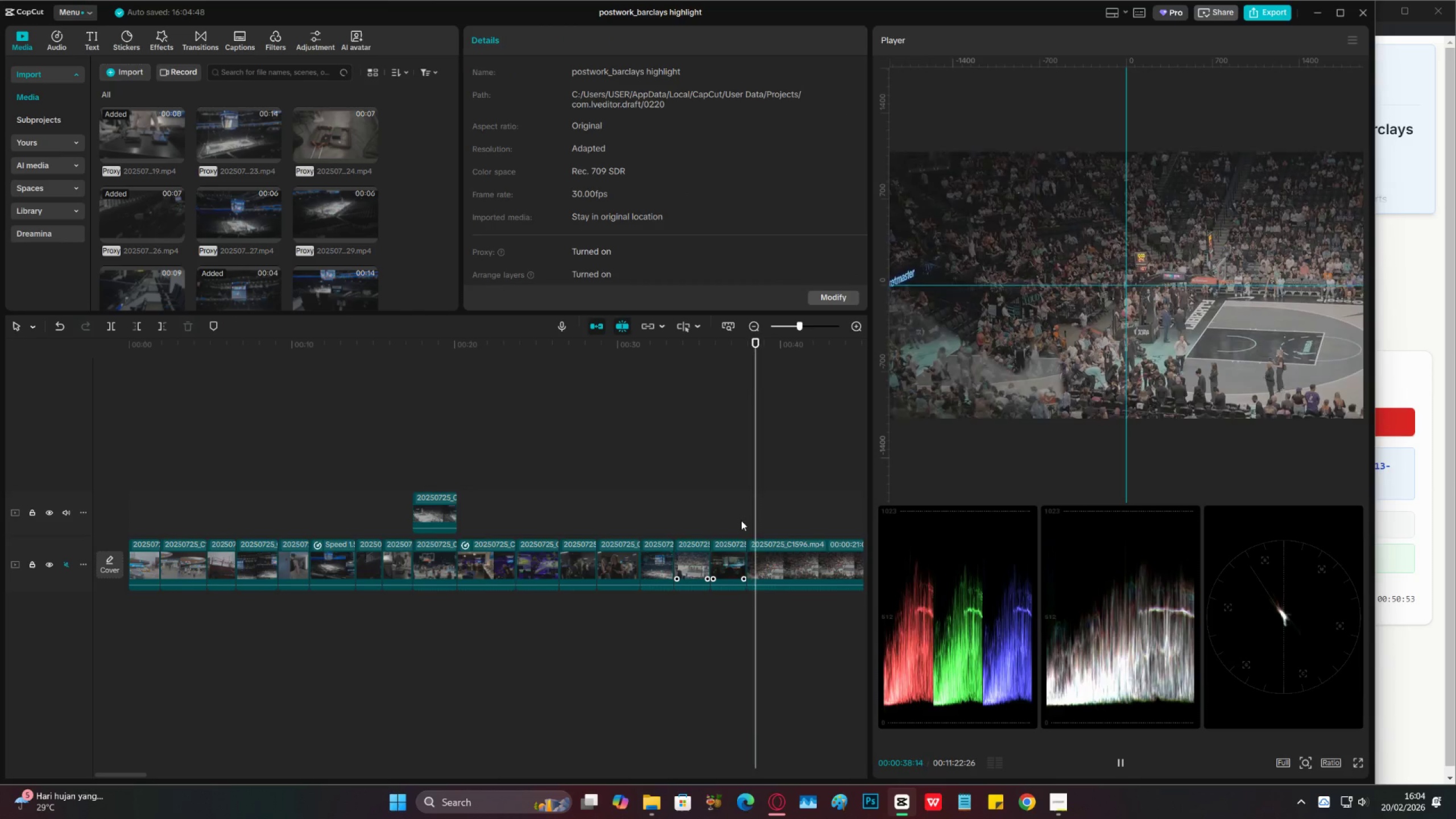 
left_click_drag(start_coordinate=[755, 512], to_coordinate=[779, 510])
 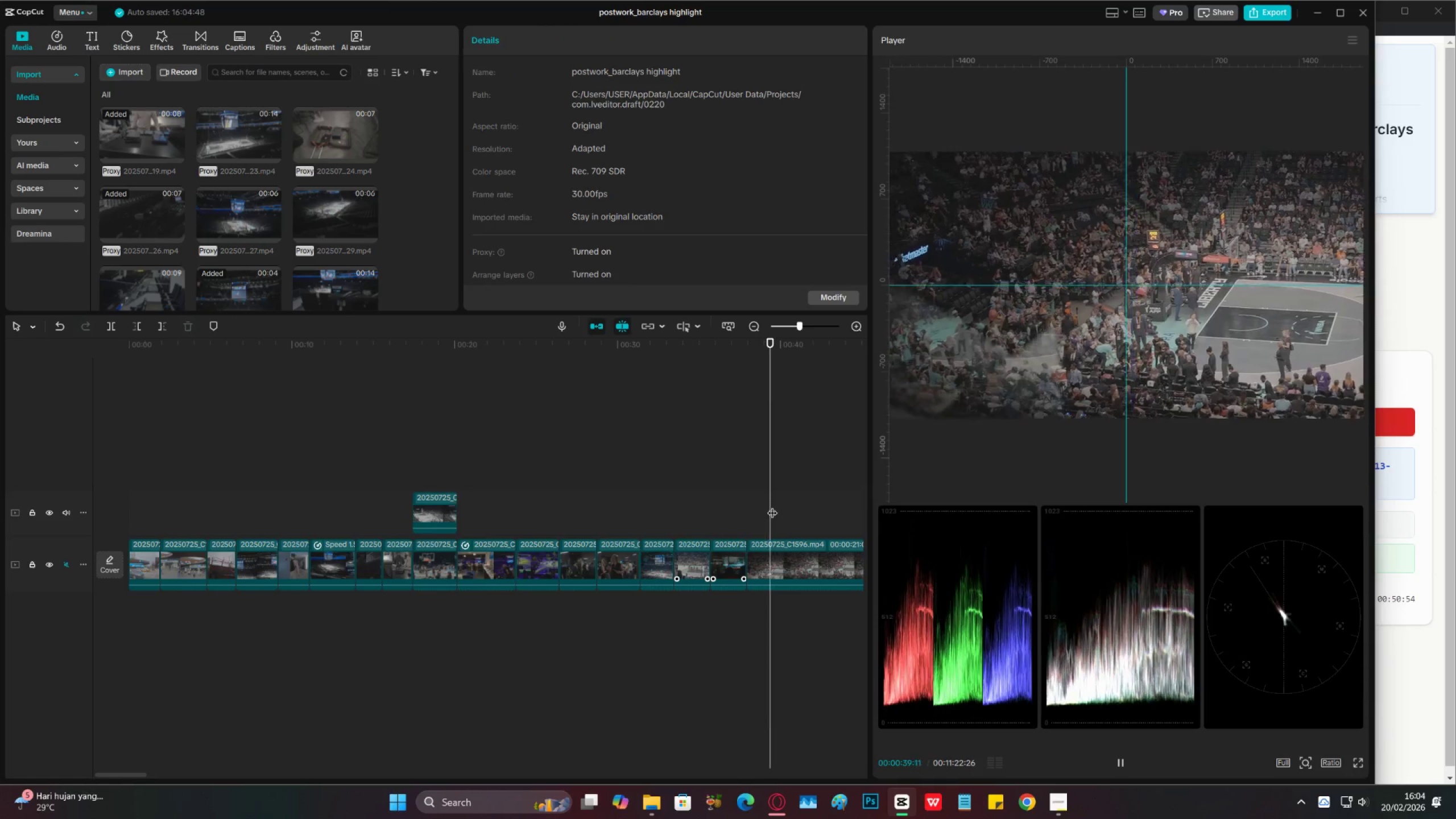 
left_click_drag(start_coordinate=[772, 506], to_coordinate=[580, 506])
 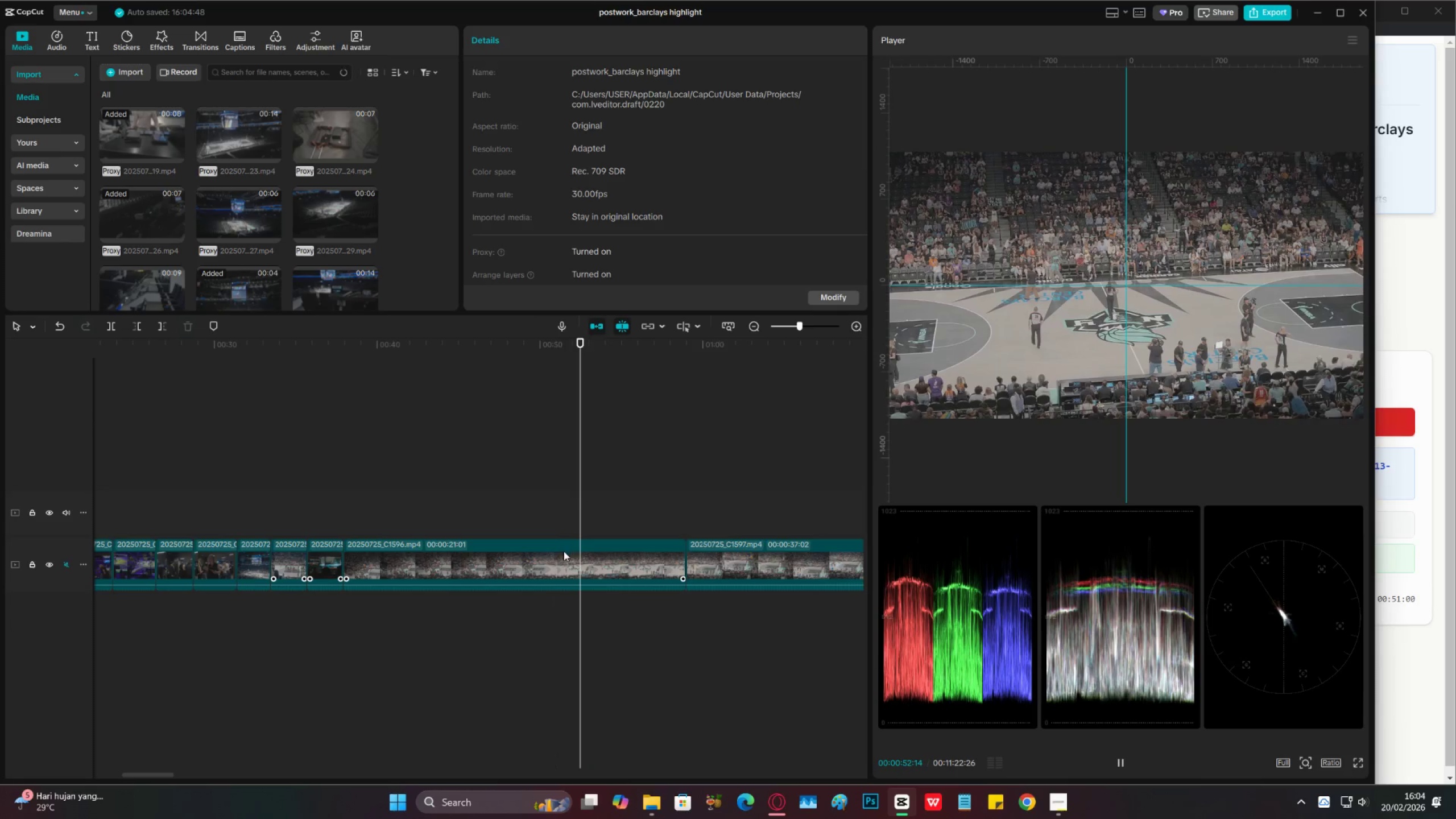 
left_click([561, 556])
 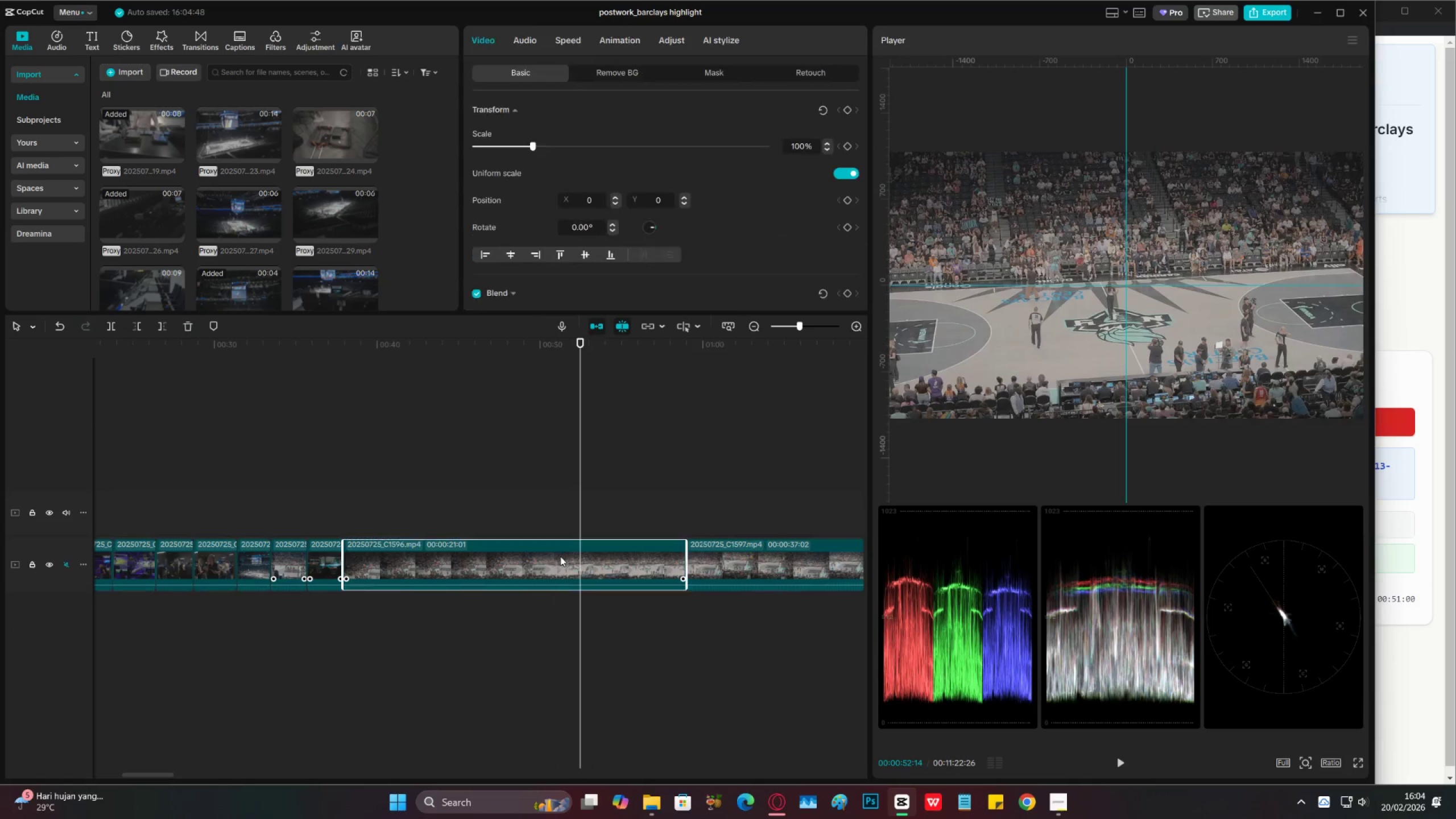 
key(X)
 